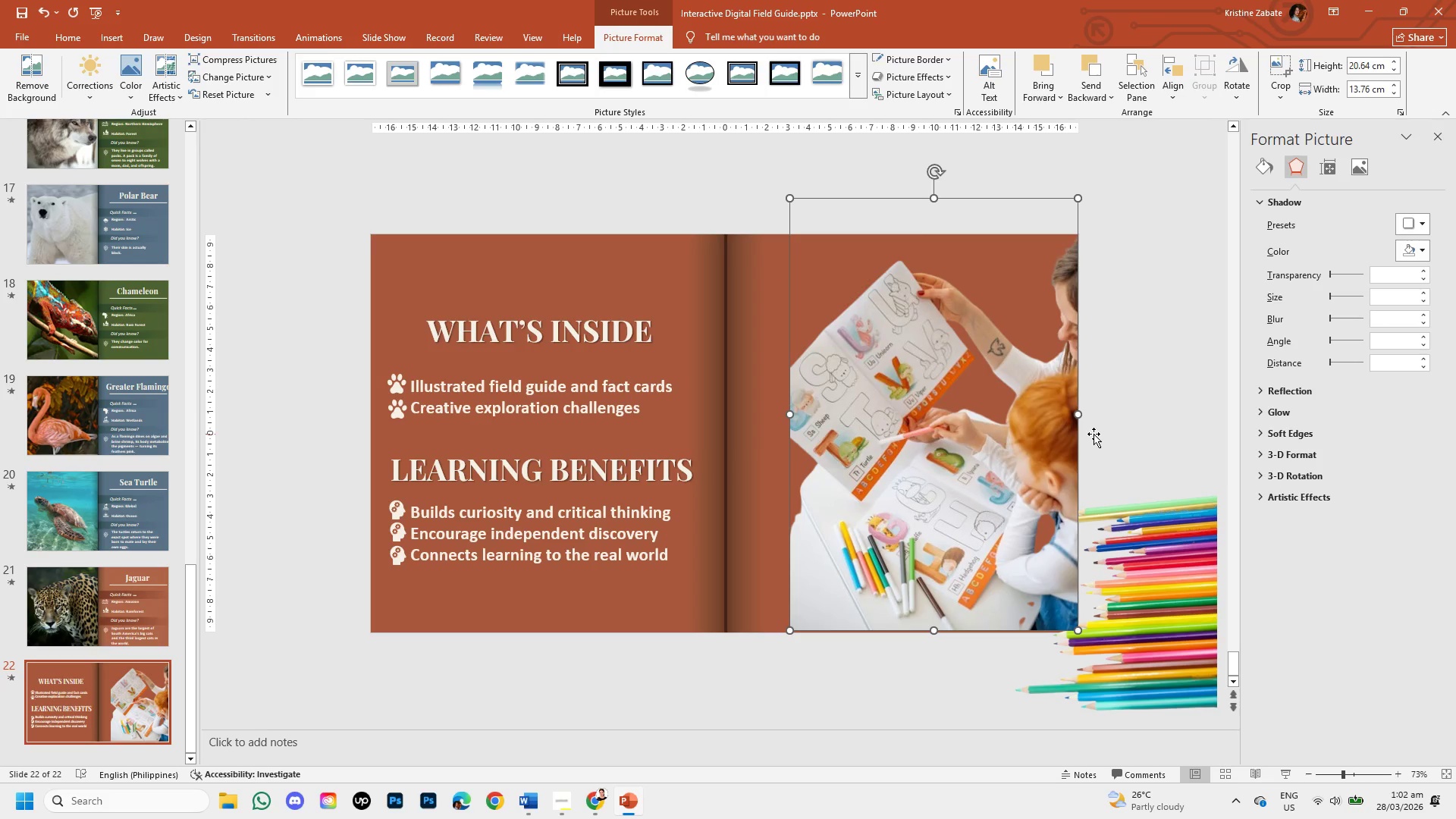 
left_click([1168, 441])
 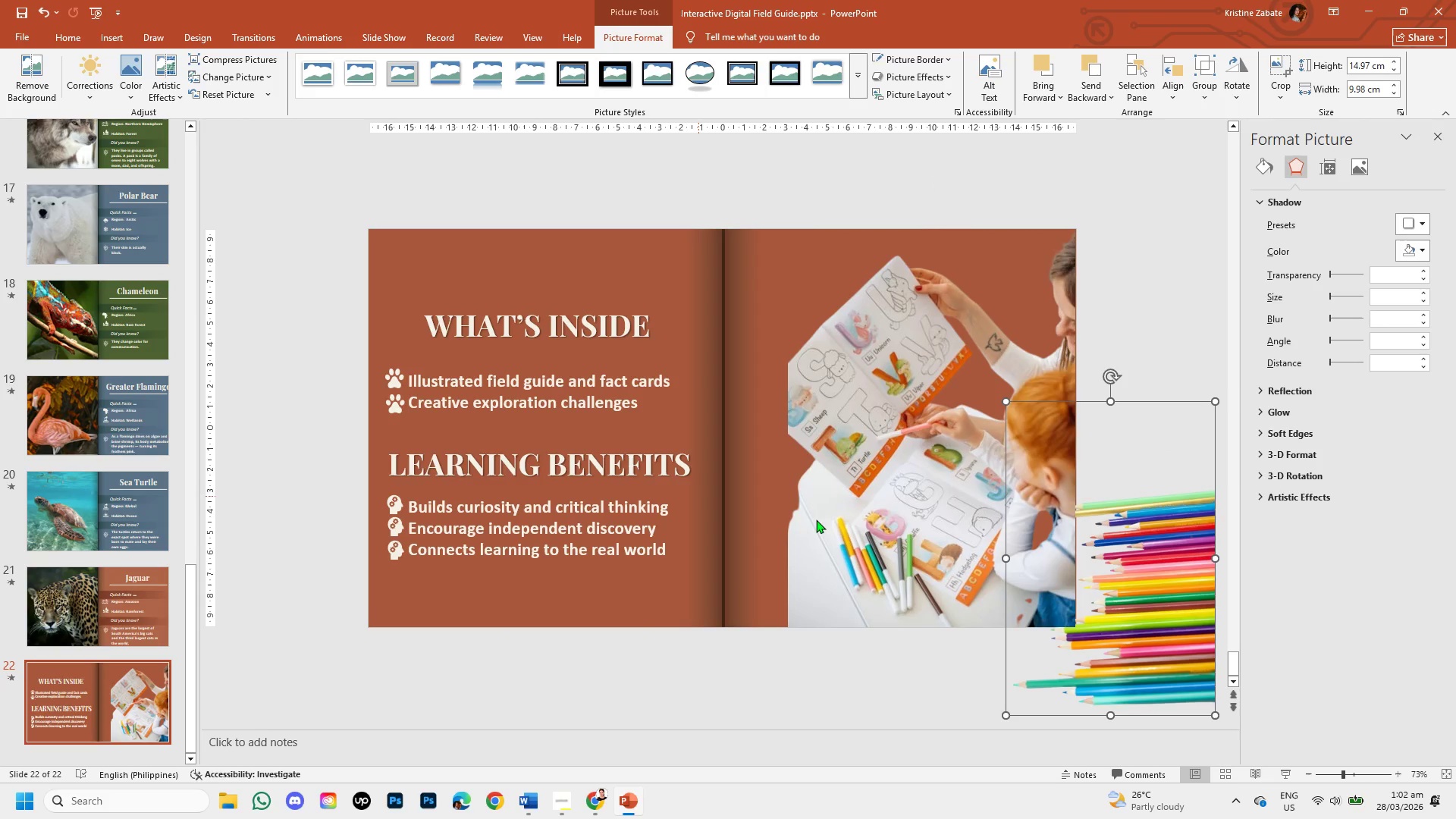 
left_click([1120, 588])
 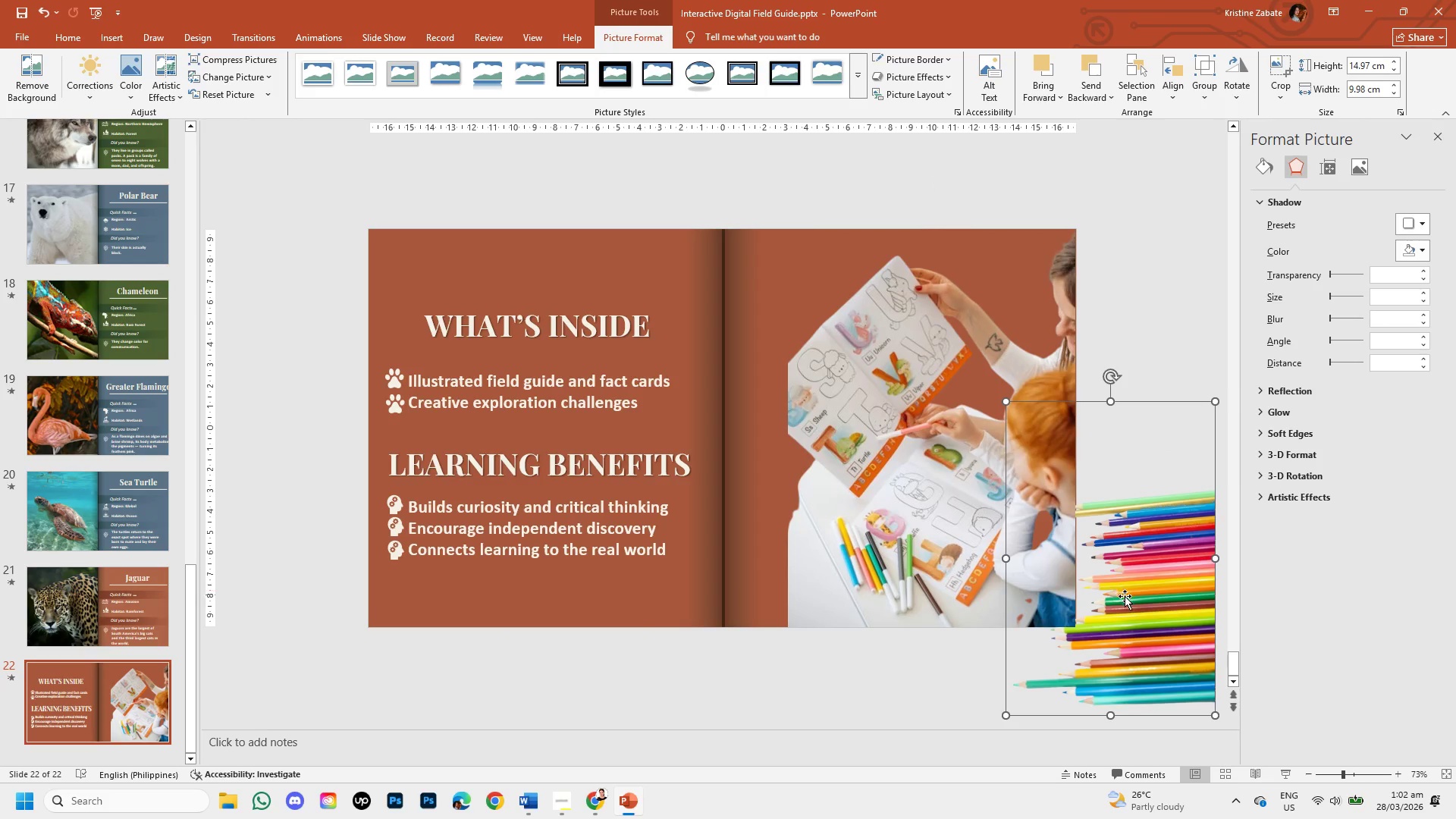 
left_click_drag(start_coordinate=[1131, 604], to_coordinate=[993, 340])
 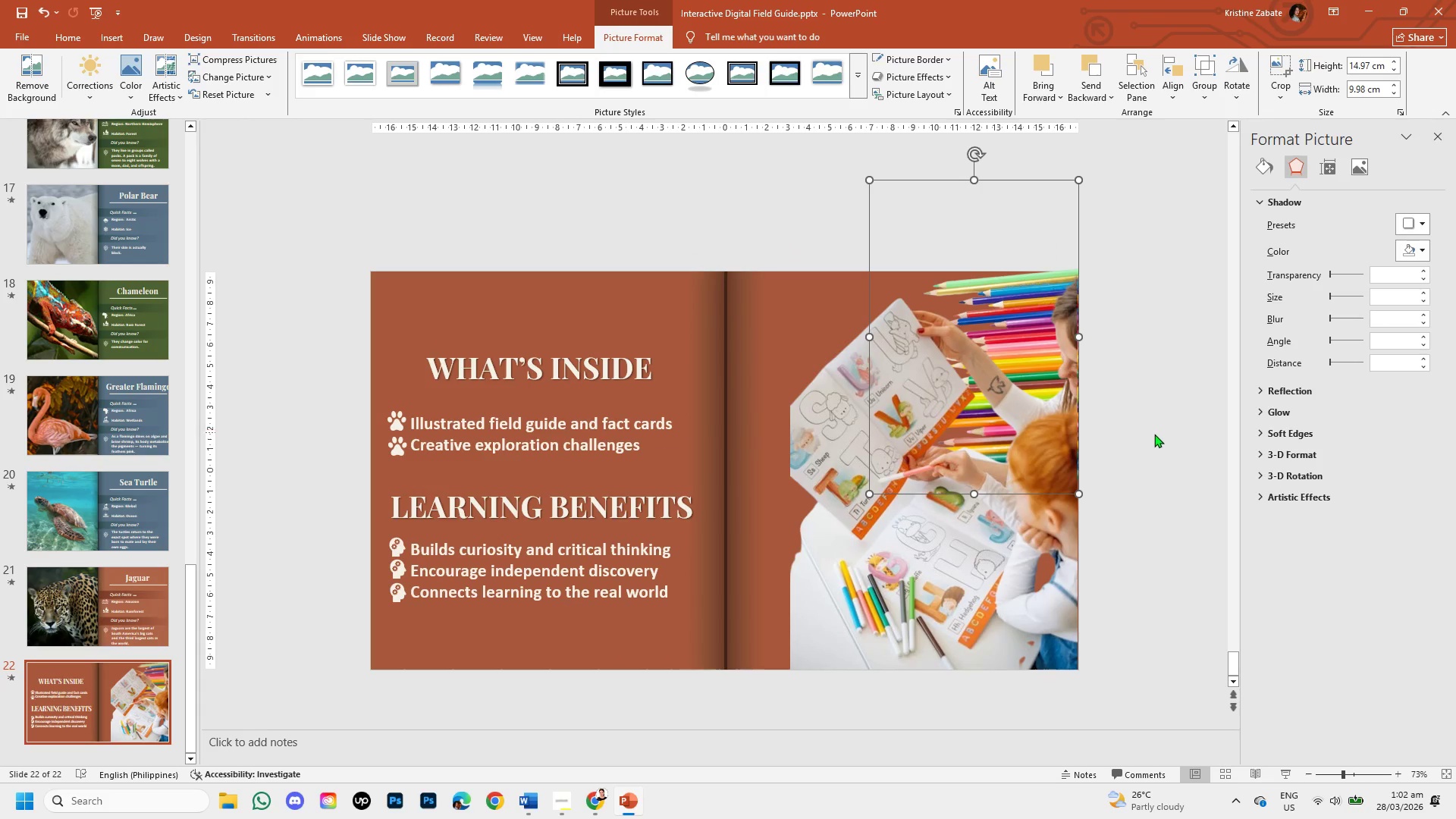 
left_click([1153, 435])
 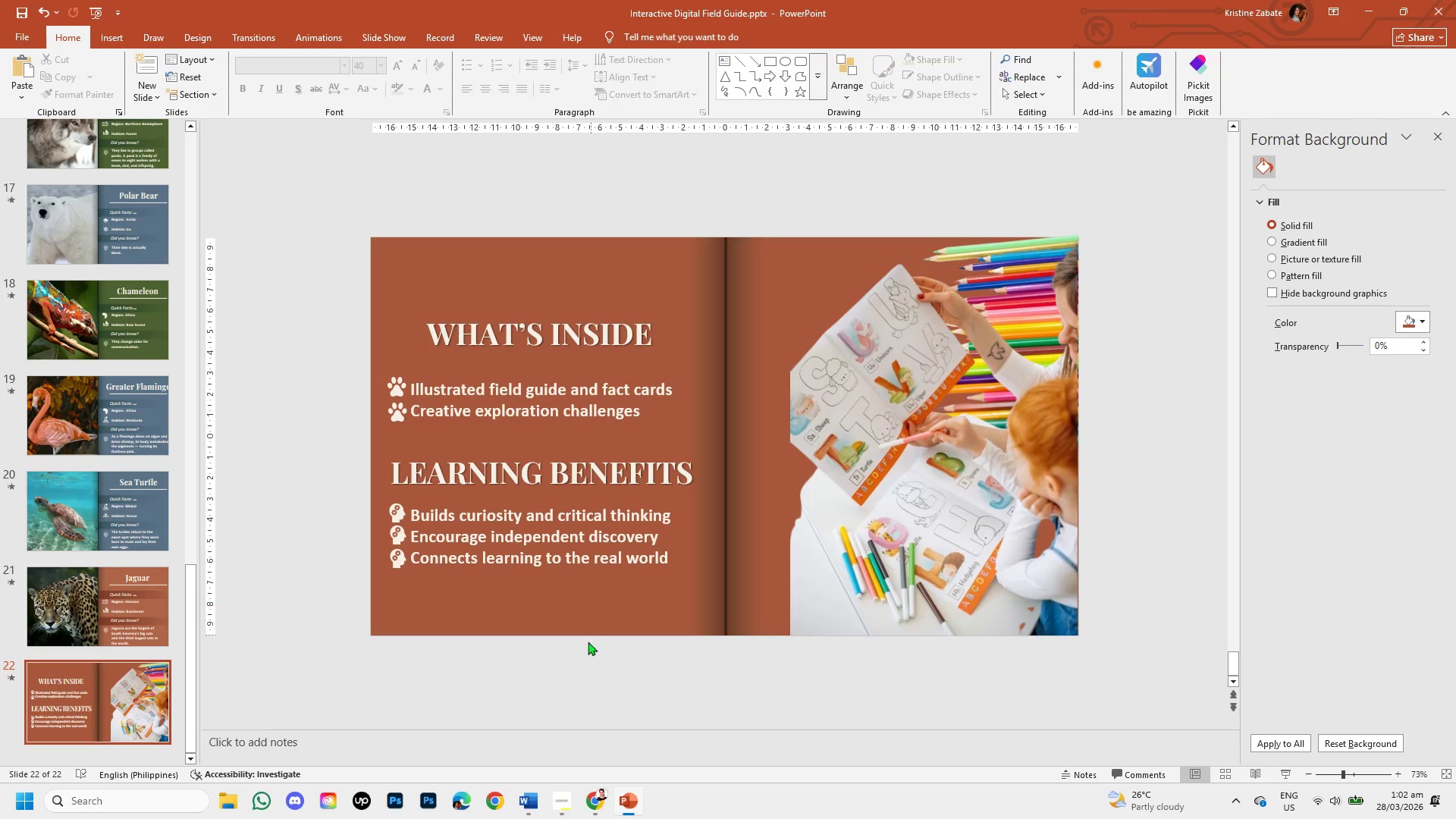 
wait(5.36)
 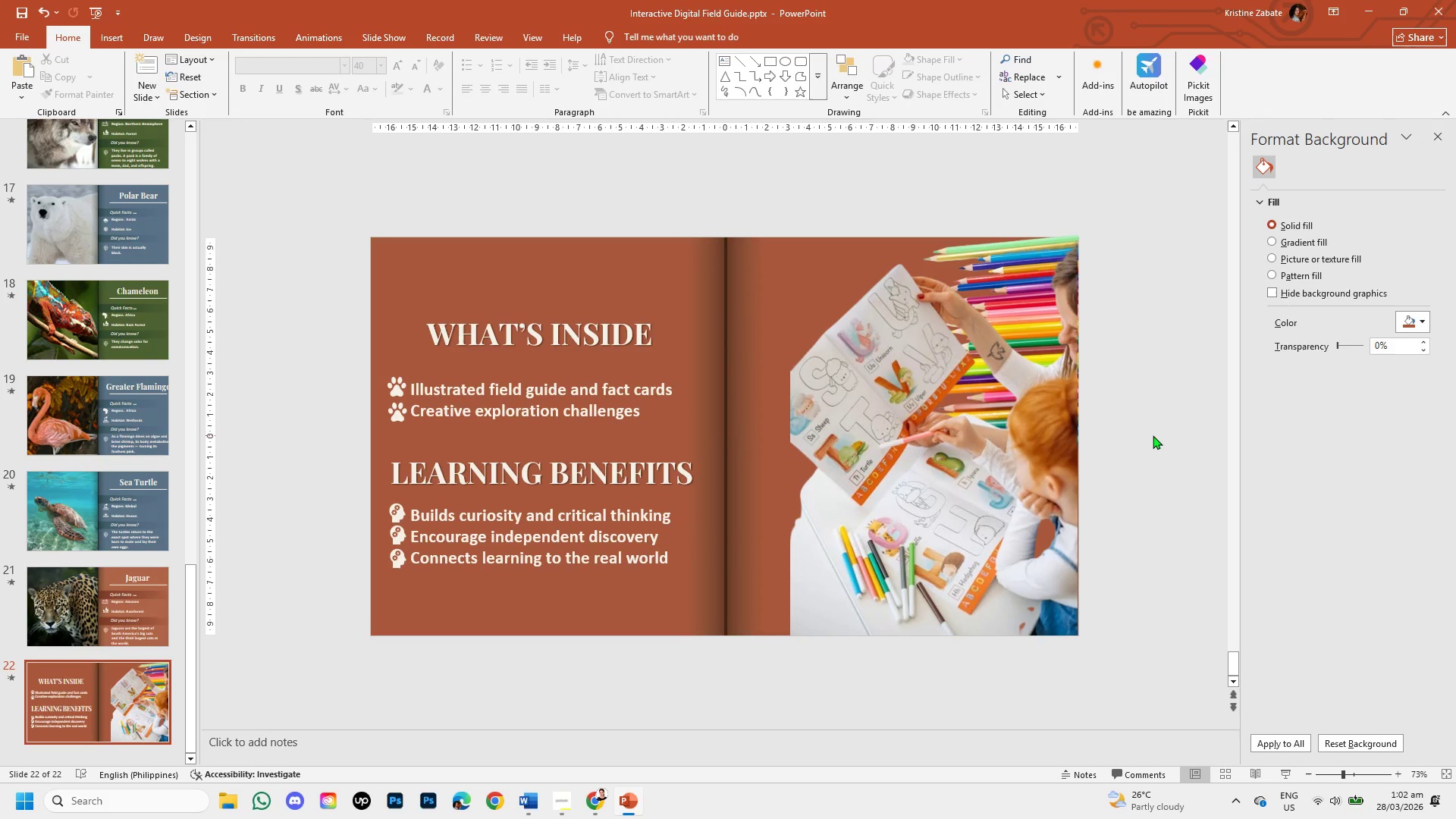 
left_click([624, 808])
 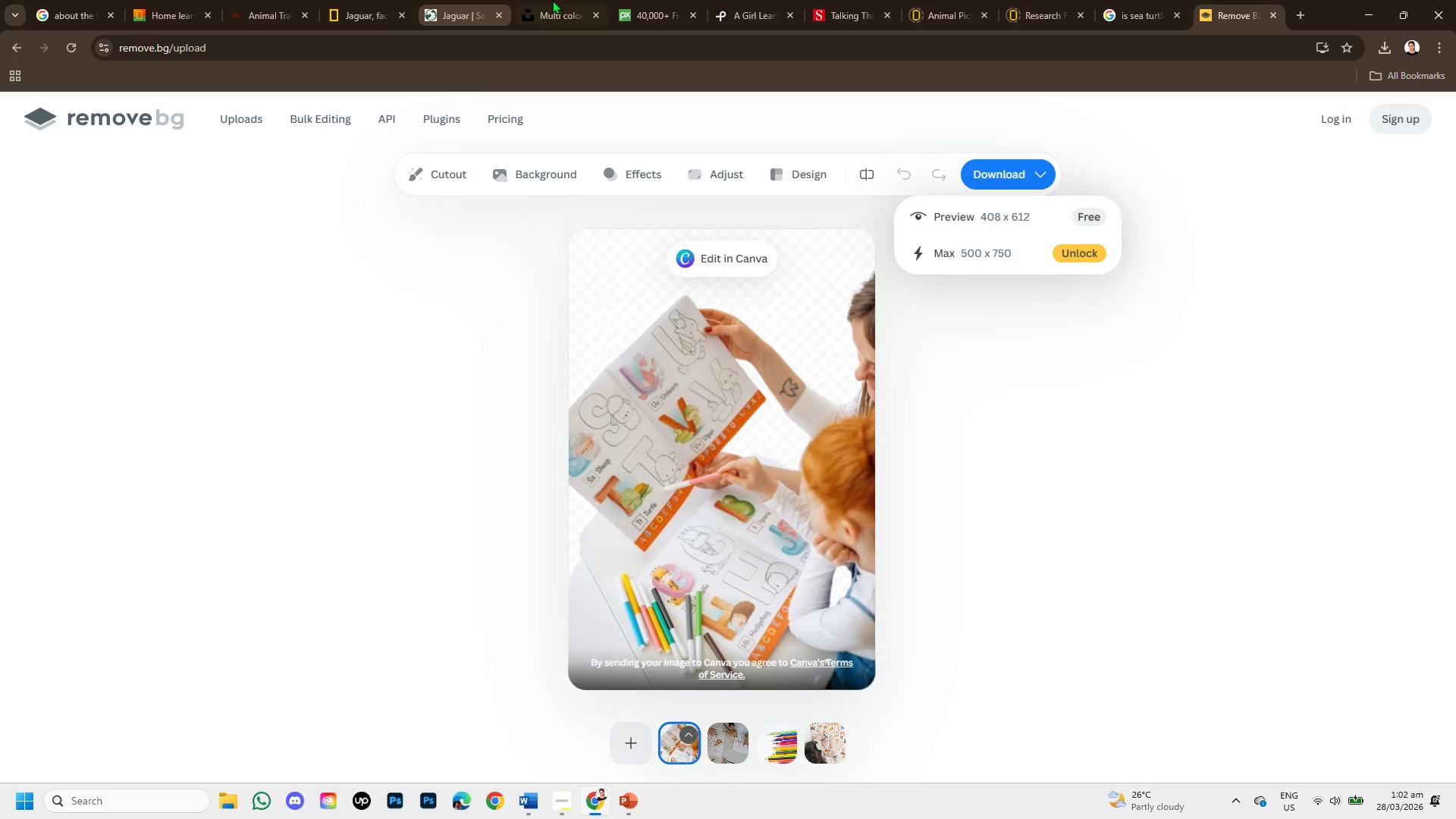 
left_click([642, 0])
 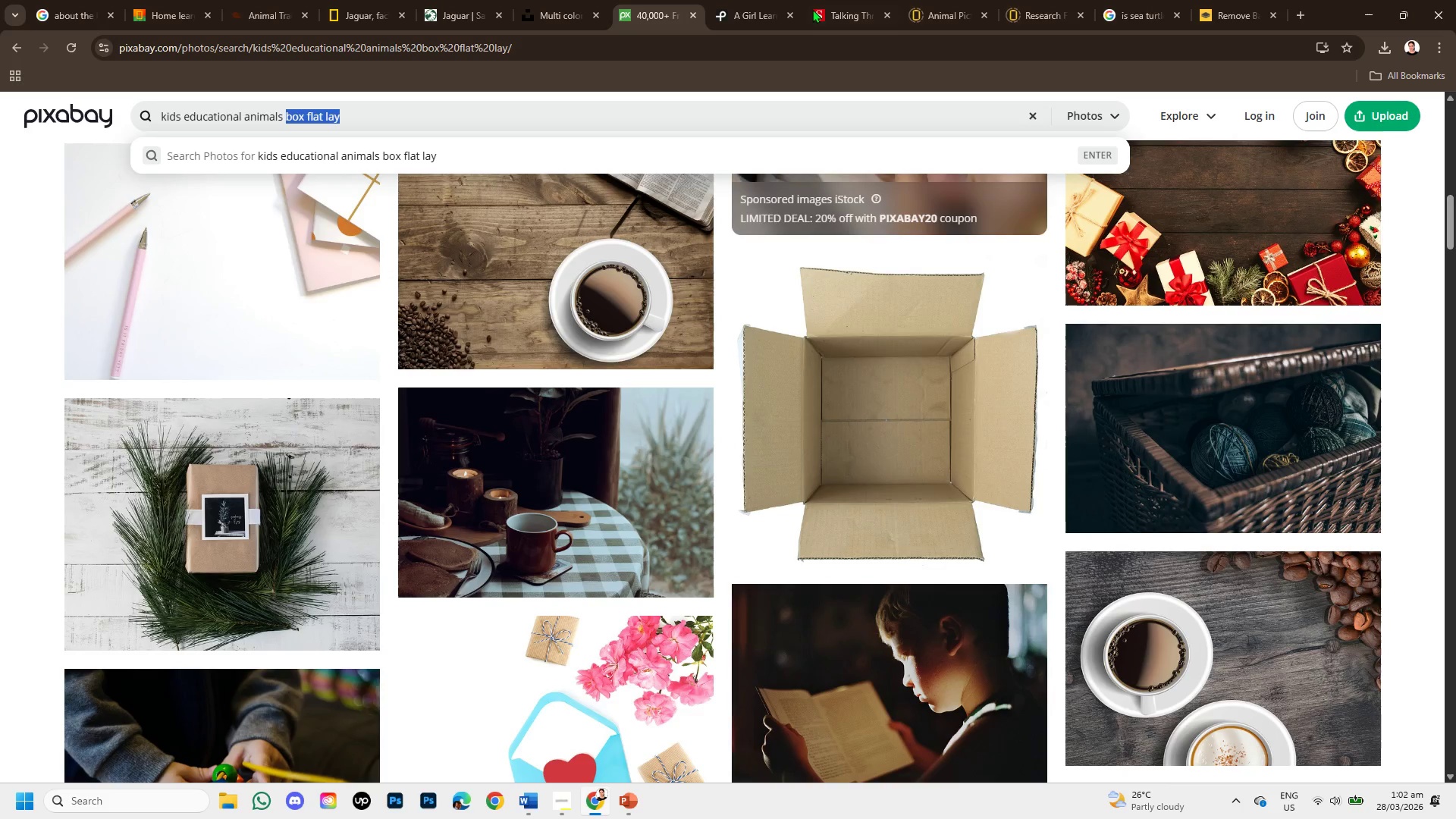 
left_click([752, 0])
 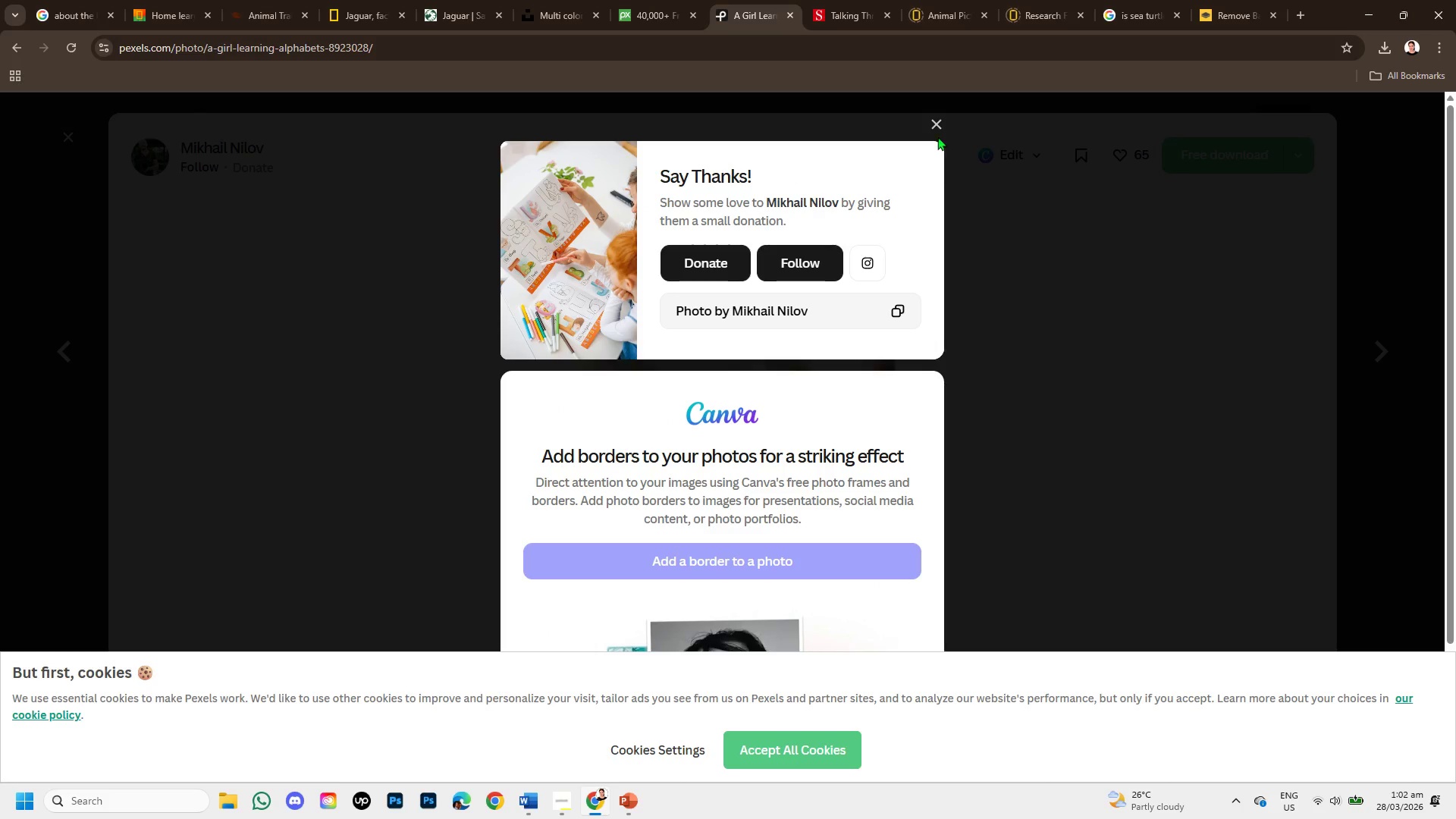 
left_click([937, 123])
 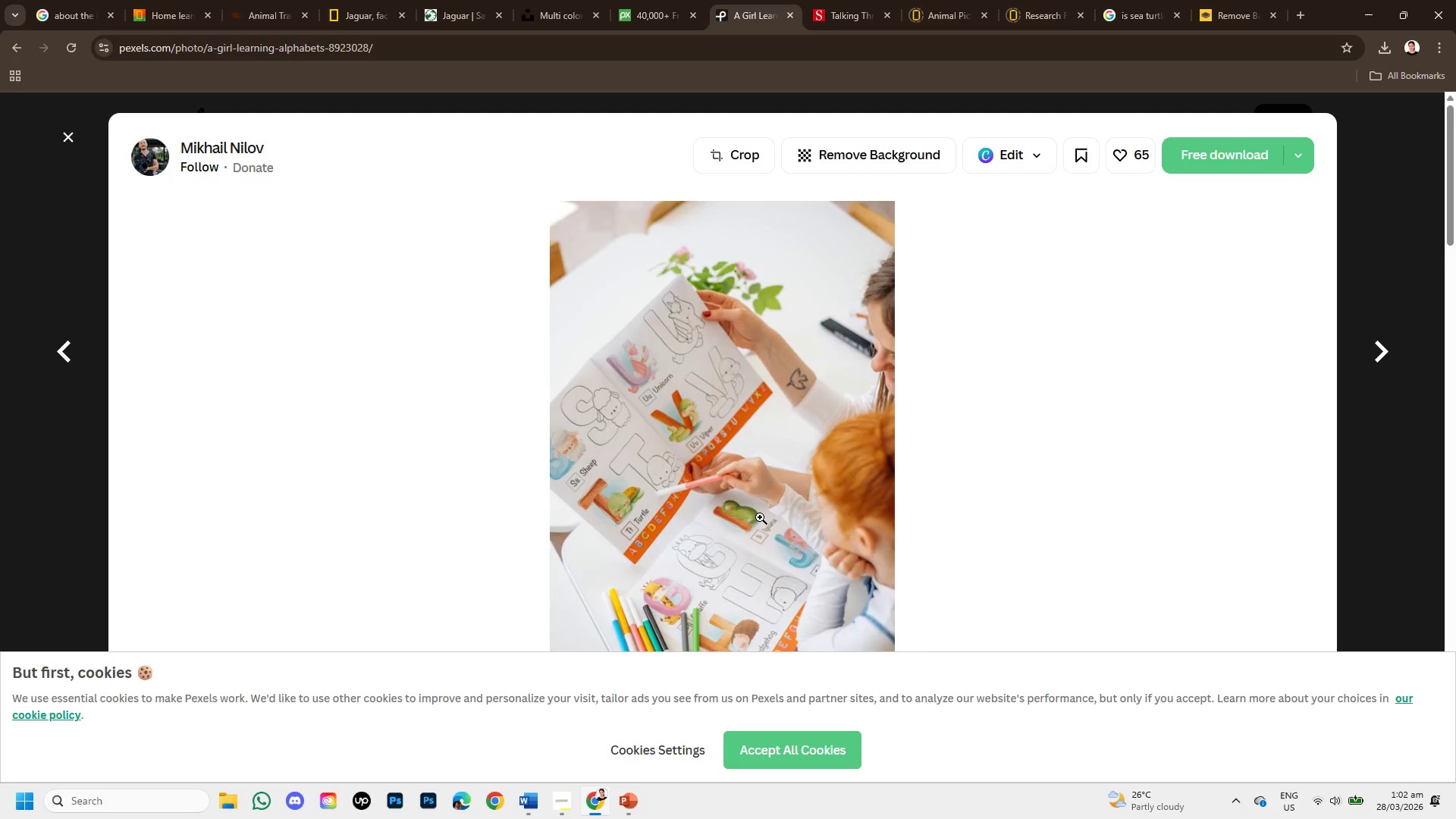 
scroll: coordinate [742, 526], scroll_direction: down, amount: 4.0
 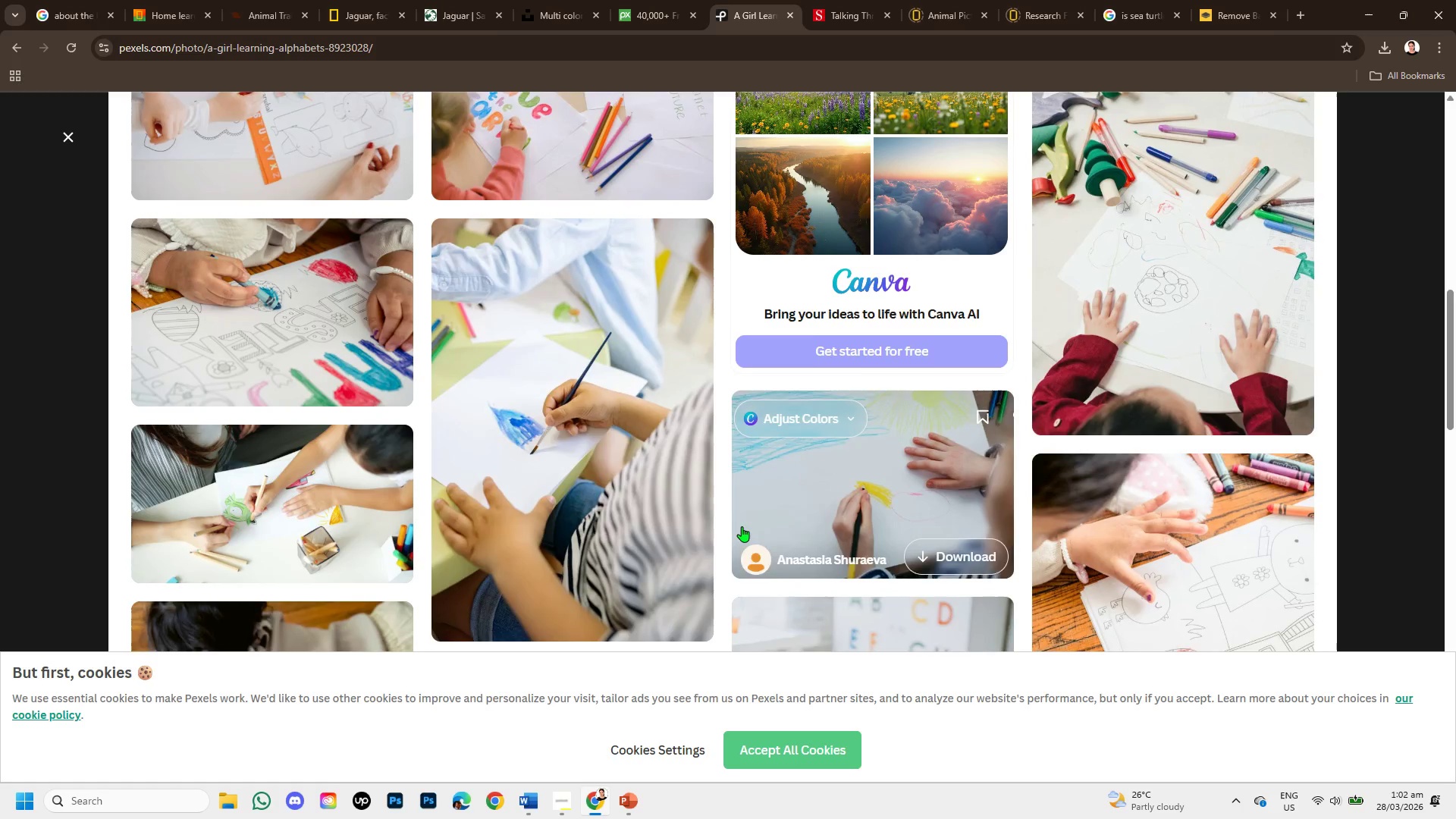 
scroll: coordinate [742, 526], scroll_direction: up, amount: 1.0
 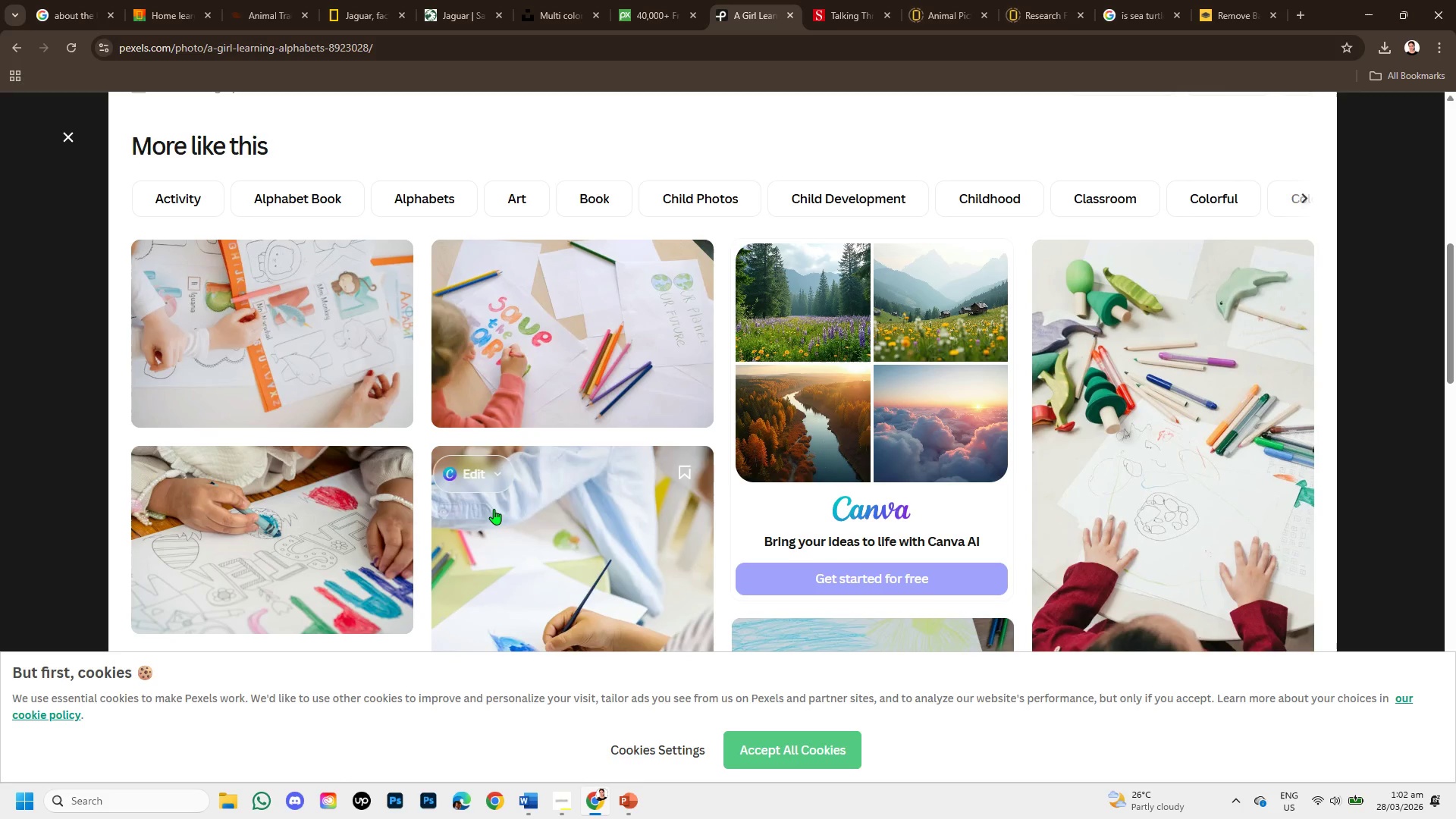 
scroll: coordinate [517, 505], scroll_direction: down, amount: 3.0
 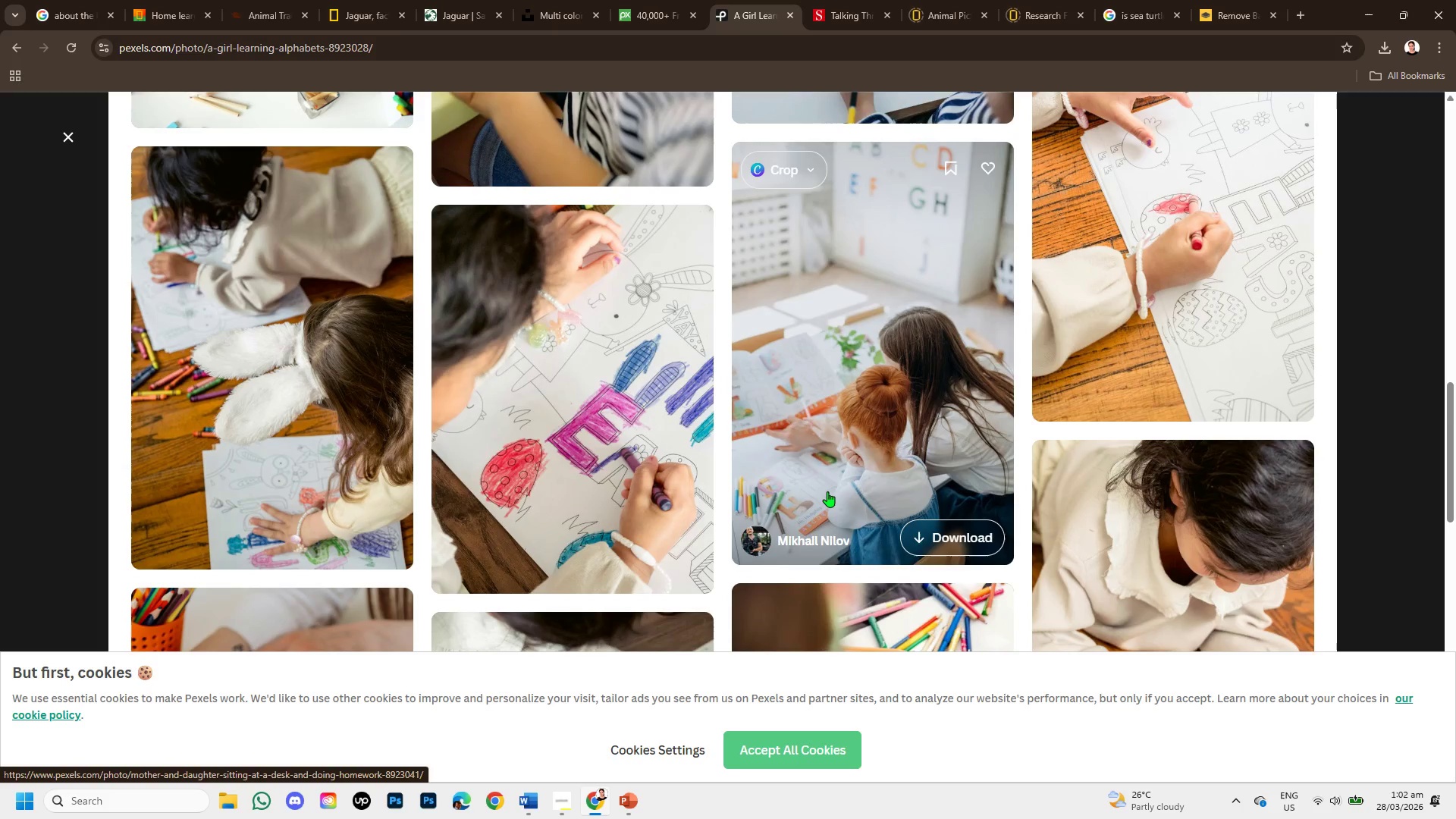 
wait(5.5)
 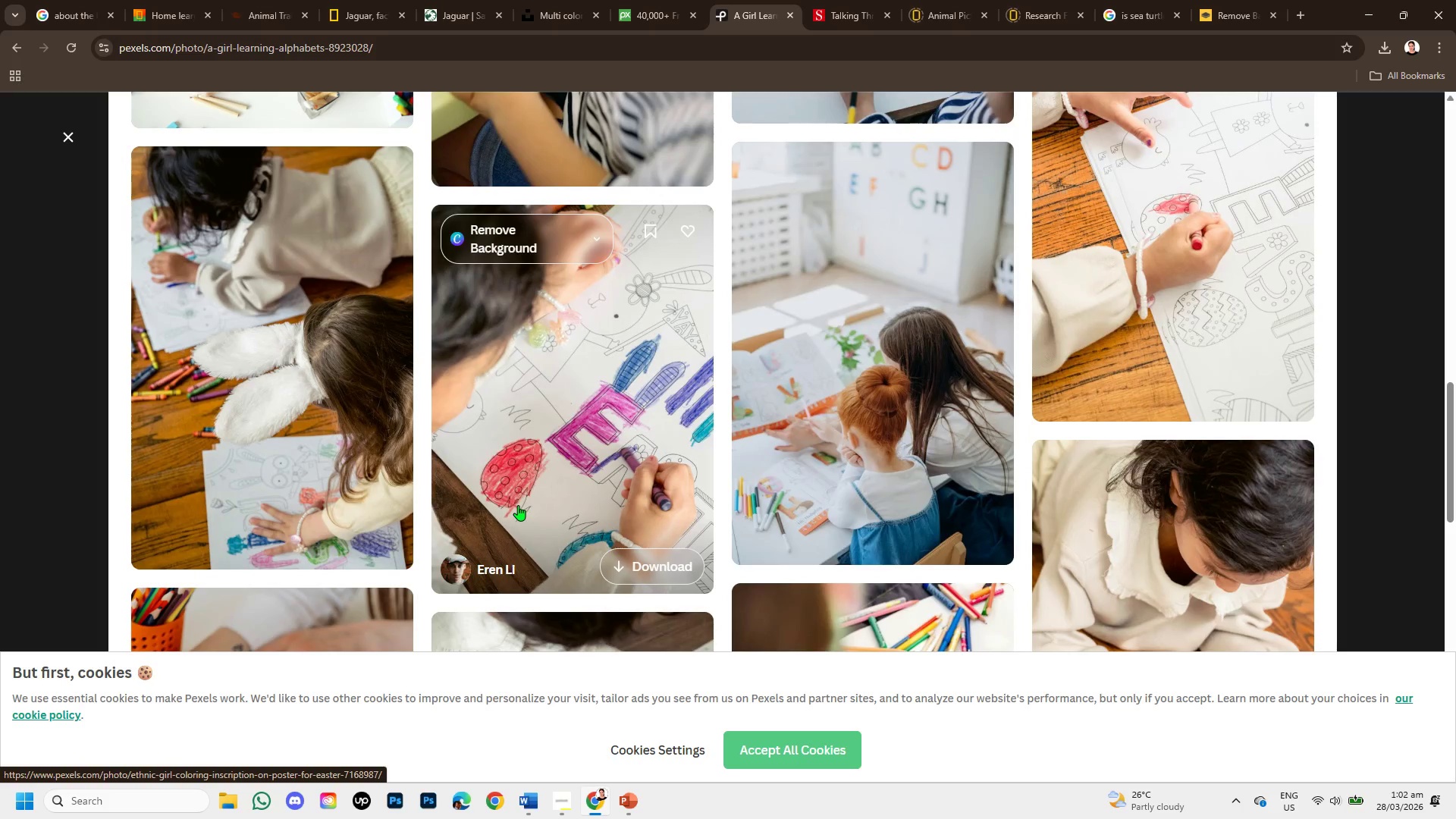 
scroll: coordinate [549, 554], scroll_direction: down, amount: 6.0
 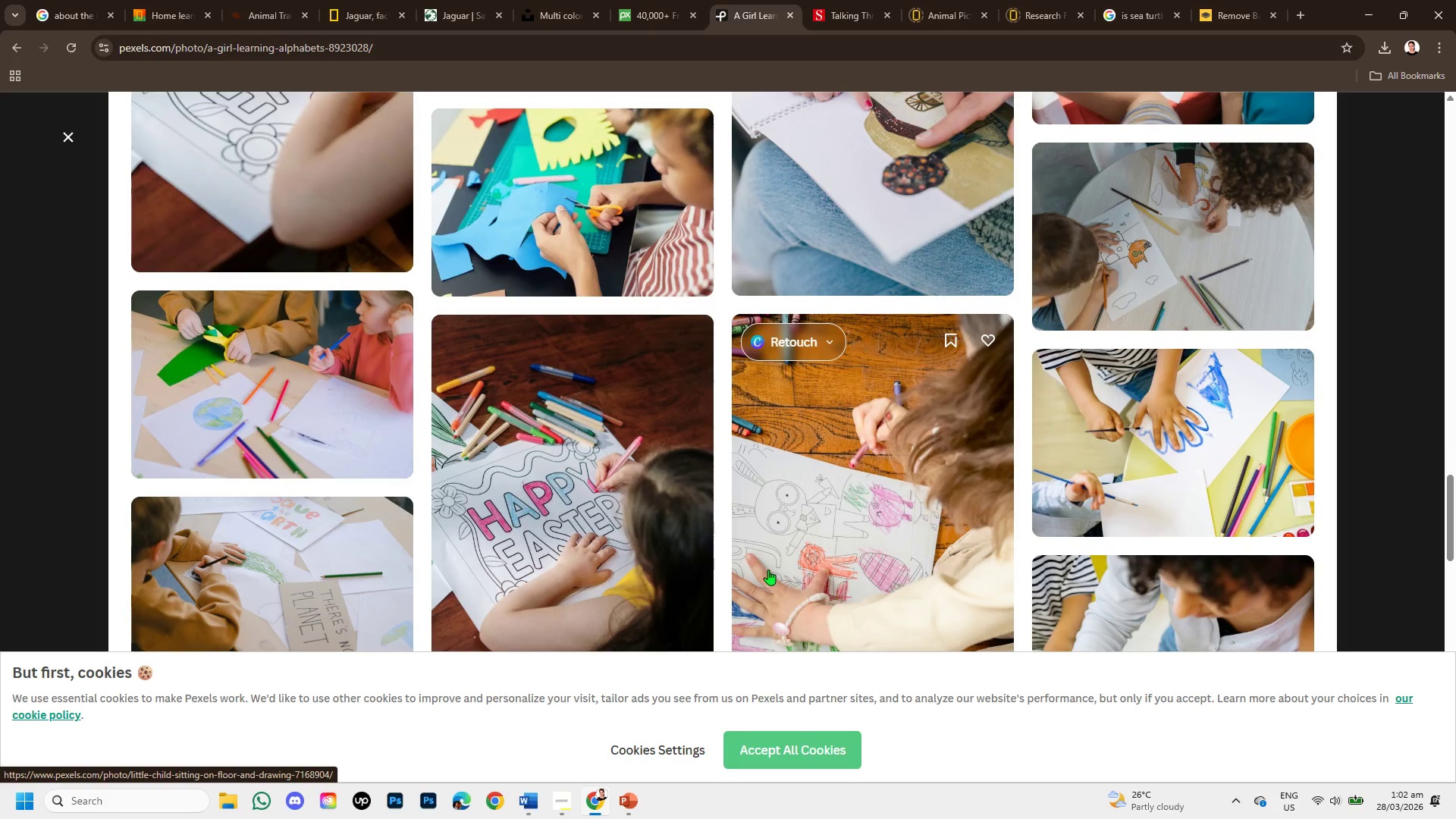 
scroll: coordinate [764, 566], scroll_direction: up, amount: 1.0
 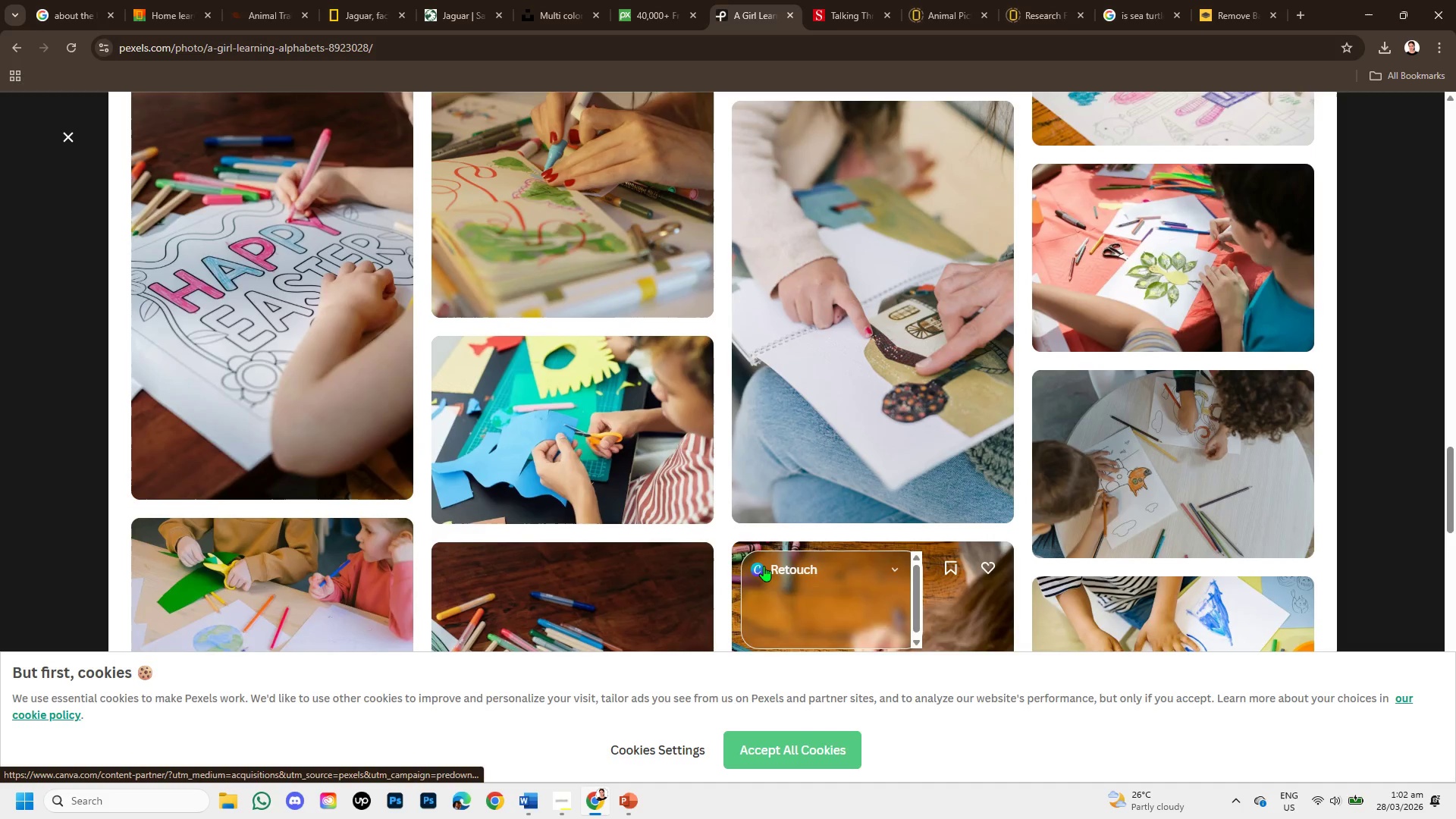 
scroll: coordinate [764, 566], scroll_direction: down, amount: 4.0
 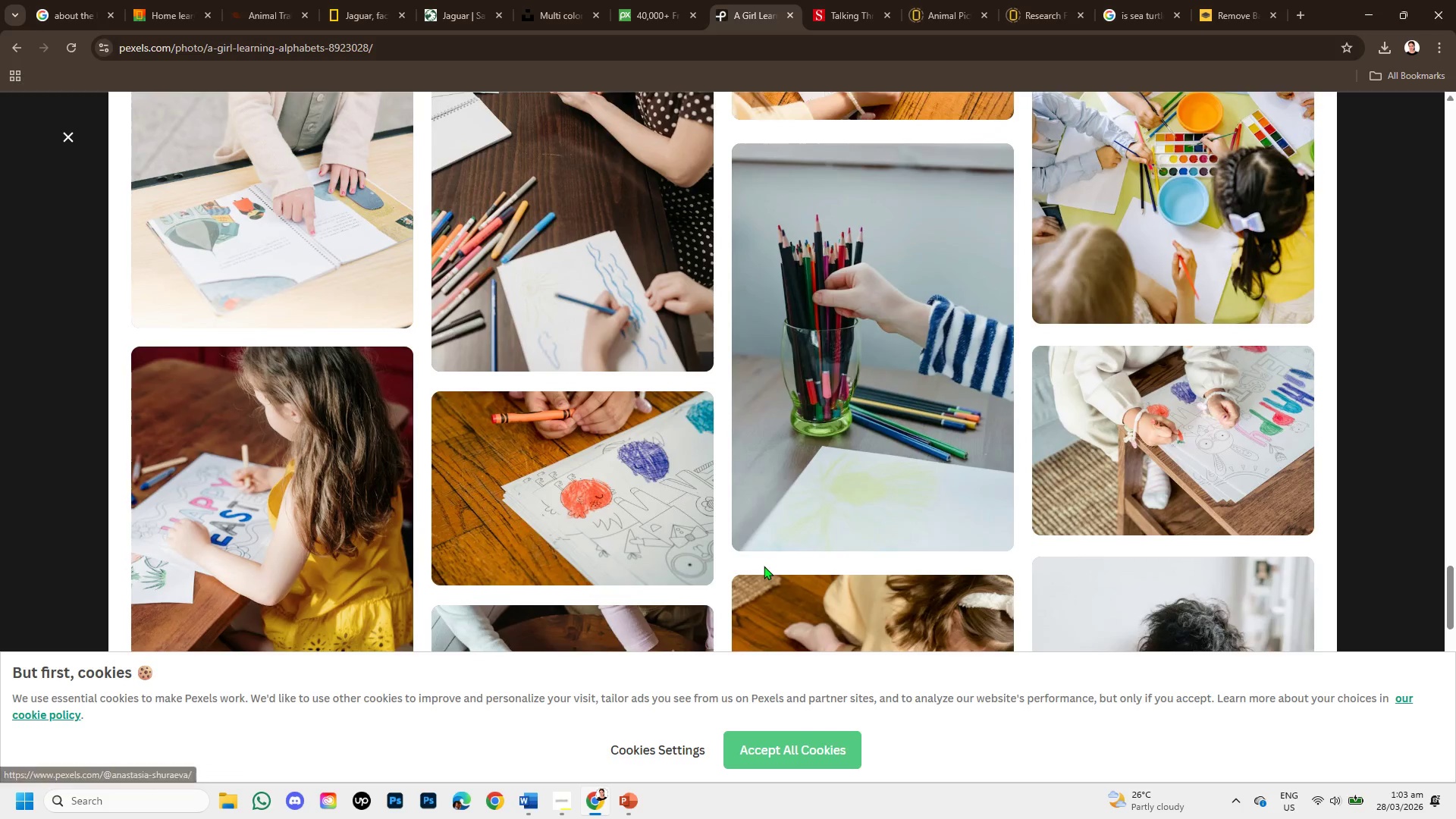 
scroll: coordinate [719, 74], scroll_direction: up, amount: 12.0
 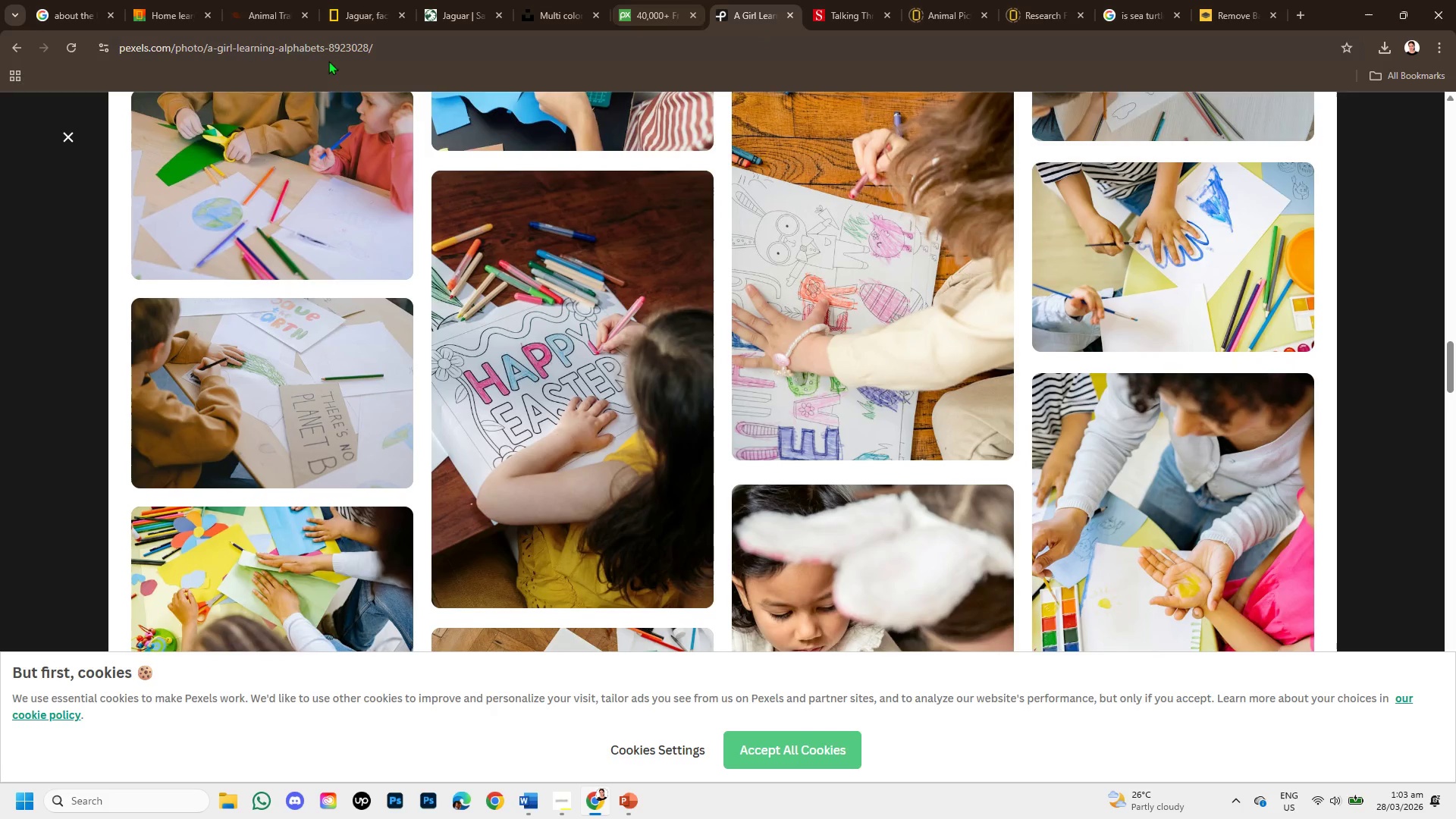 
left_click([64, 140])
 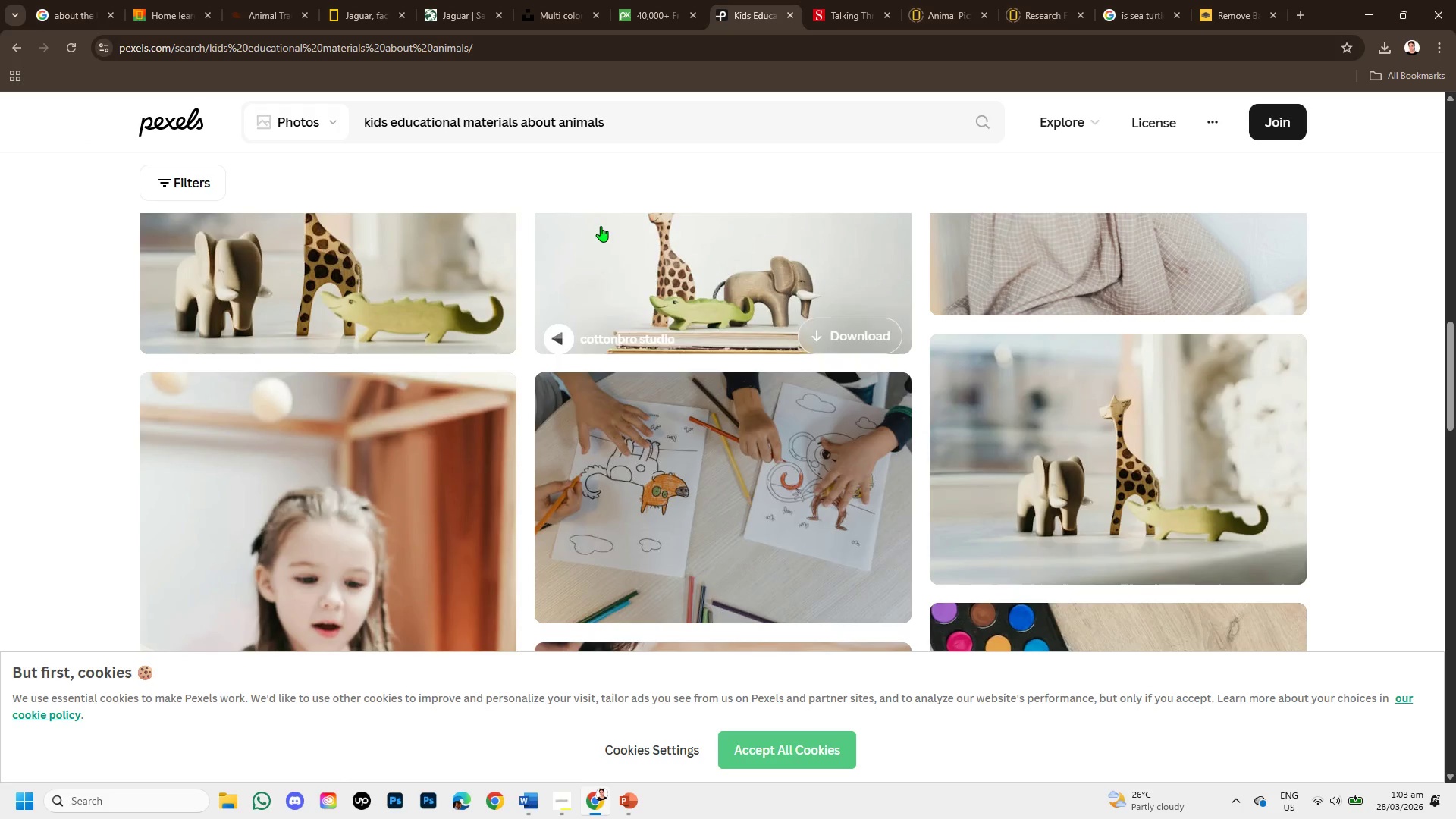 
scroll: coordinate [700, 182], scroll_direction: up, amount: 17.0
 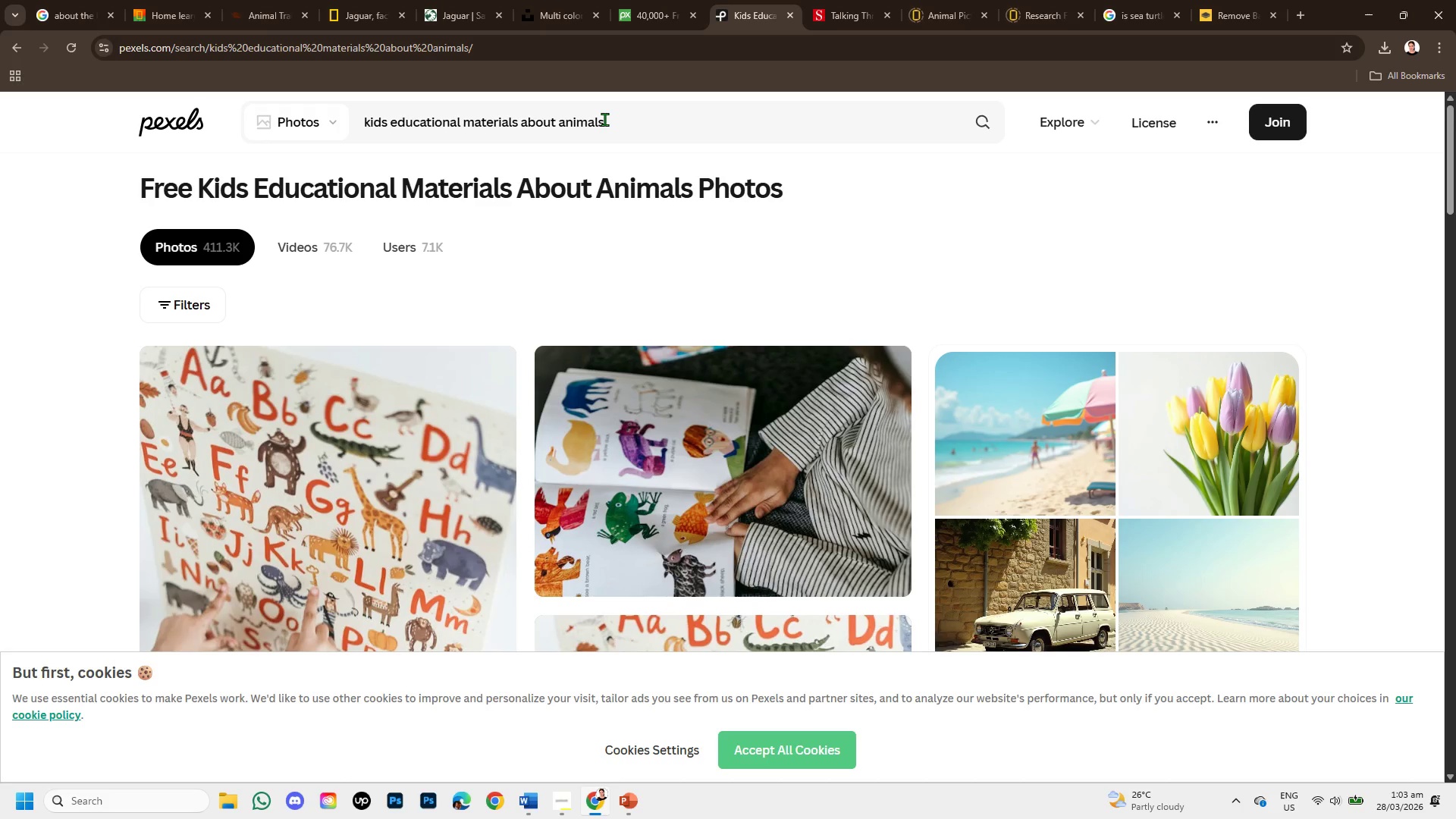 
left_click([610, 120])
 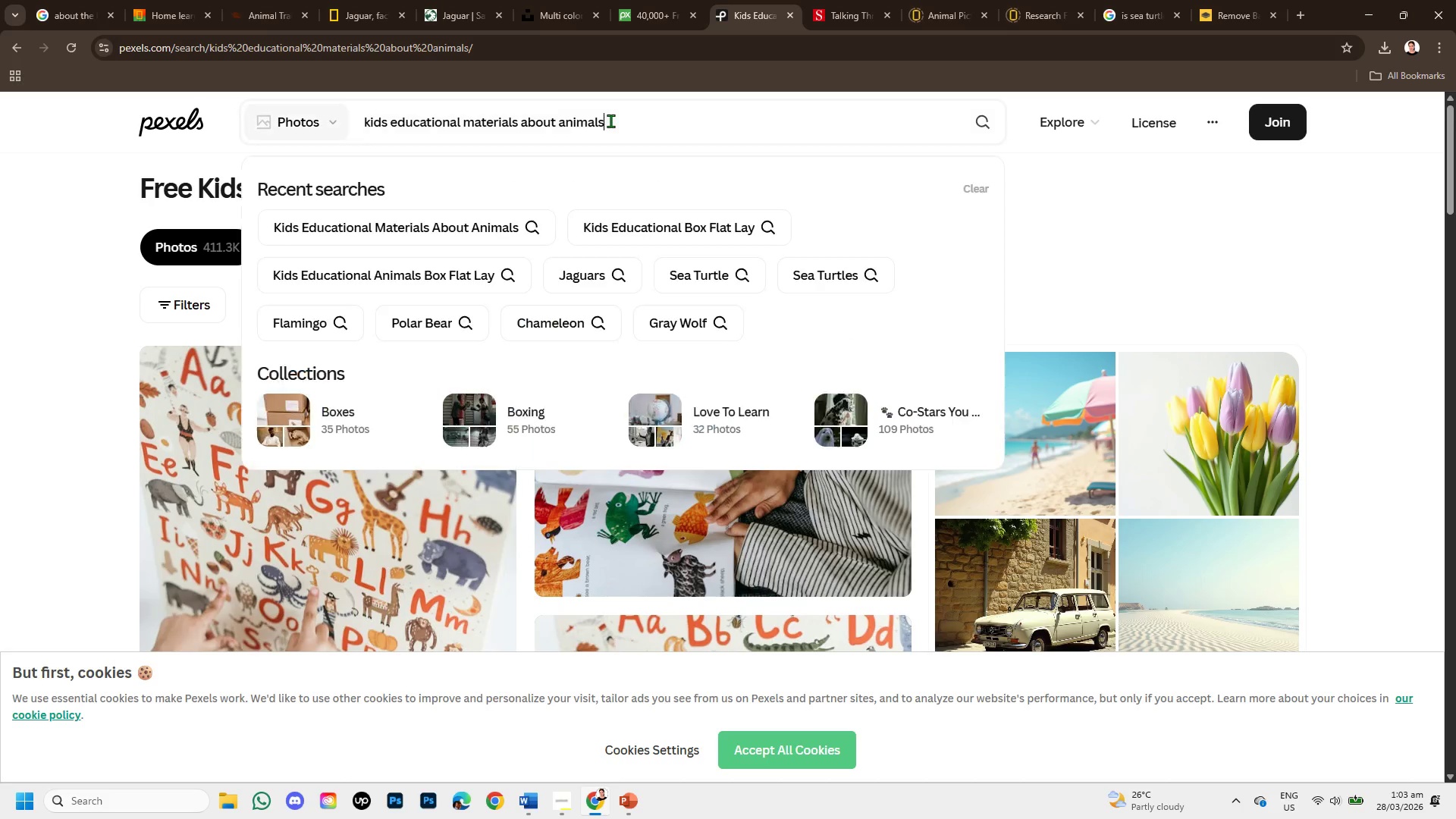 
left_click_drag(start_coordinate=[610, 121], to_coordinate=[366, 107])
 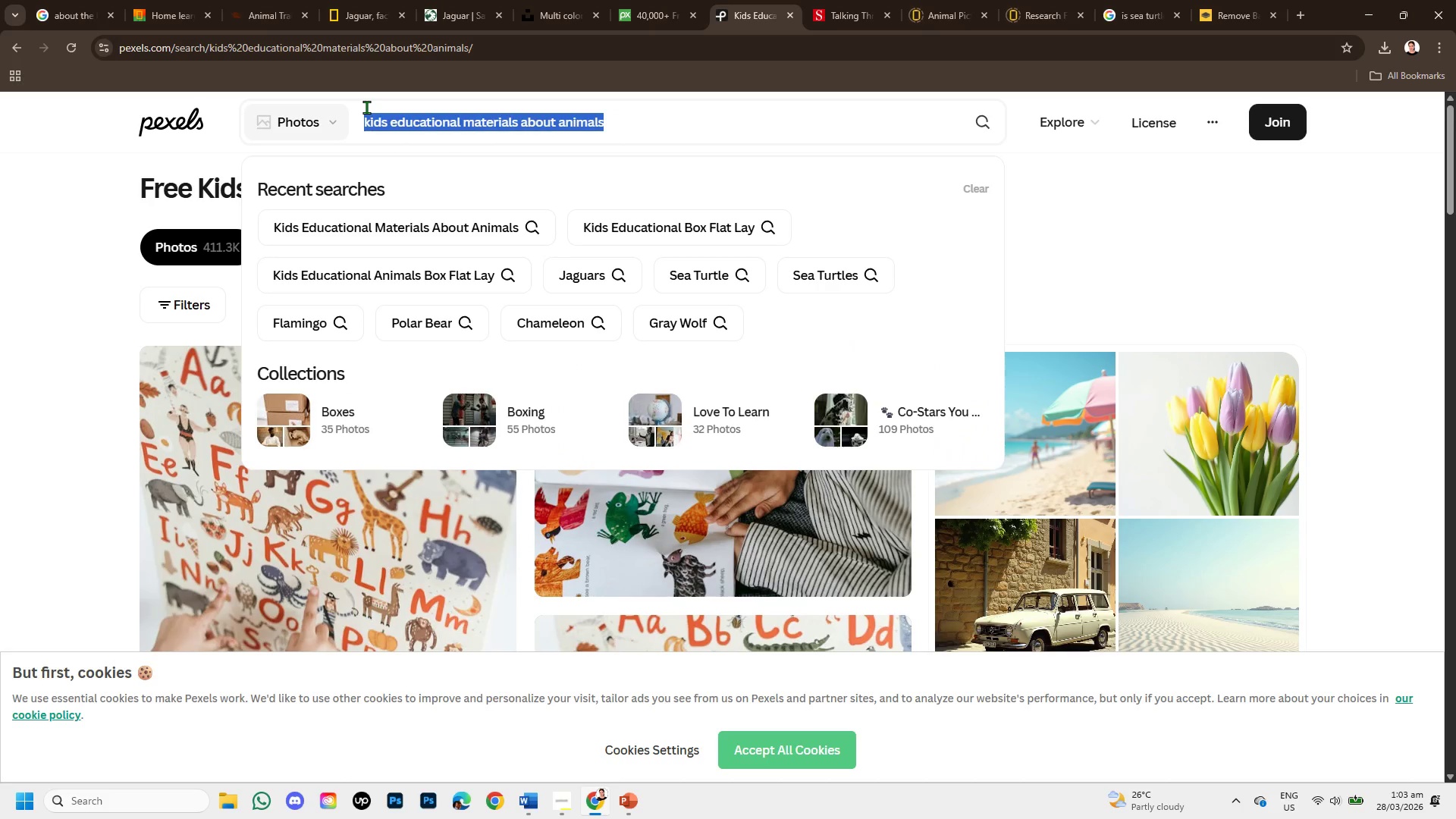 
key(Backspace)
type(monstera leaves )
 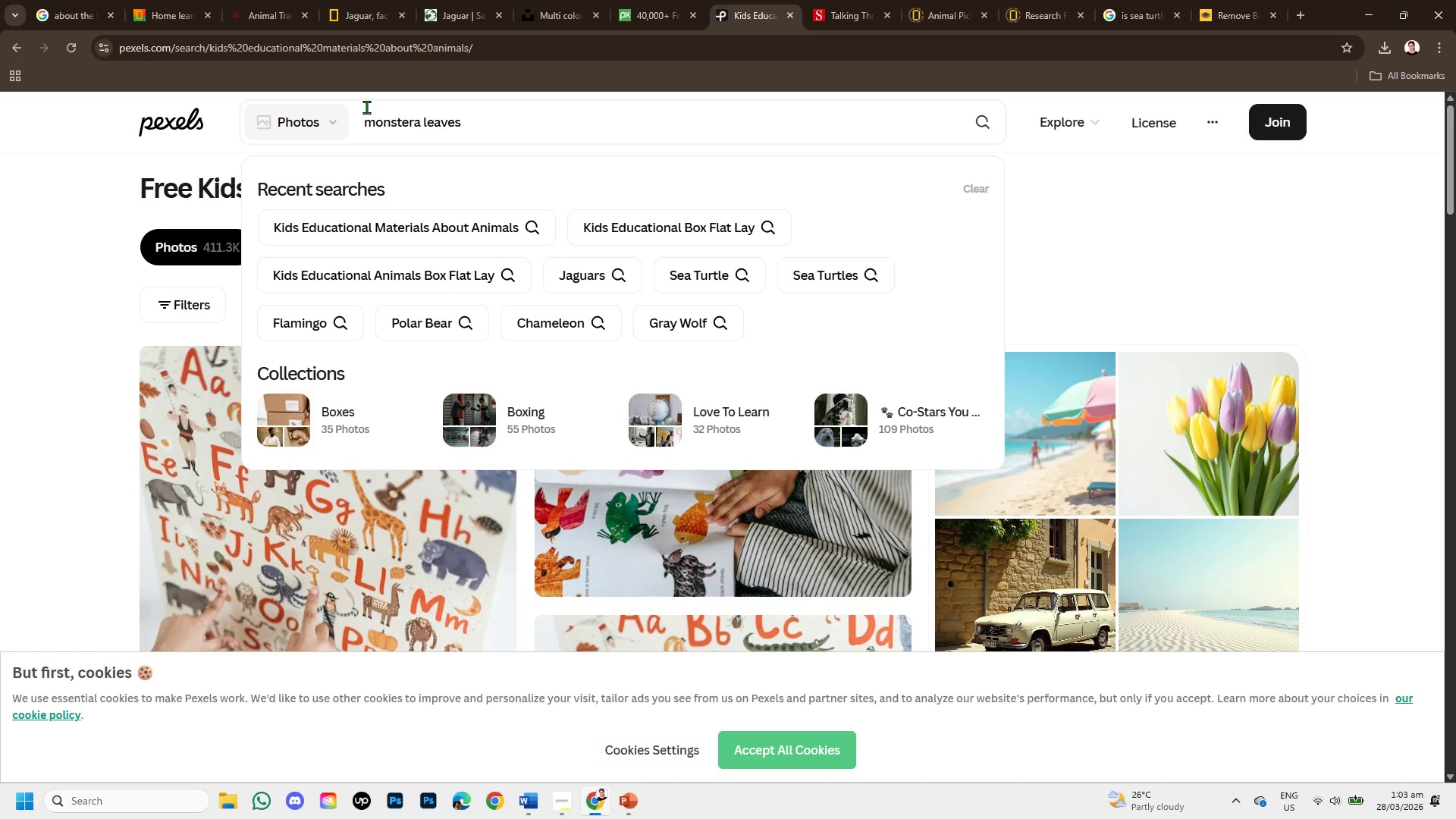 
key(Enter)
 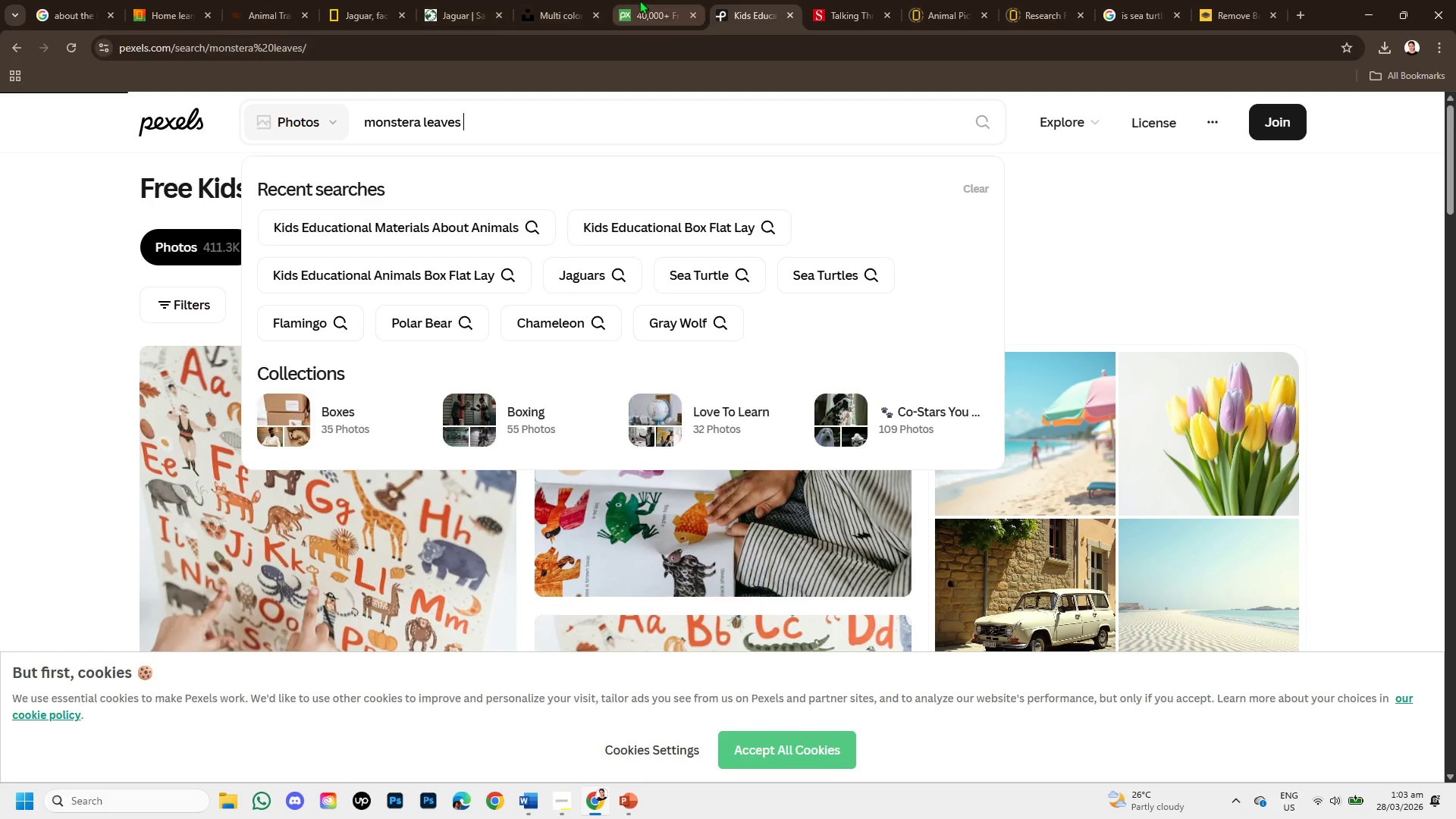 
mouse_move([644, -2])
 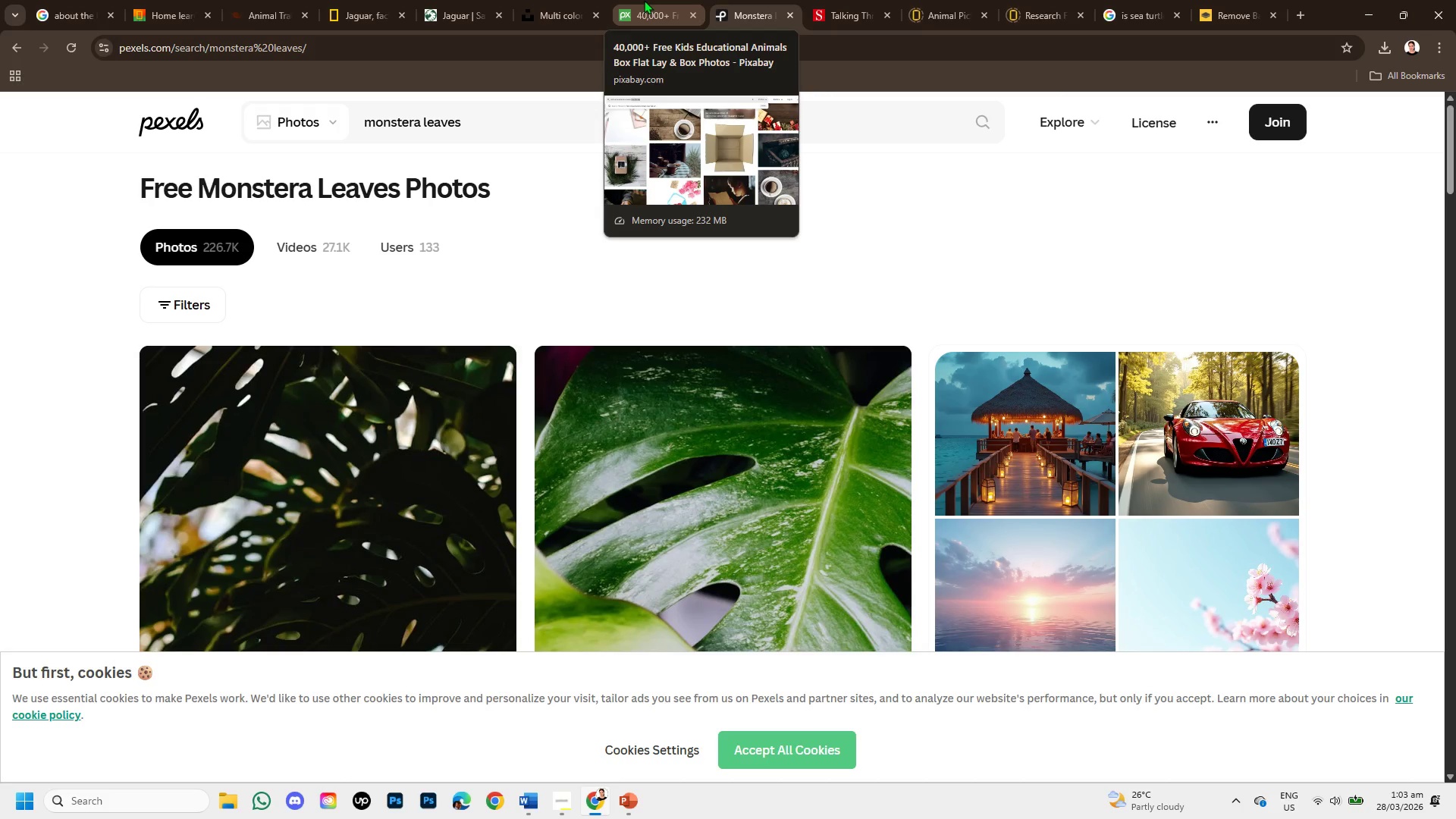 
mouse_move([664, -12])
 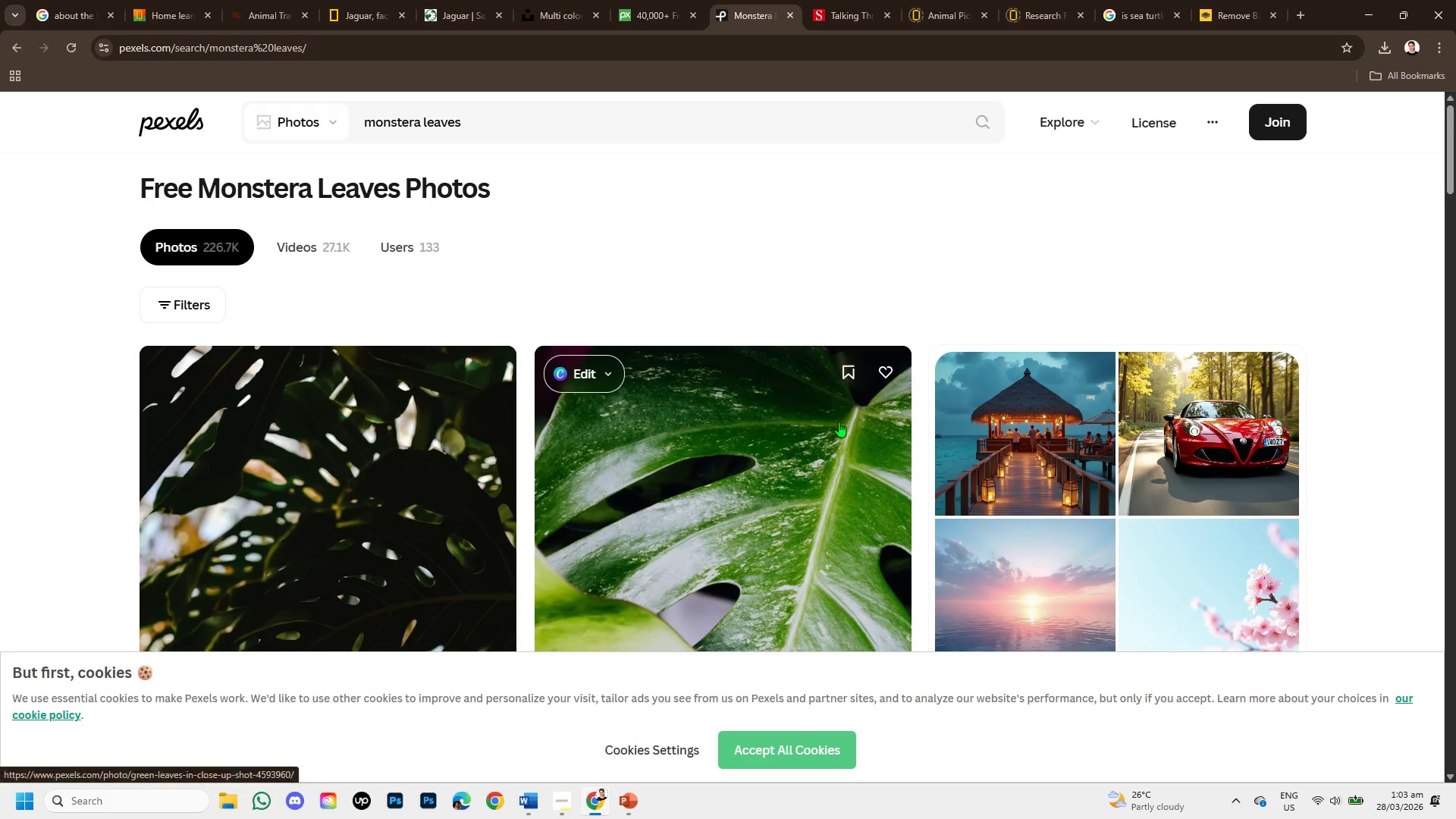 
scroll: coordinate [839, 422], scroll_direction: down, amount: 7.0
 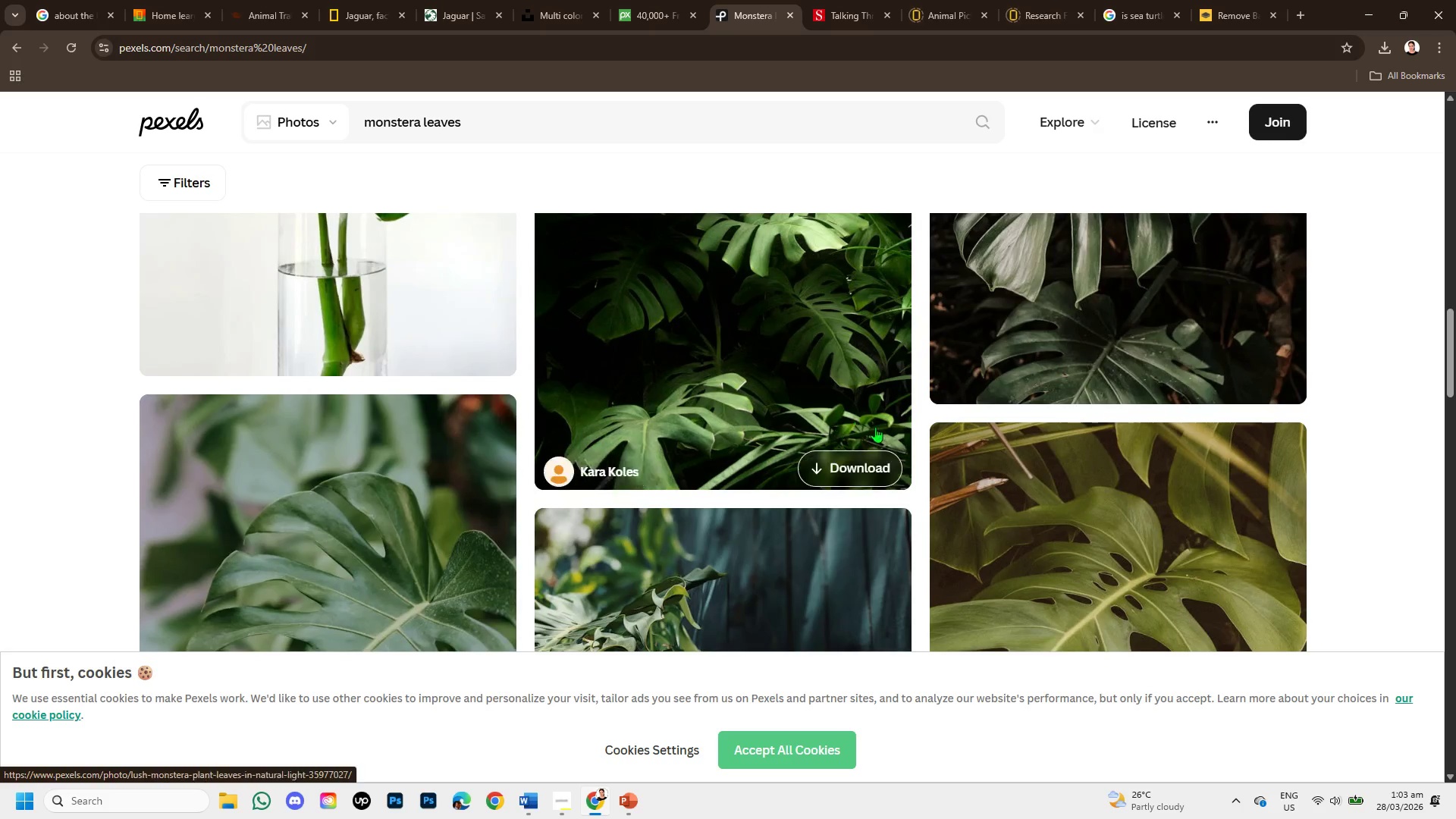 
scroll: coordinate [877, 428], scroll_direction: up, amount: 2.0
 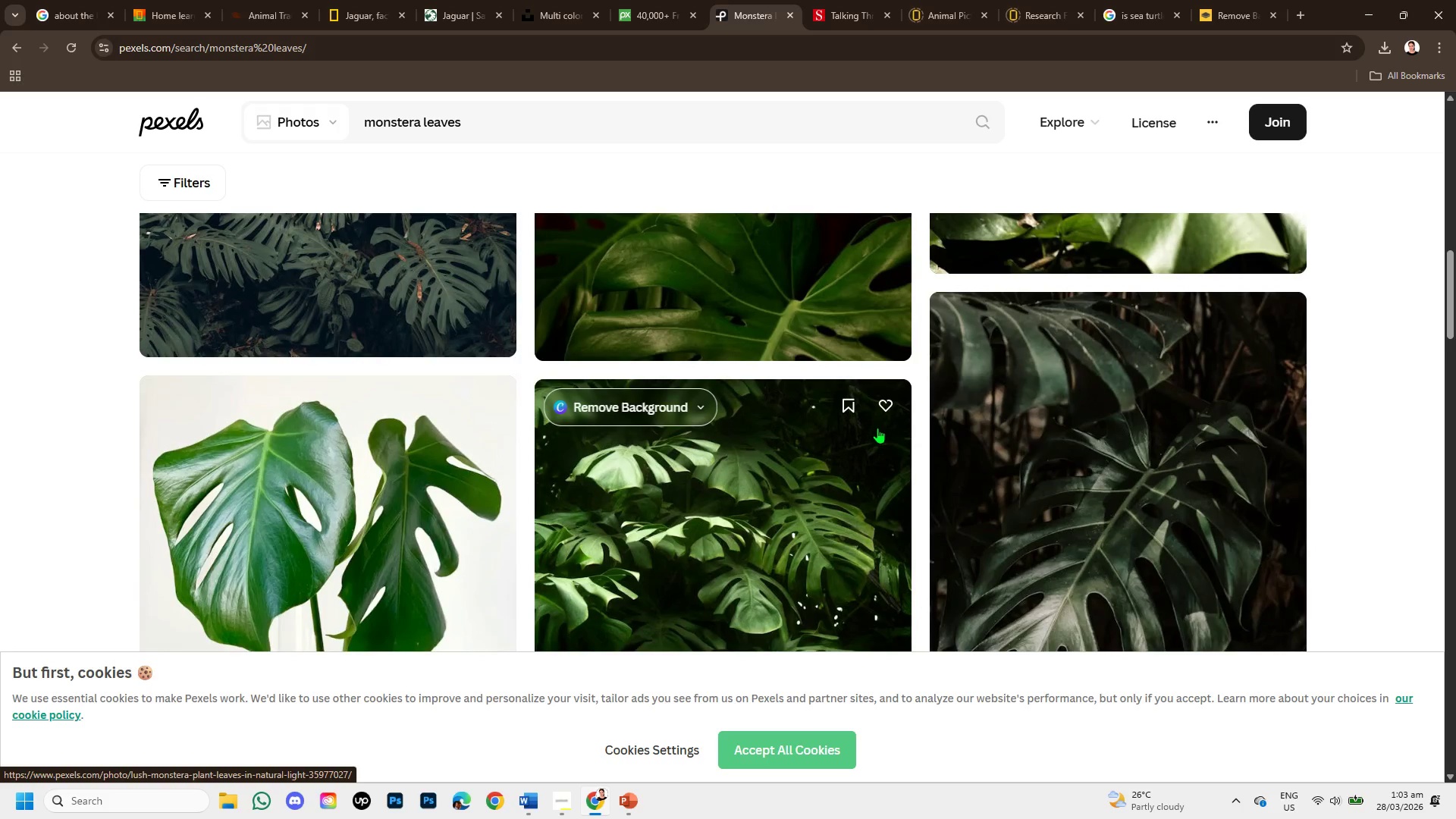 
scroll: coordinate [846, 453], scroll_direction: down, amount: 6.0
 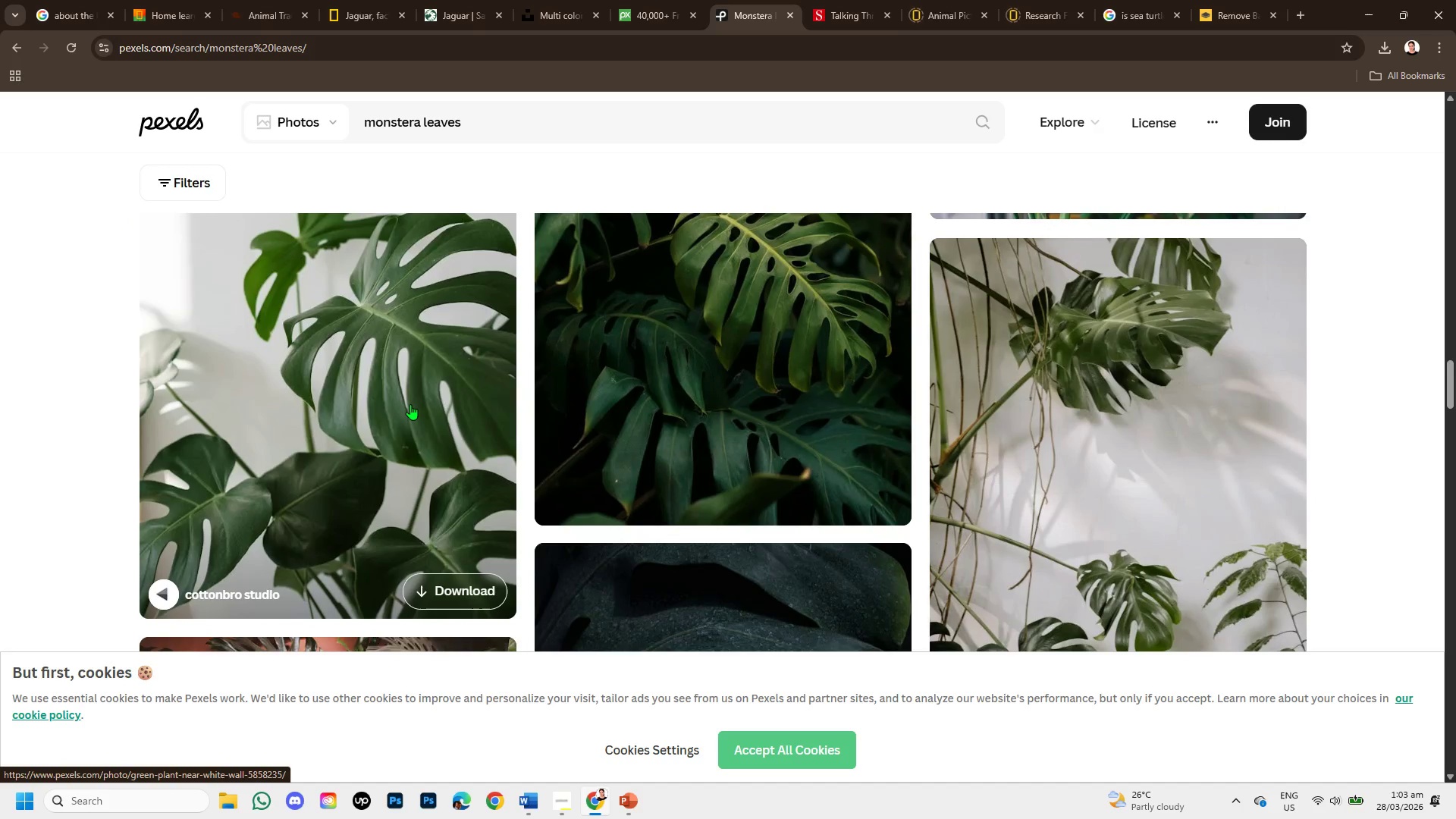 
left_click([410, 404])
 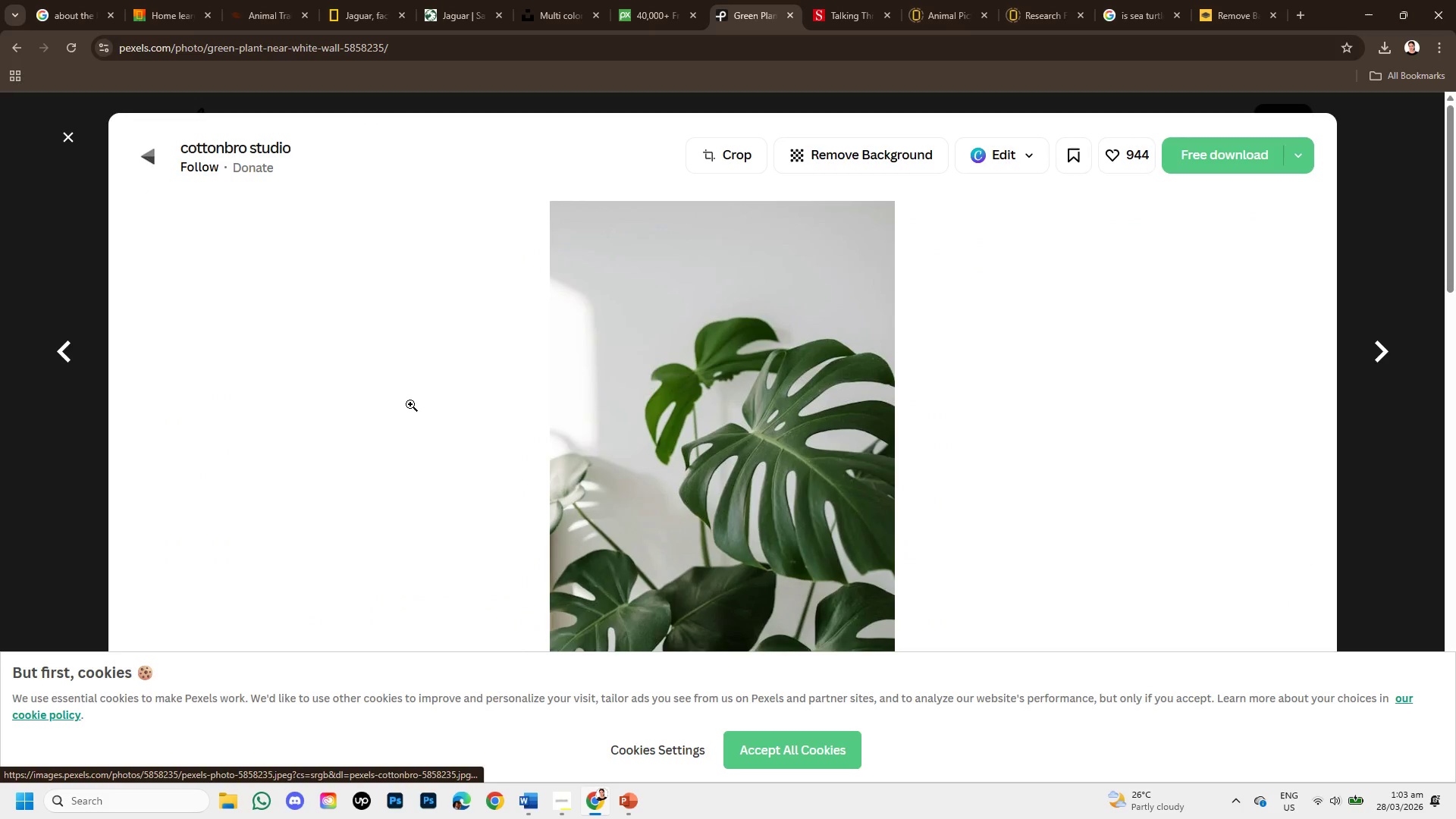 
scroll: coordinate [869, 415], scroll_direction: down, amount: 6.0
 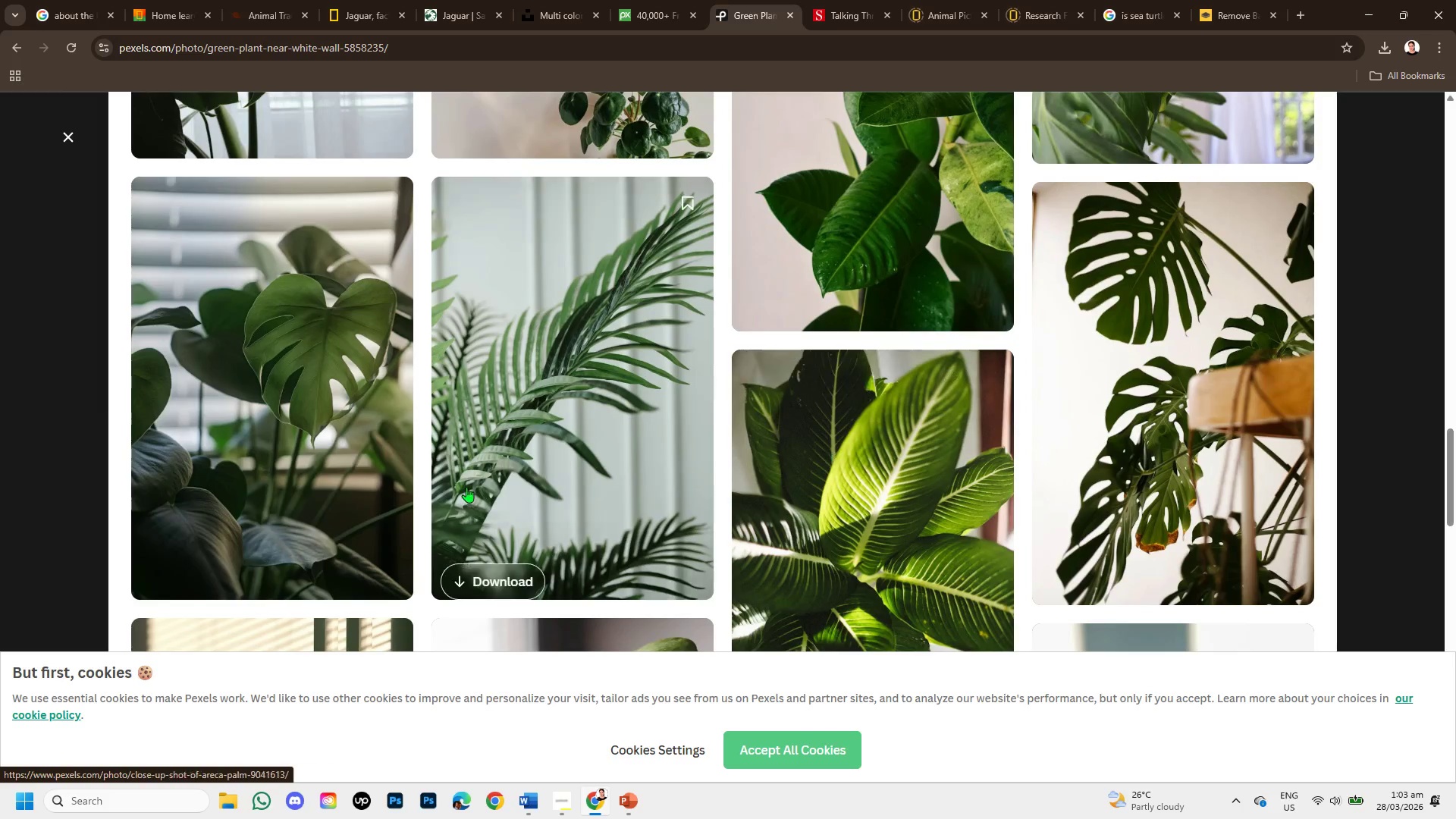 
scroll: coordinate [471, 466], scroll_direction: up, amount: 10.0
 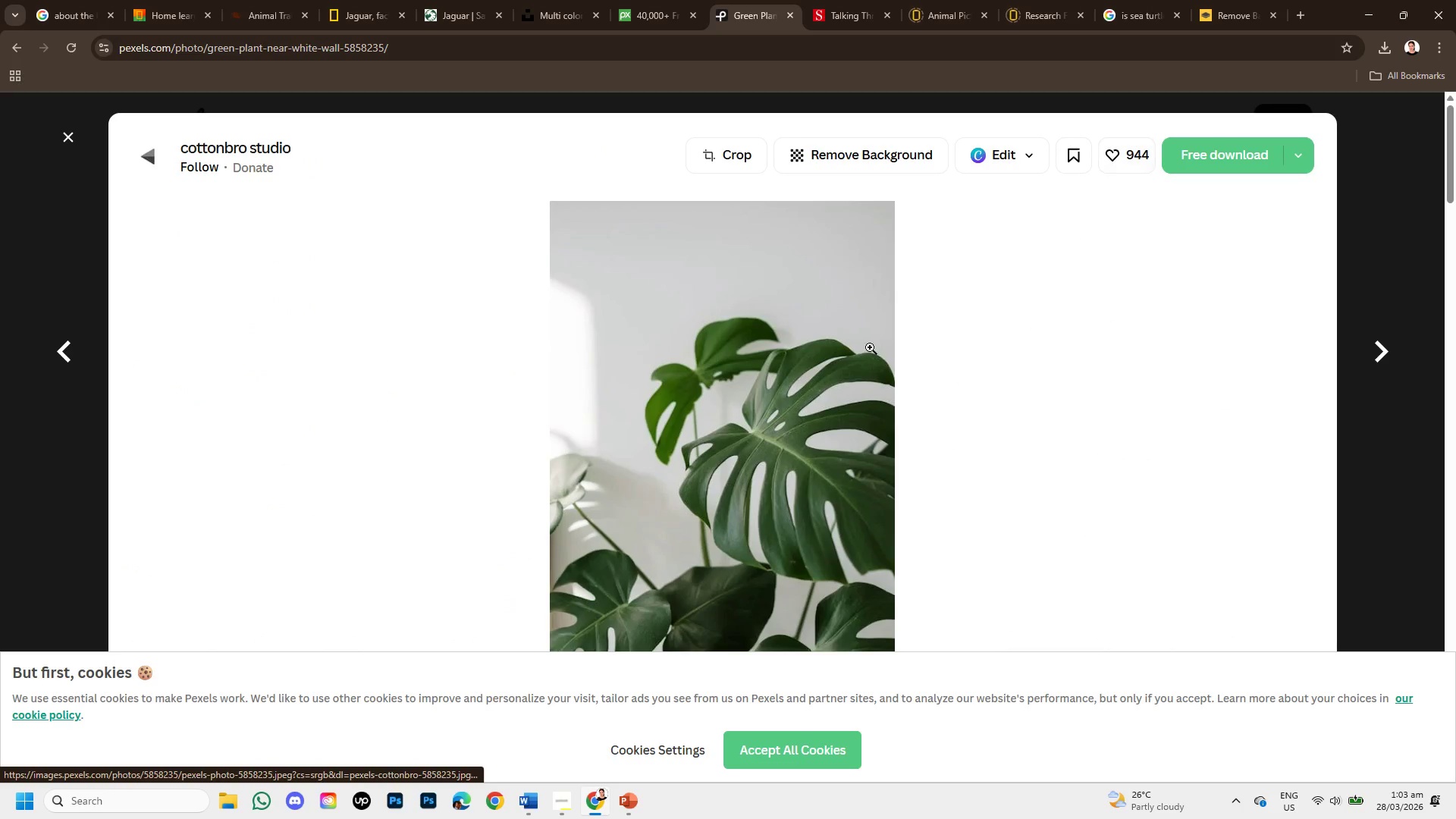 
right_click([756, 378])
 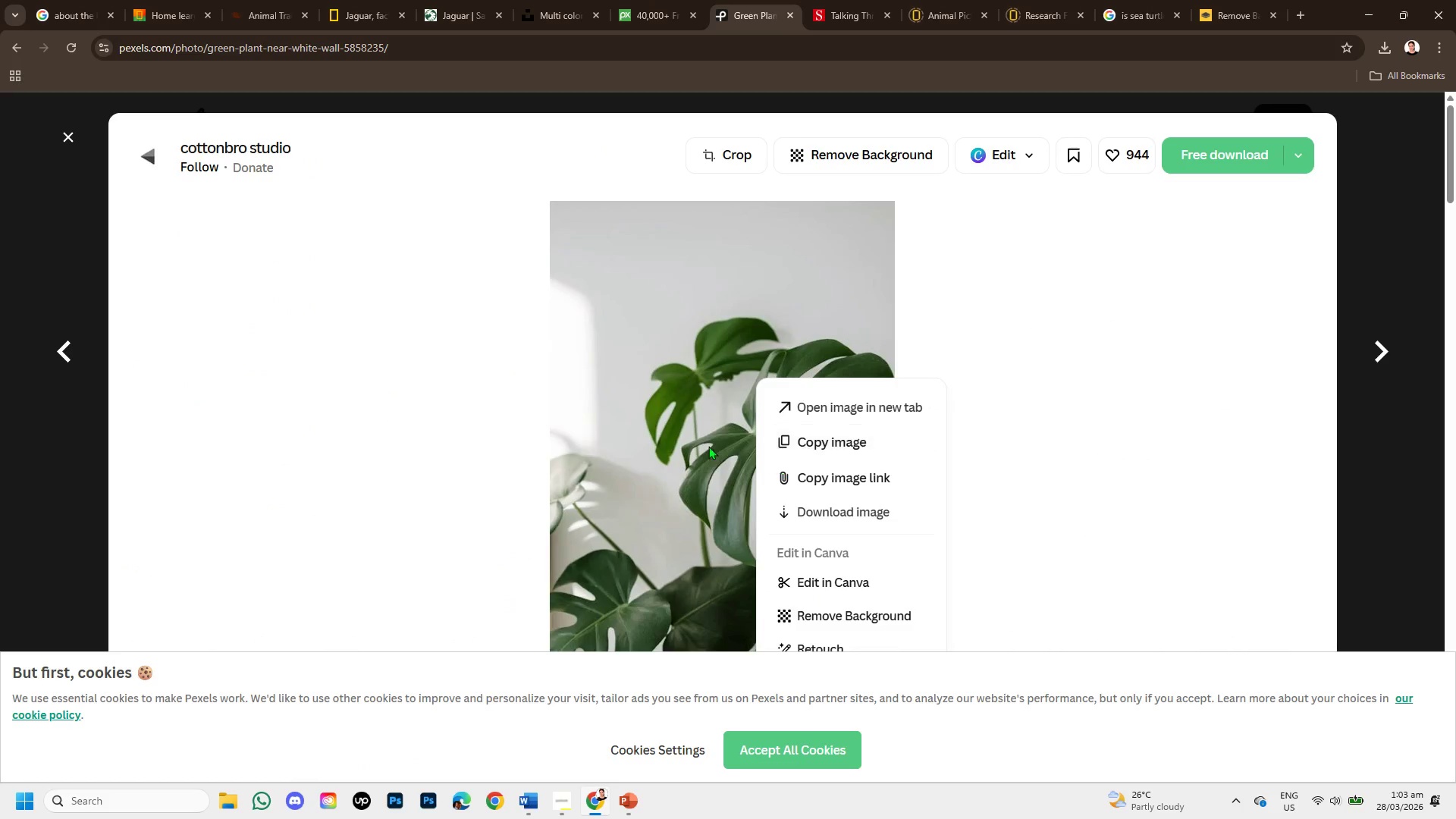 
left_click([435, 393])
 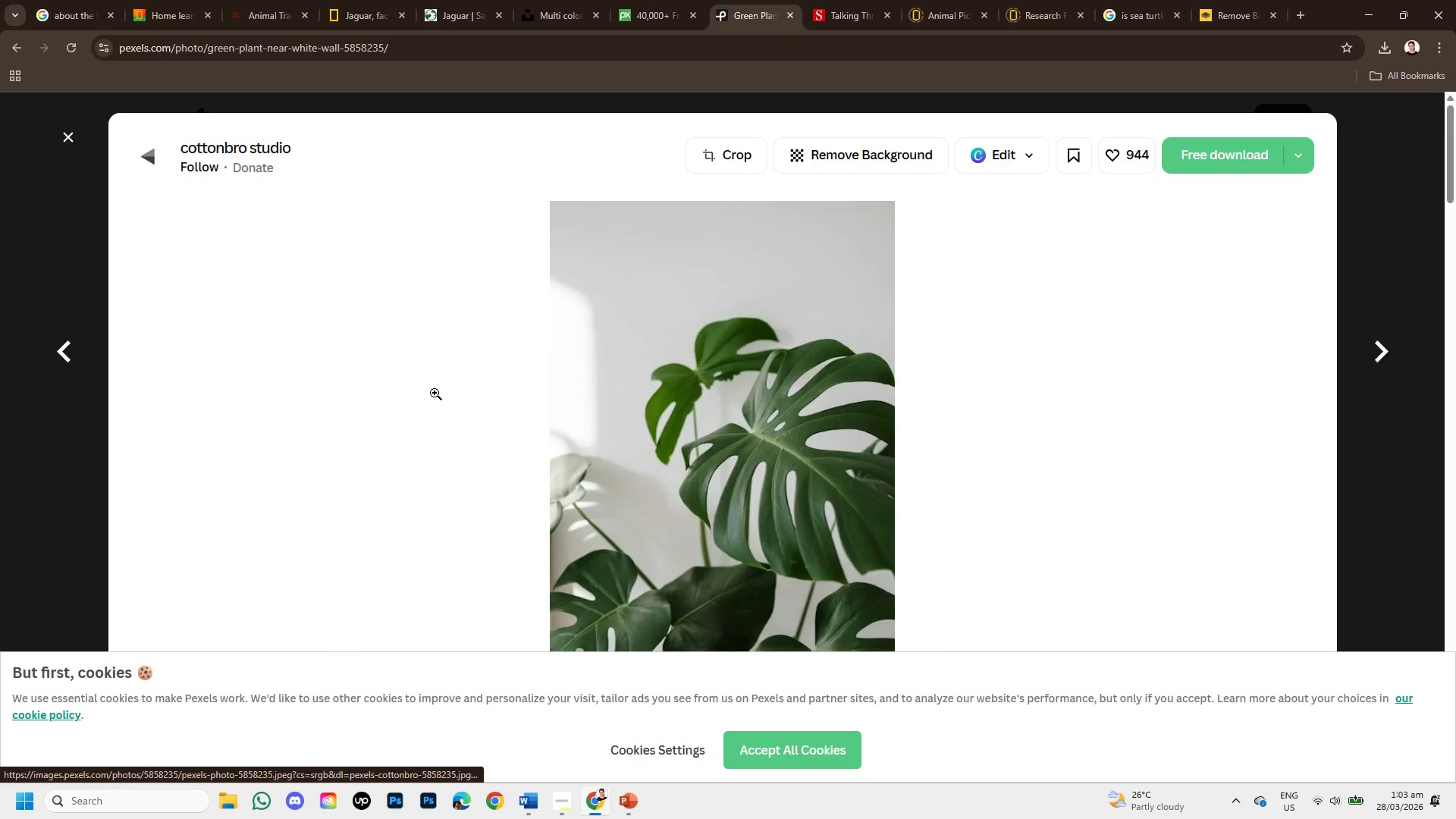 
scroll: coordinate [435, 393], scroll_direction: down, amount: 4.0
 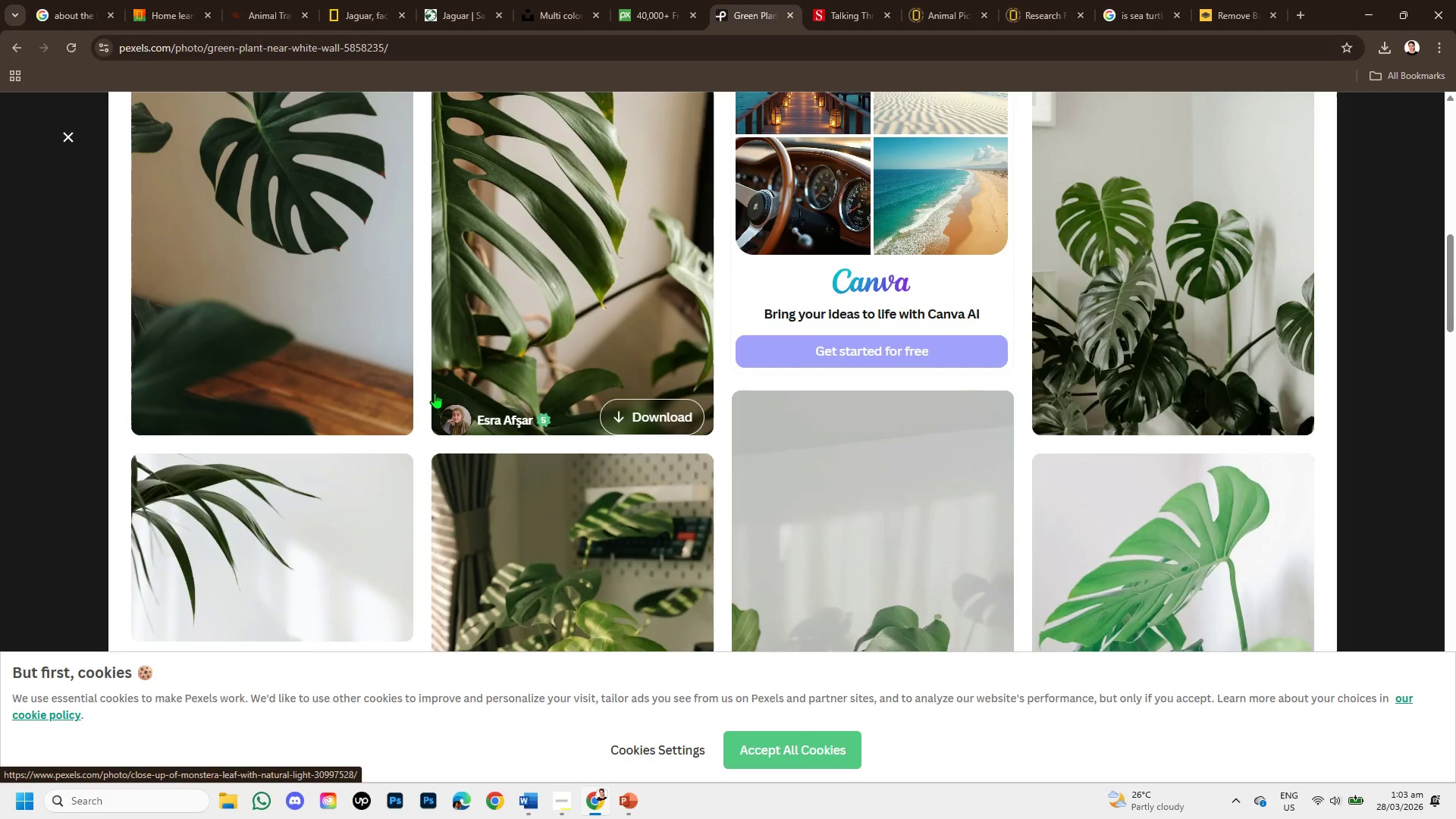 
scroll: coordinate [435, 393], scroll_direction: up, amount: 1.0
 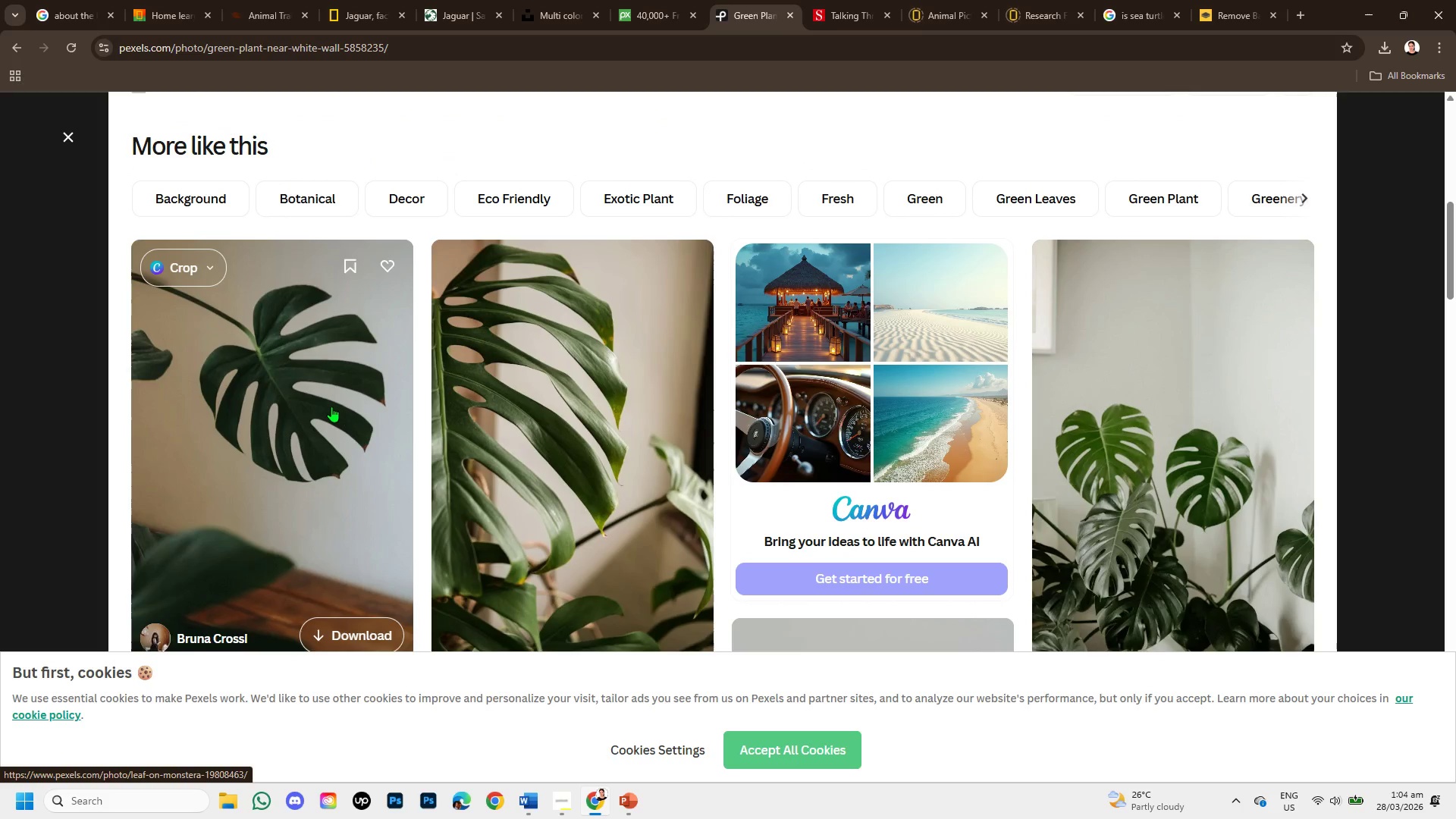 
left_click([334, 404])
 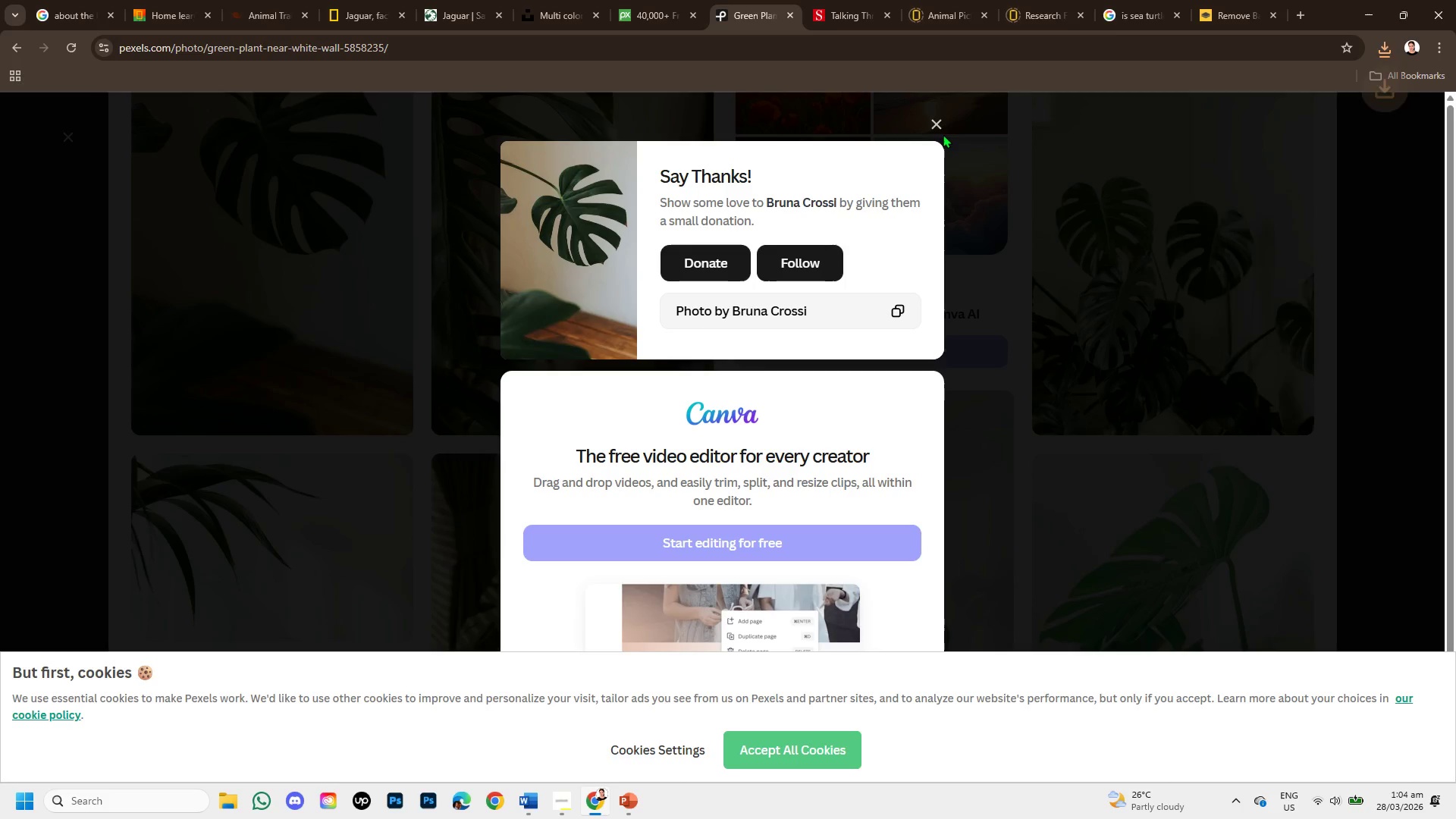 
scroll: coordinate [334, 404], scroll_direction: down, amount: 1.0
 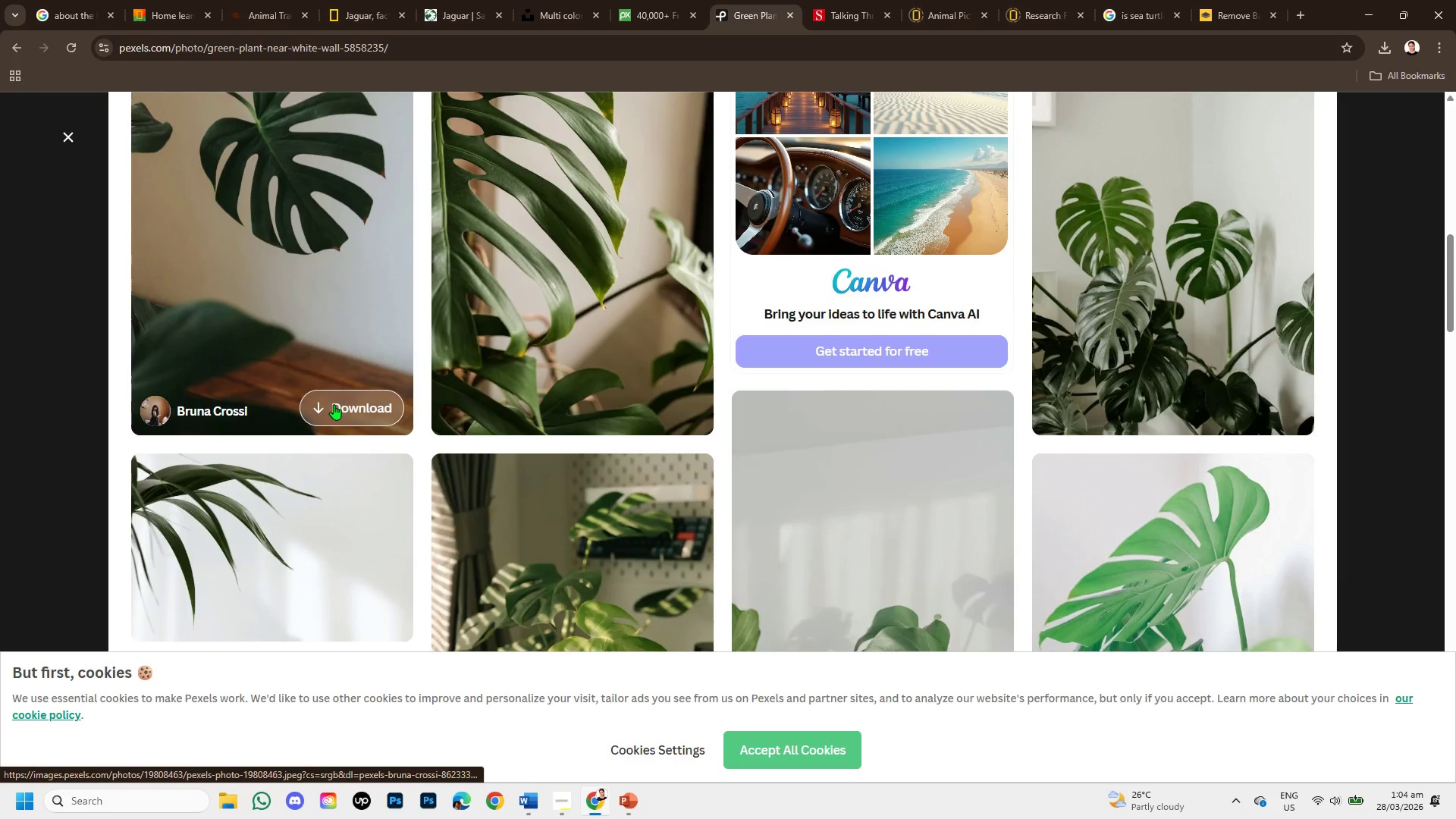 
left_click([941, 122])
 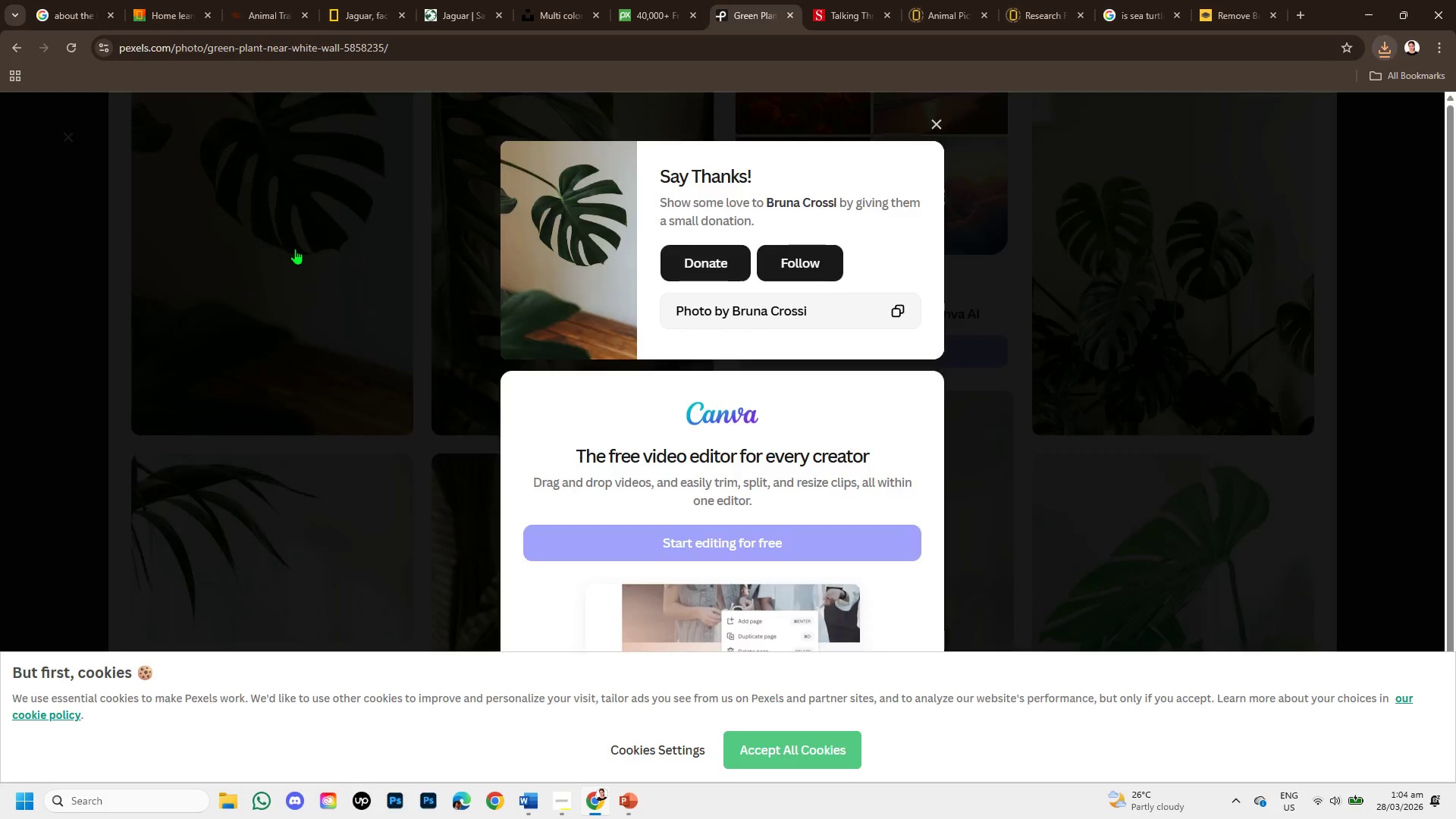 
left_click([295, 249])
 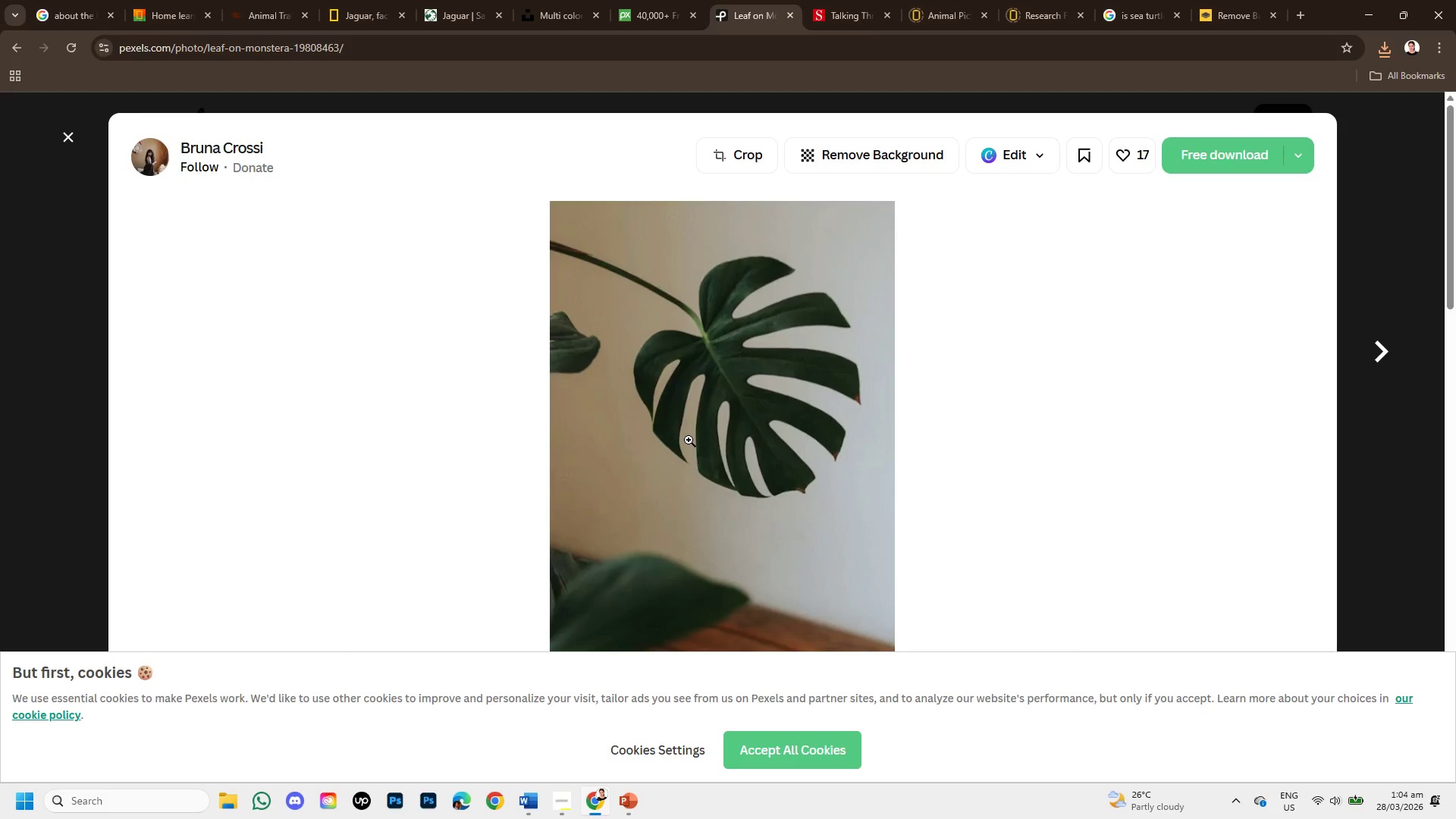 
hold_key(key=ControlLeft, duration=1.09)
 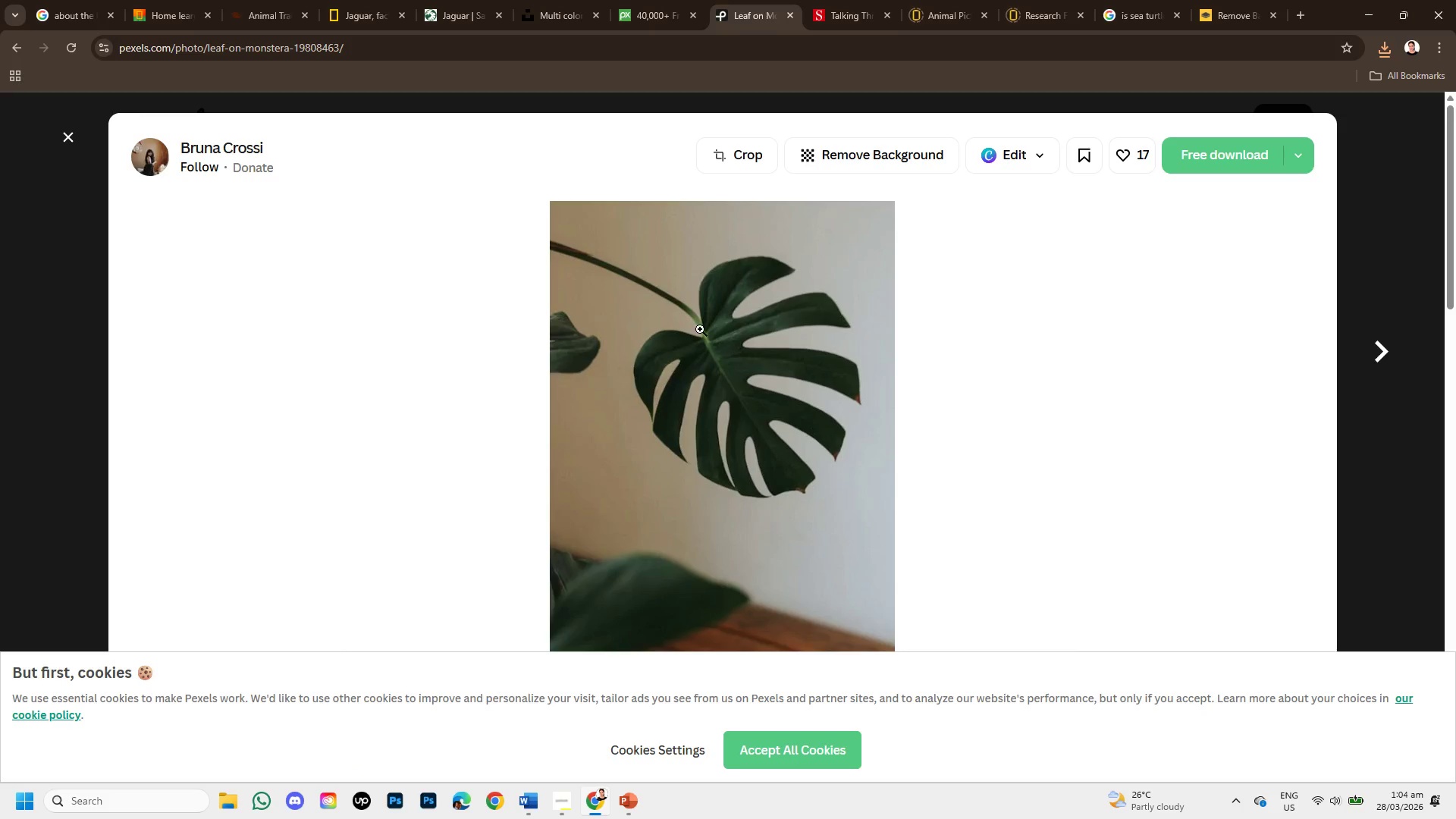 
hold_key(key=C, duration=0.31)
 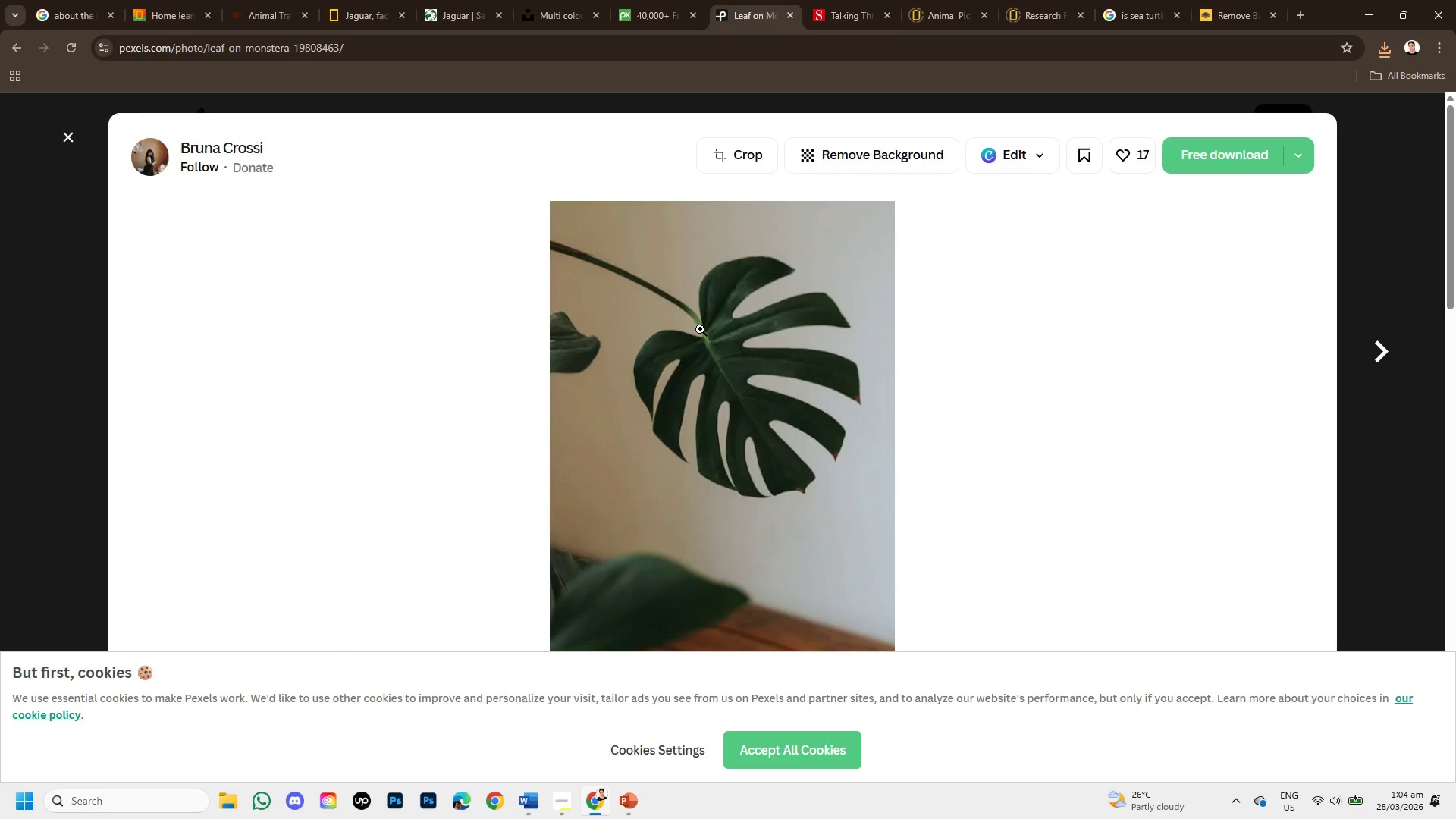 
right_click([700, 329])
 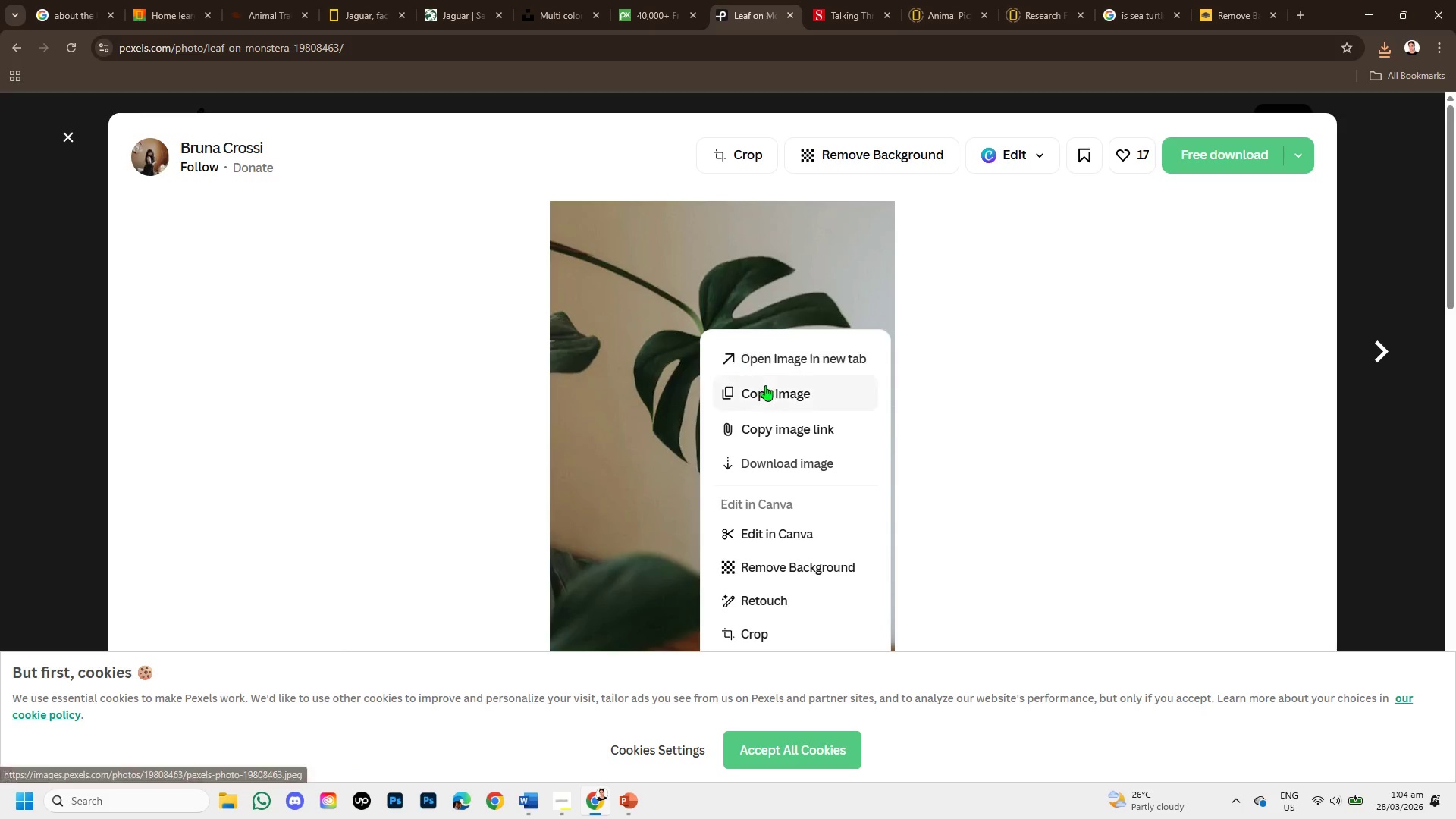 
left_click([765, 385])
 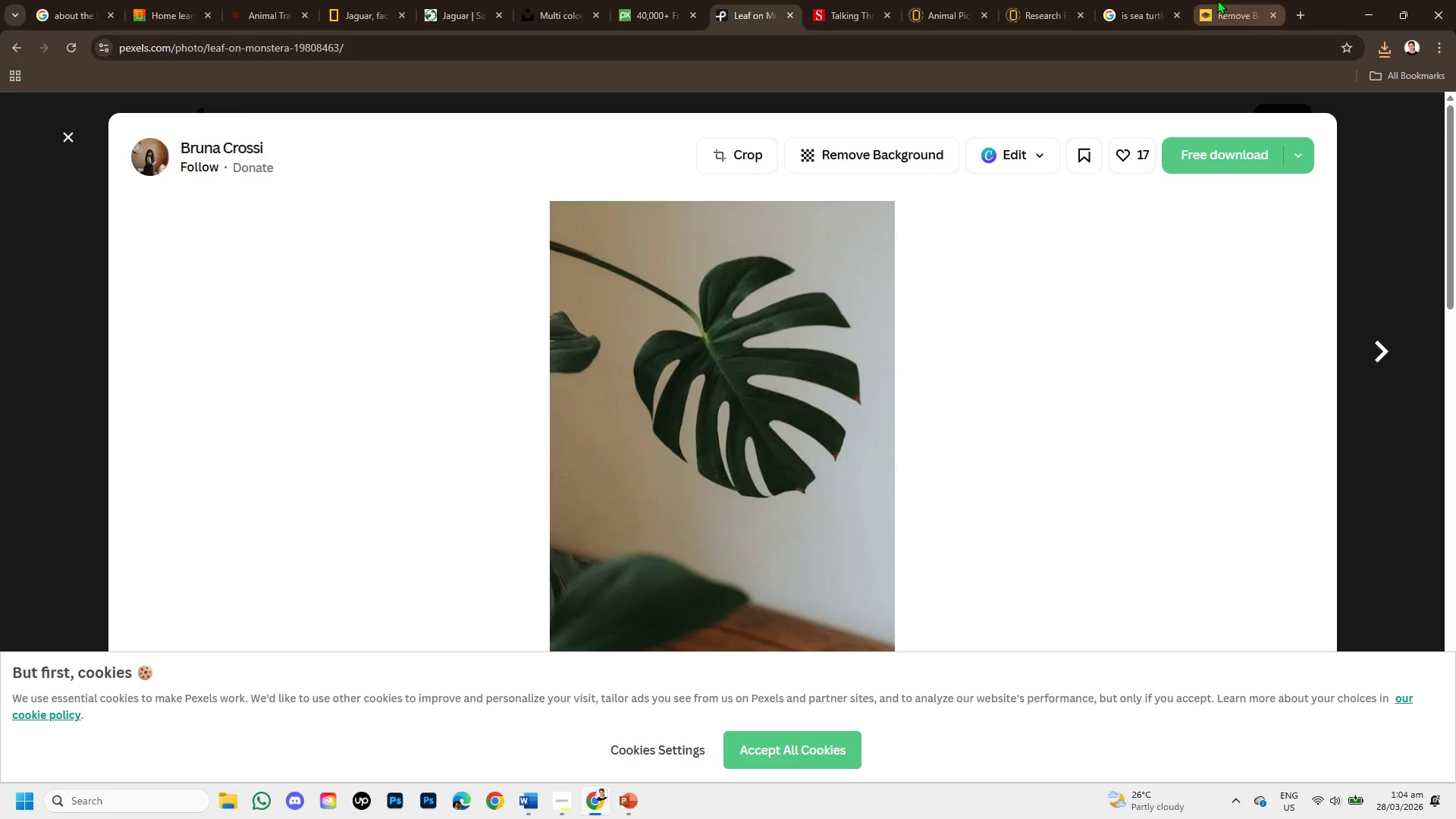 
left_click([1219, 0])
 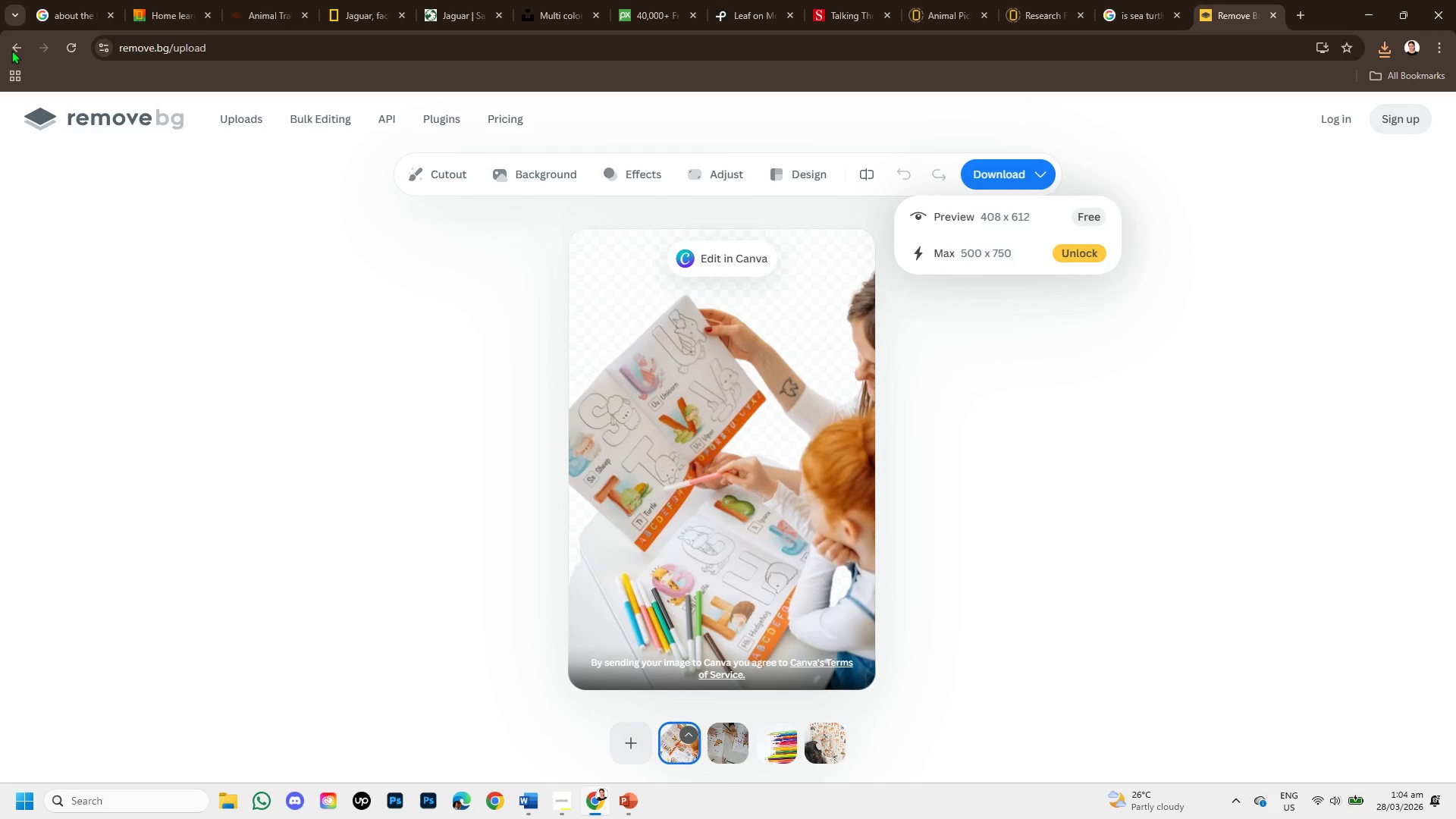 
left_click([15, 49])
 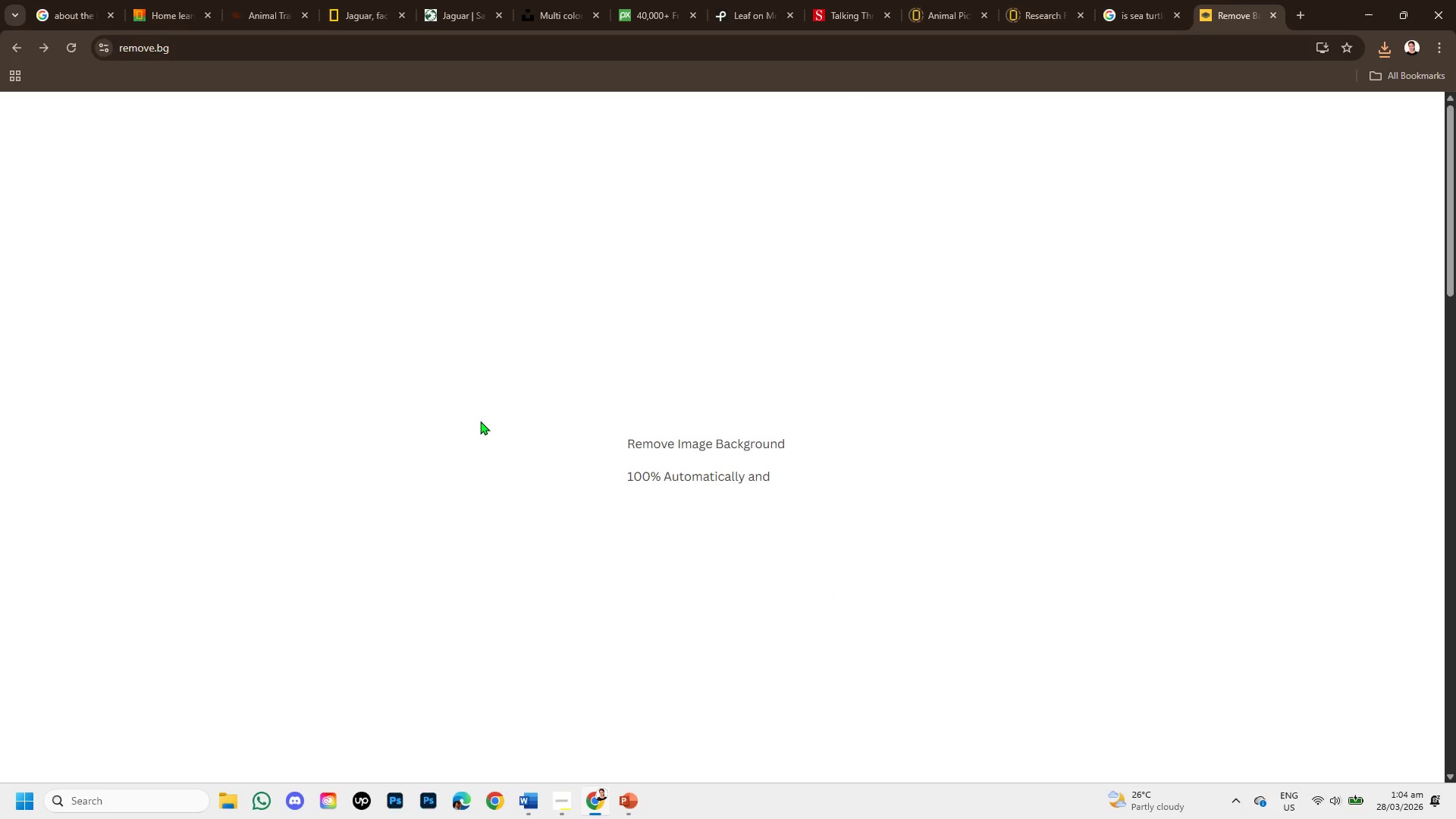 
key(Control+V)
 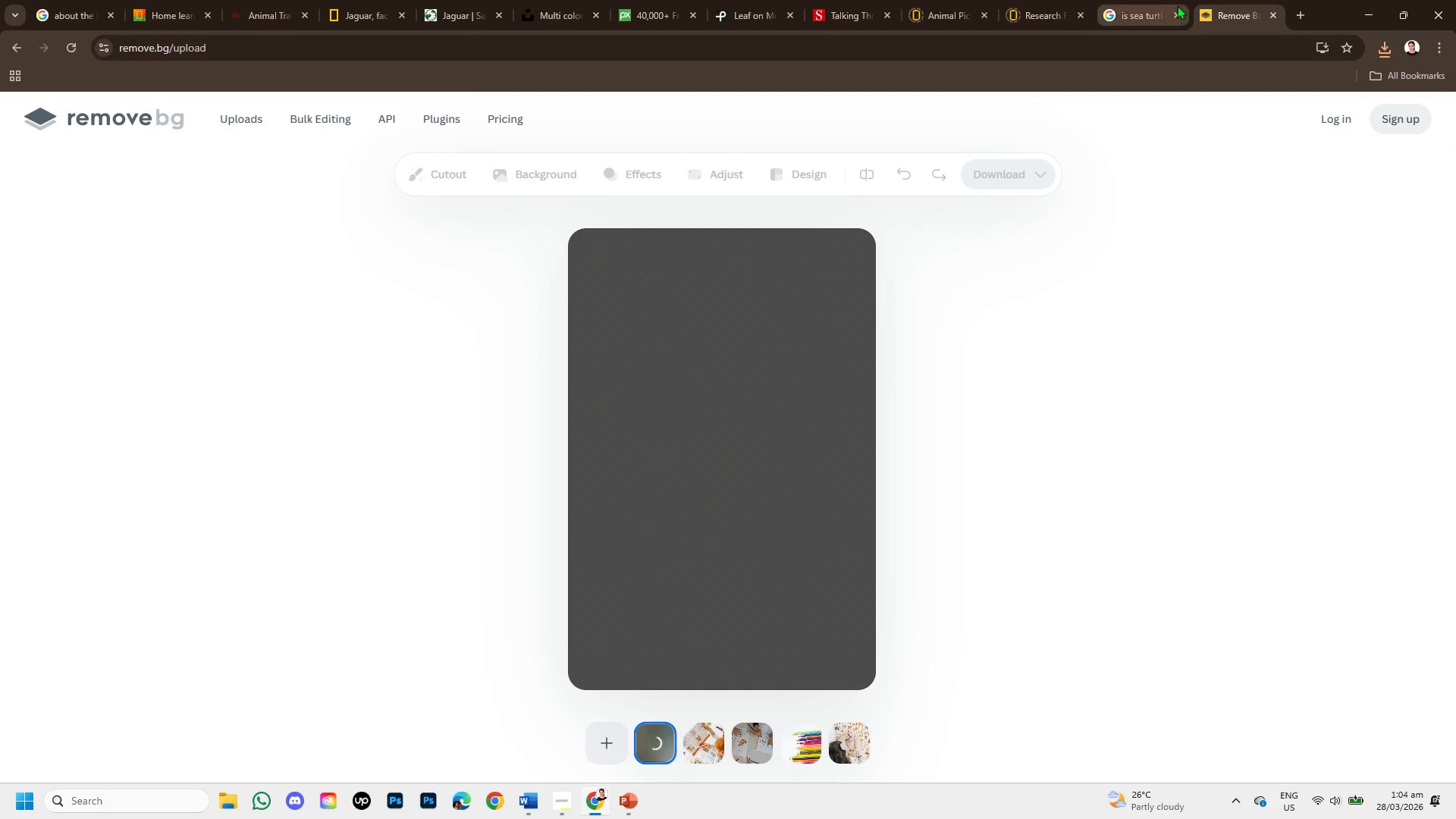 
left_click([1121, 2])
 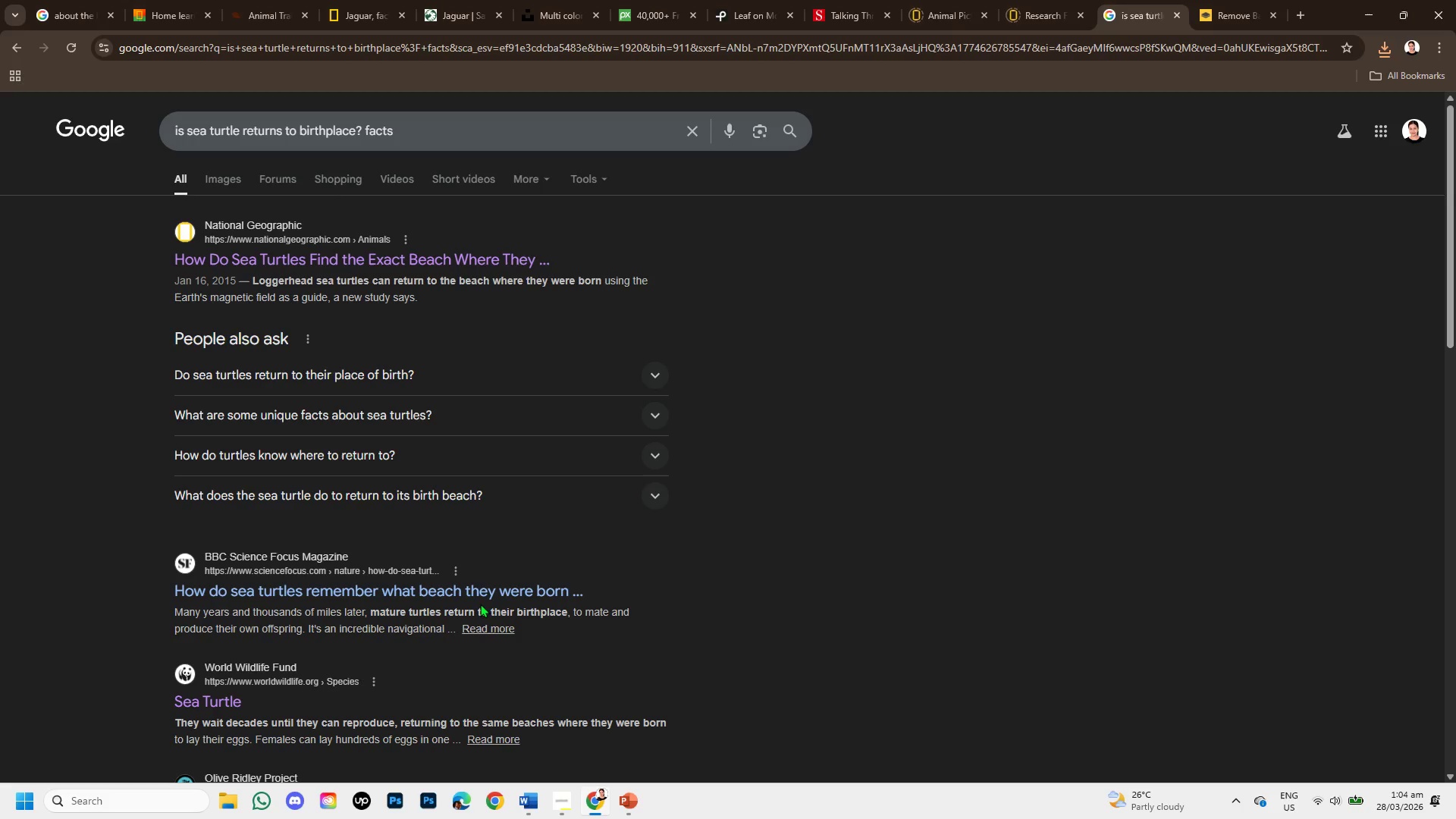 
left_click([626, 799])
 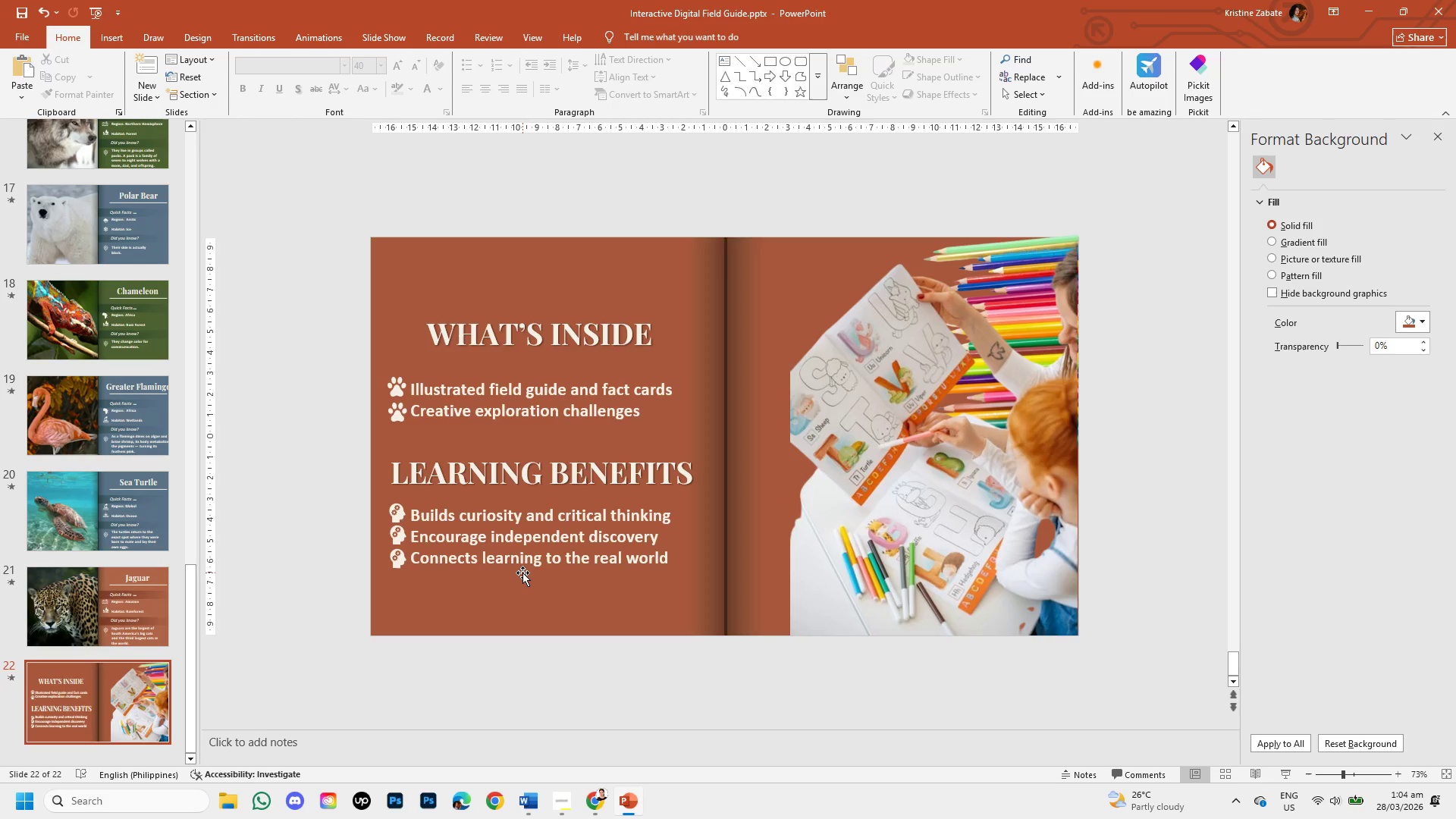 
wait(18.64)
 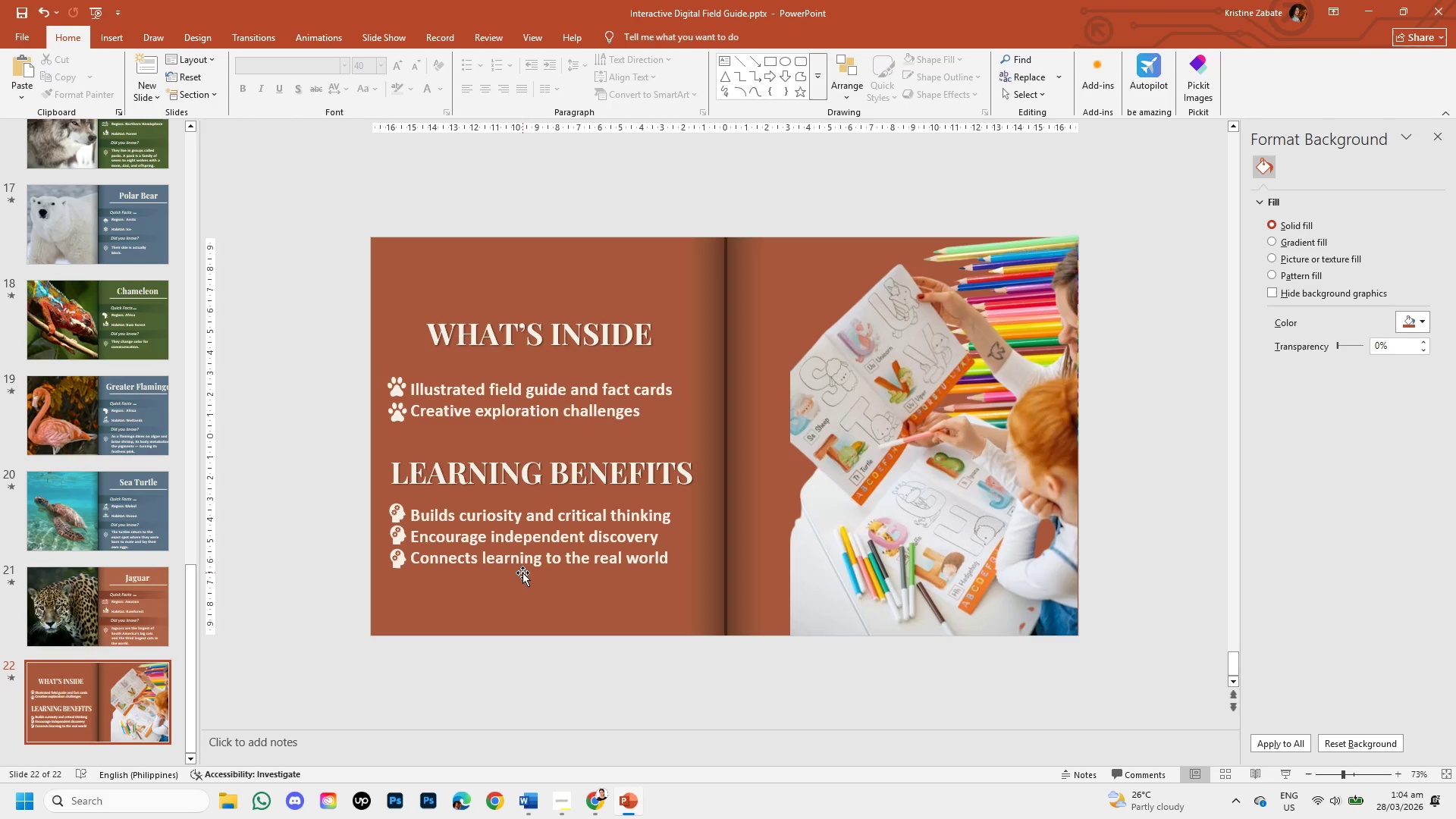 
left_click([115, 30])
 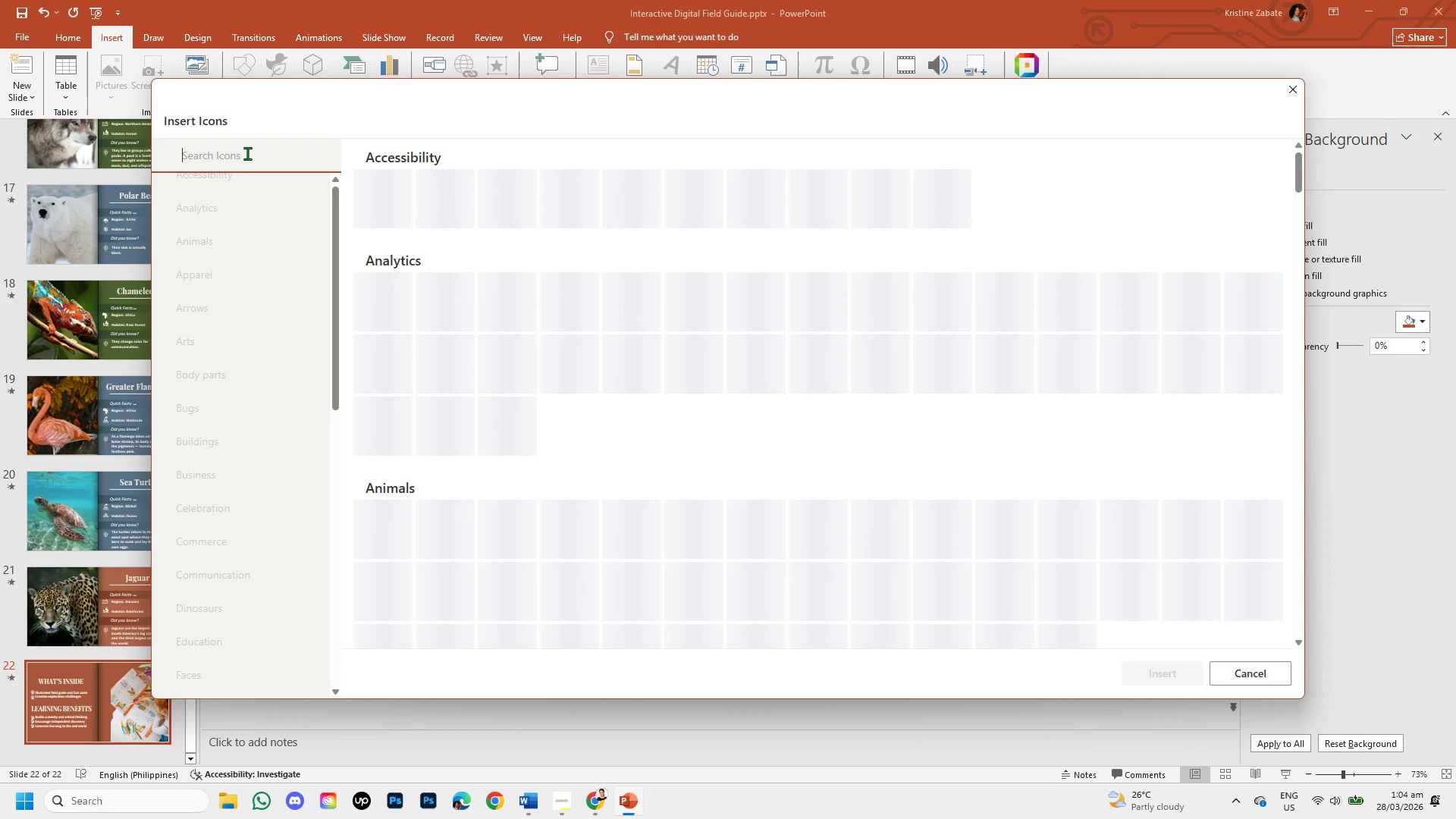 
wait(6.91)
 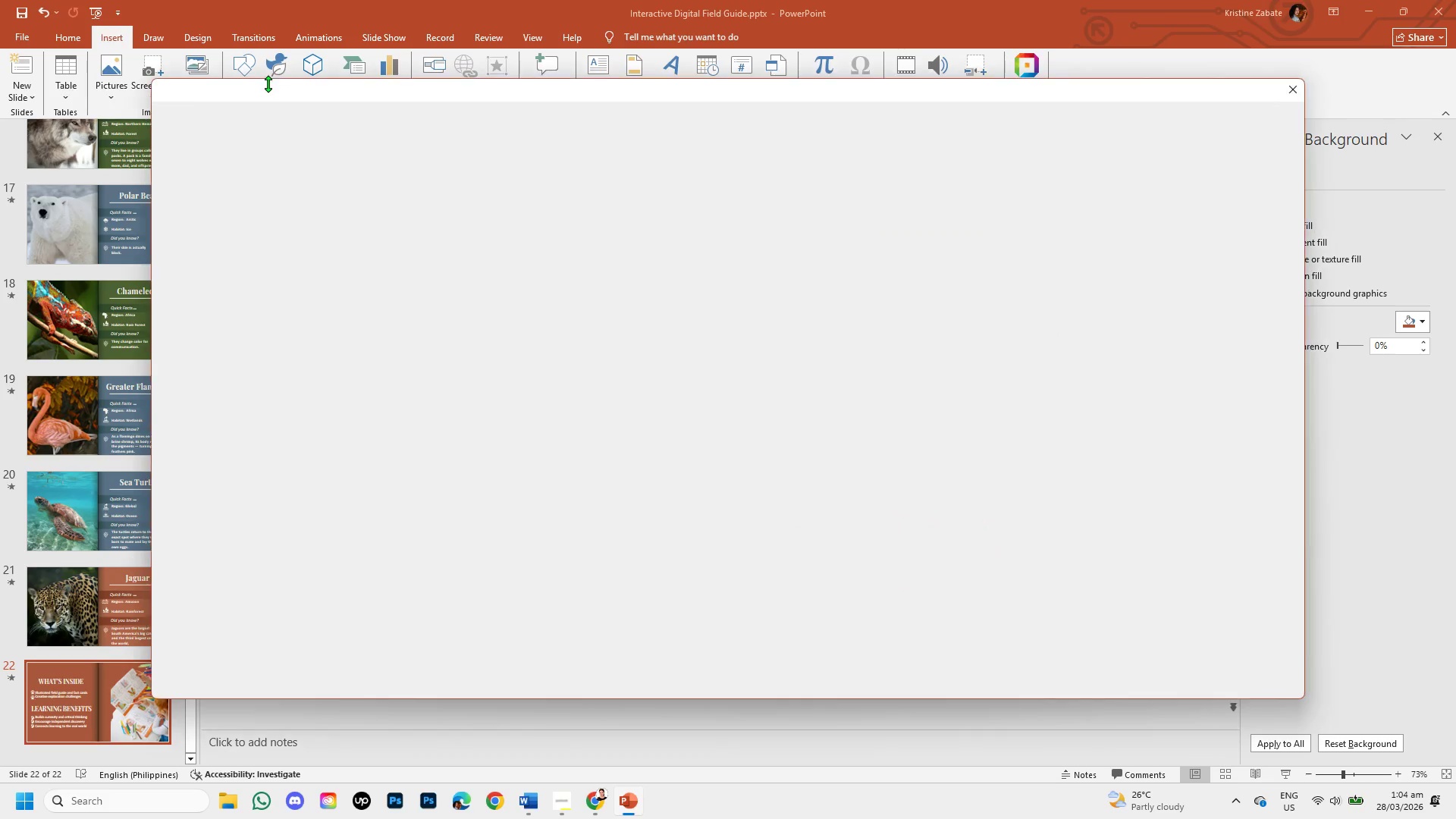 
type(crayons)
key(Backspace)
key(Backspace)
key(Backspace)
key(Backspace)
key(Backspace)
key(Backspace)
type(olo)
 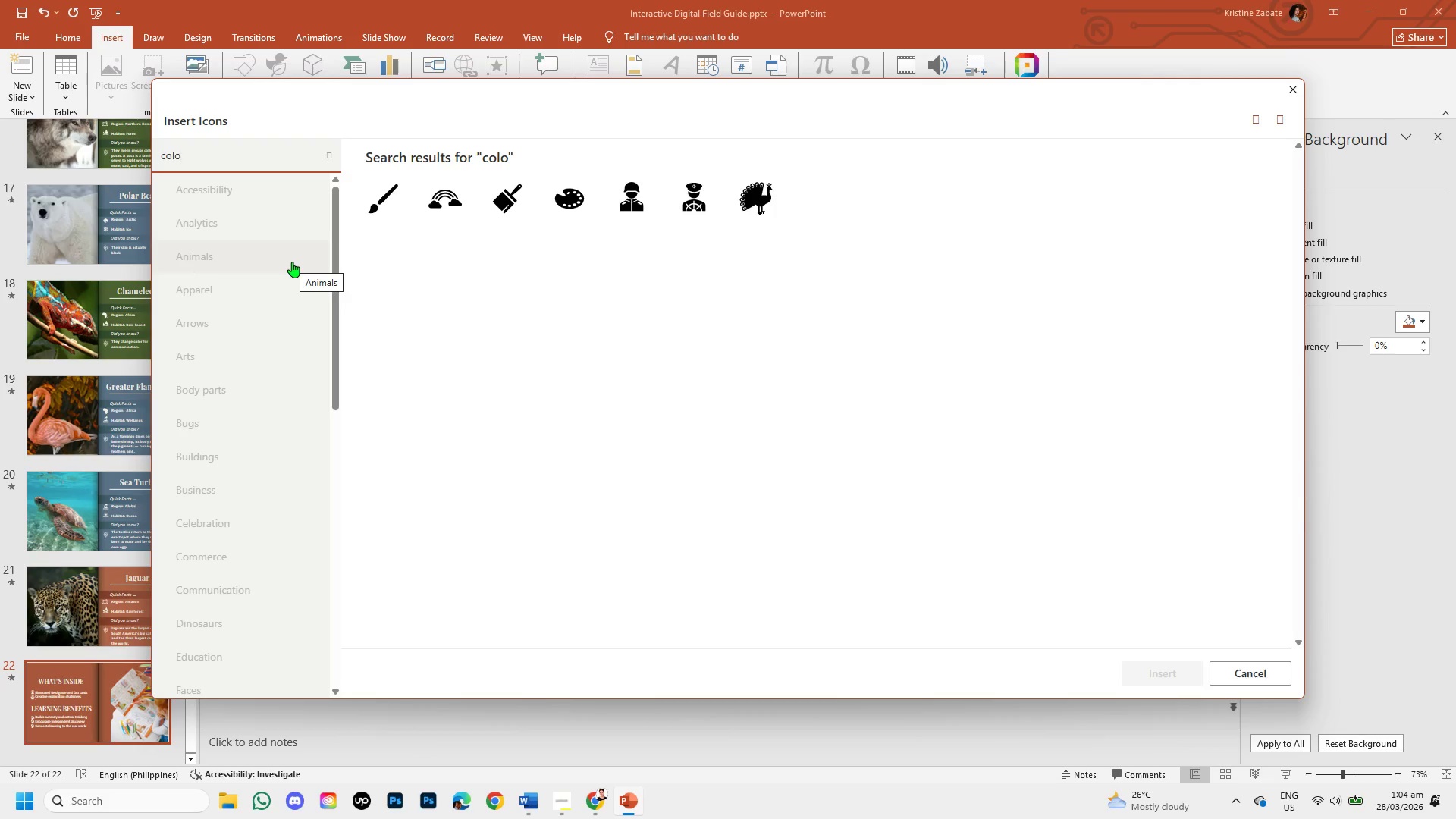 
key(R)
 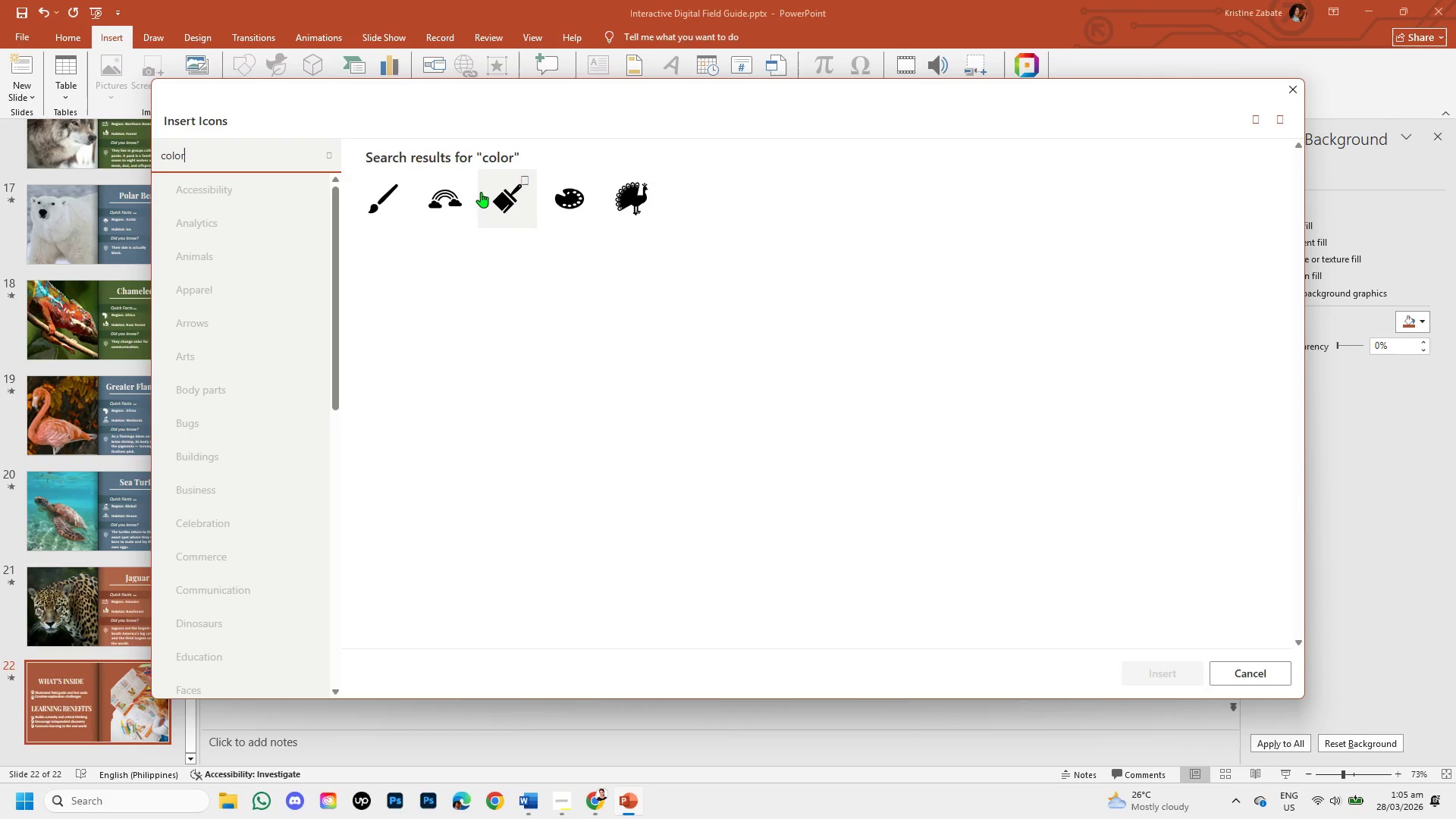 
wait(7.62)
 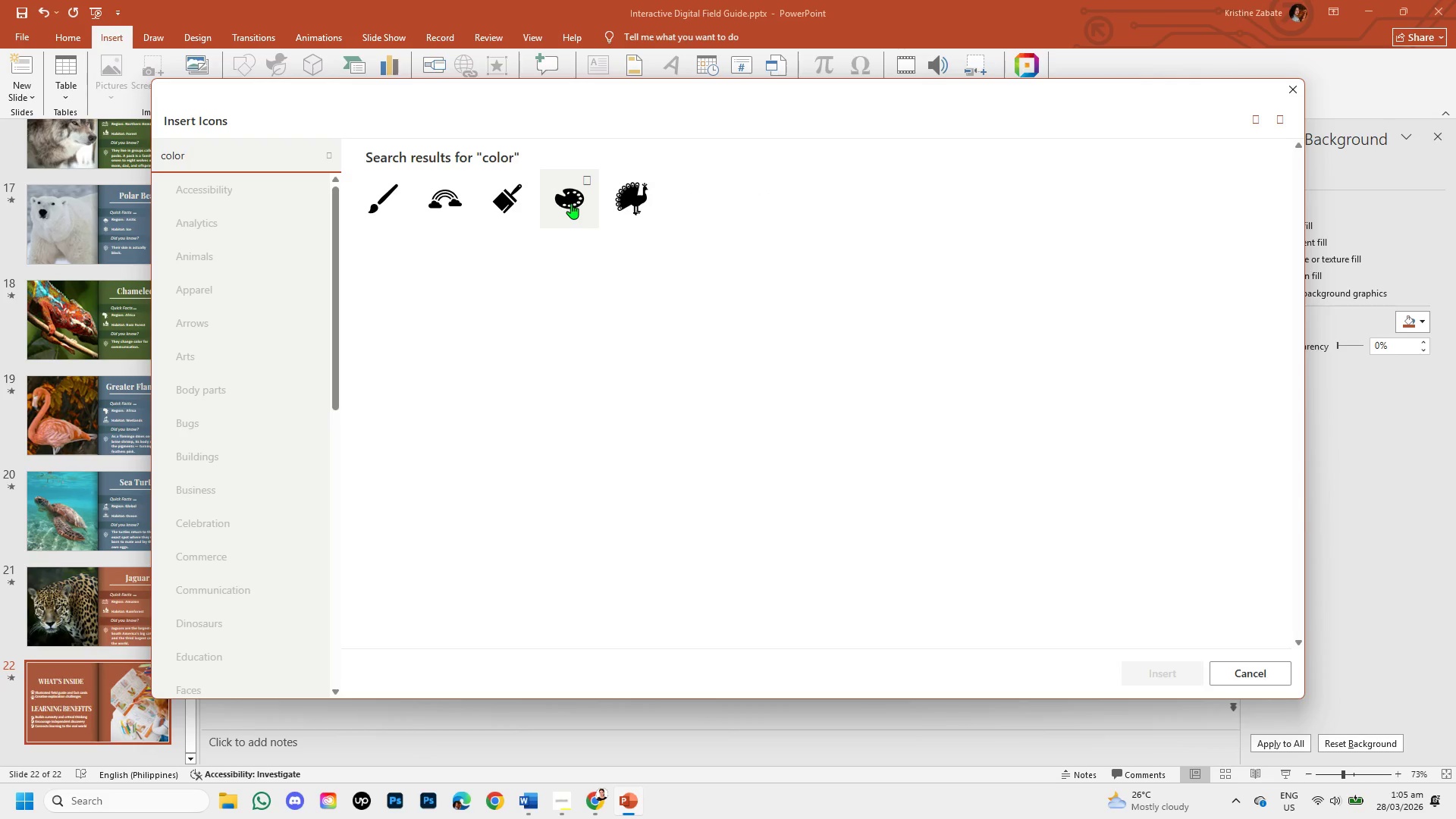 
left_click([457, 199])
 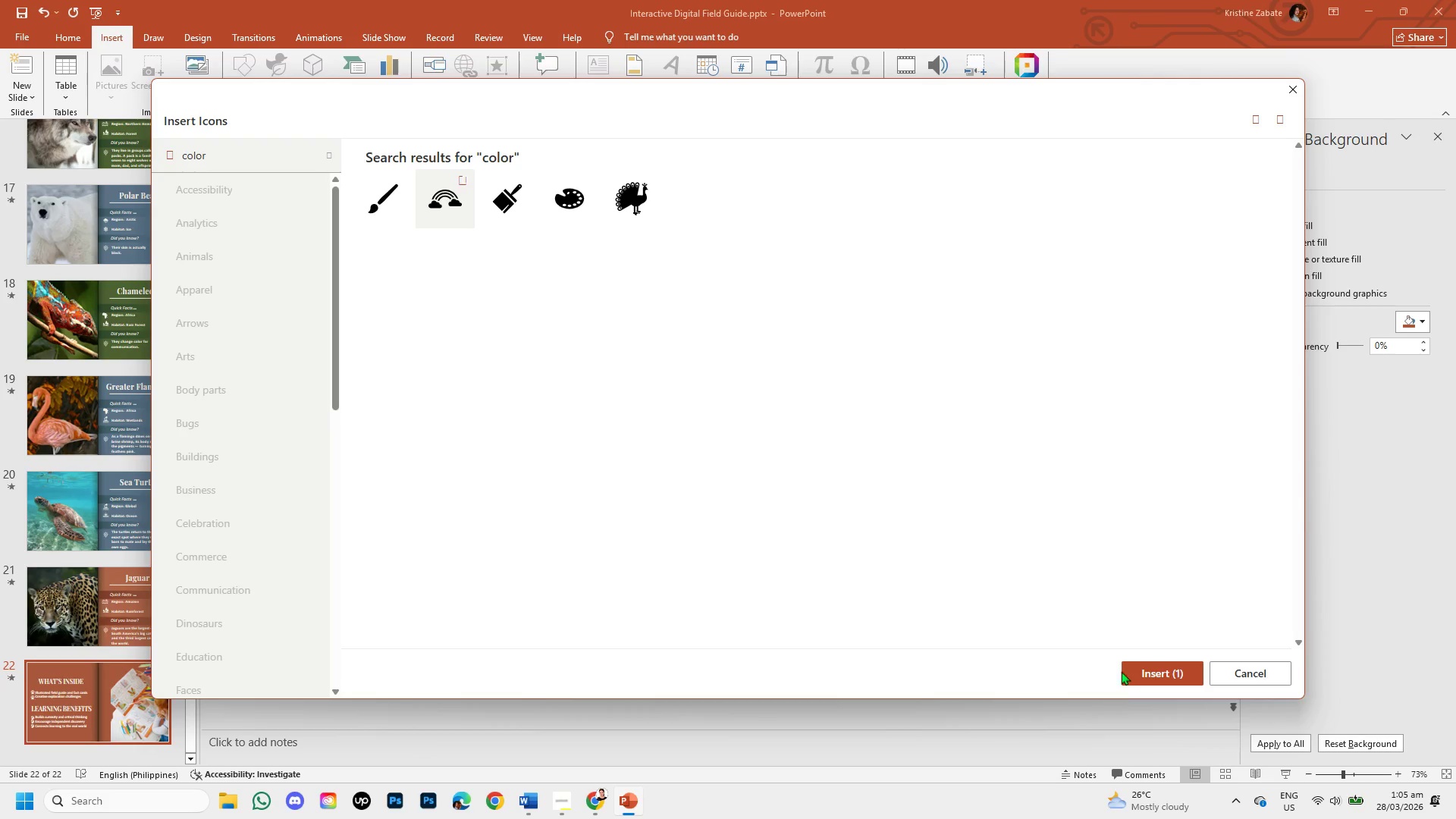 
left_click([1131, 670])
 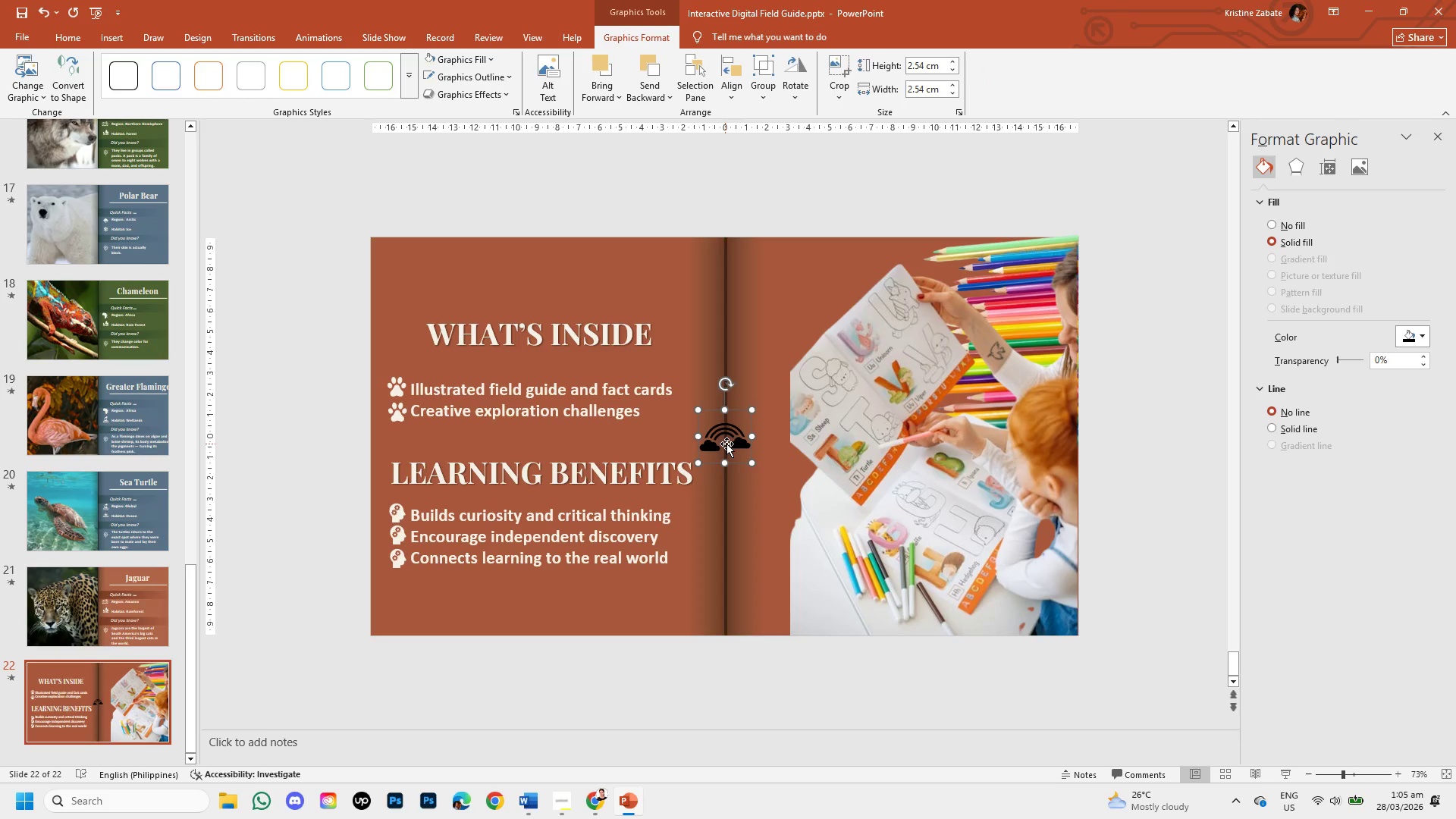 
left_click_drag(start_coordinate=[735, 444], to_coordinate=[431, 595])
 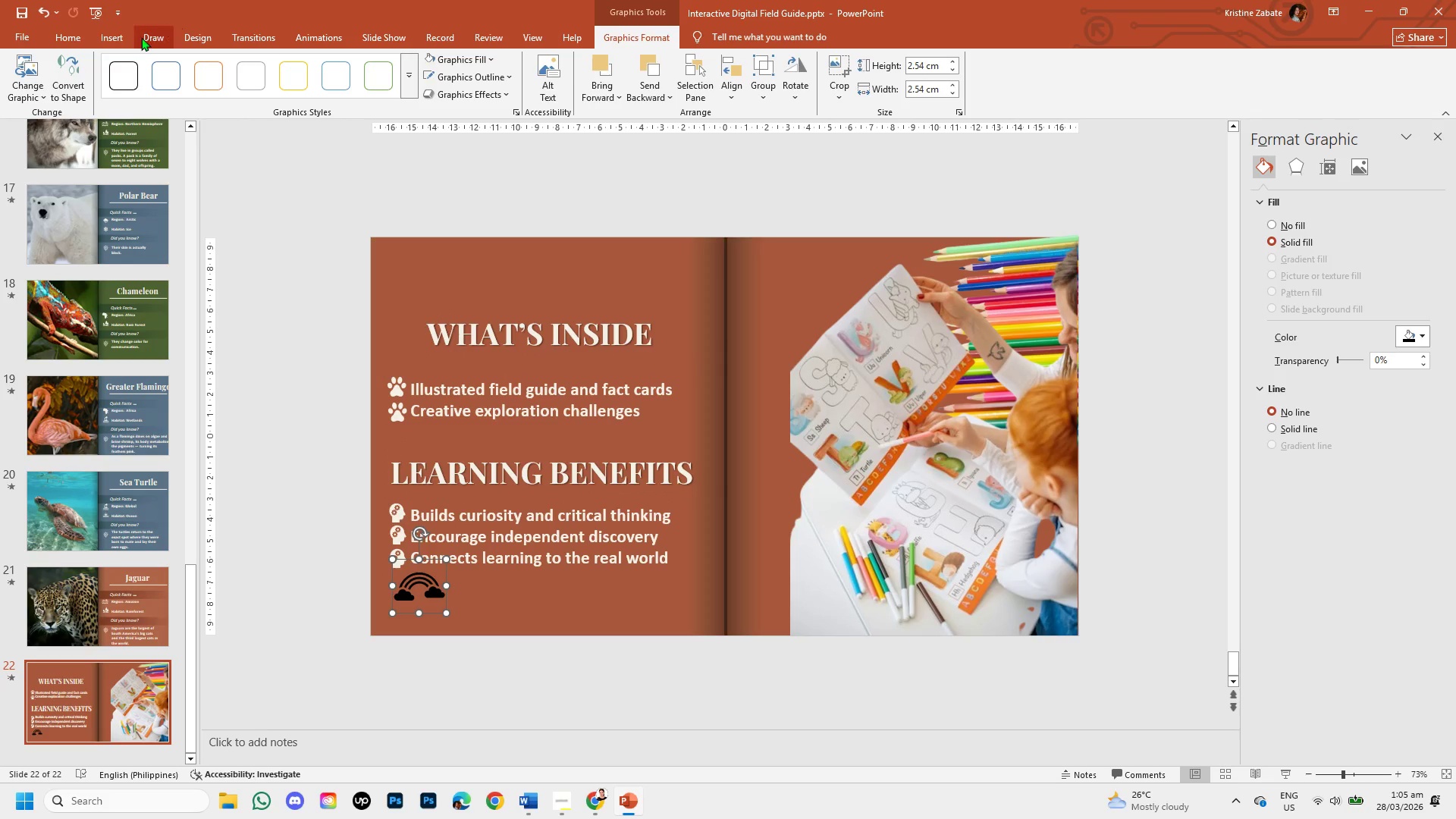 
left_click([112, 38])
 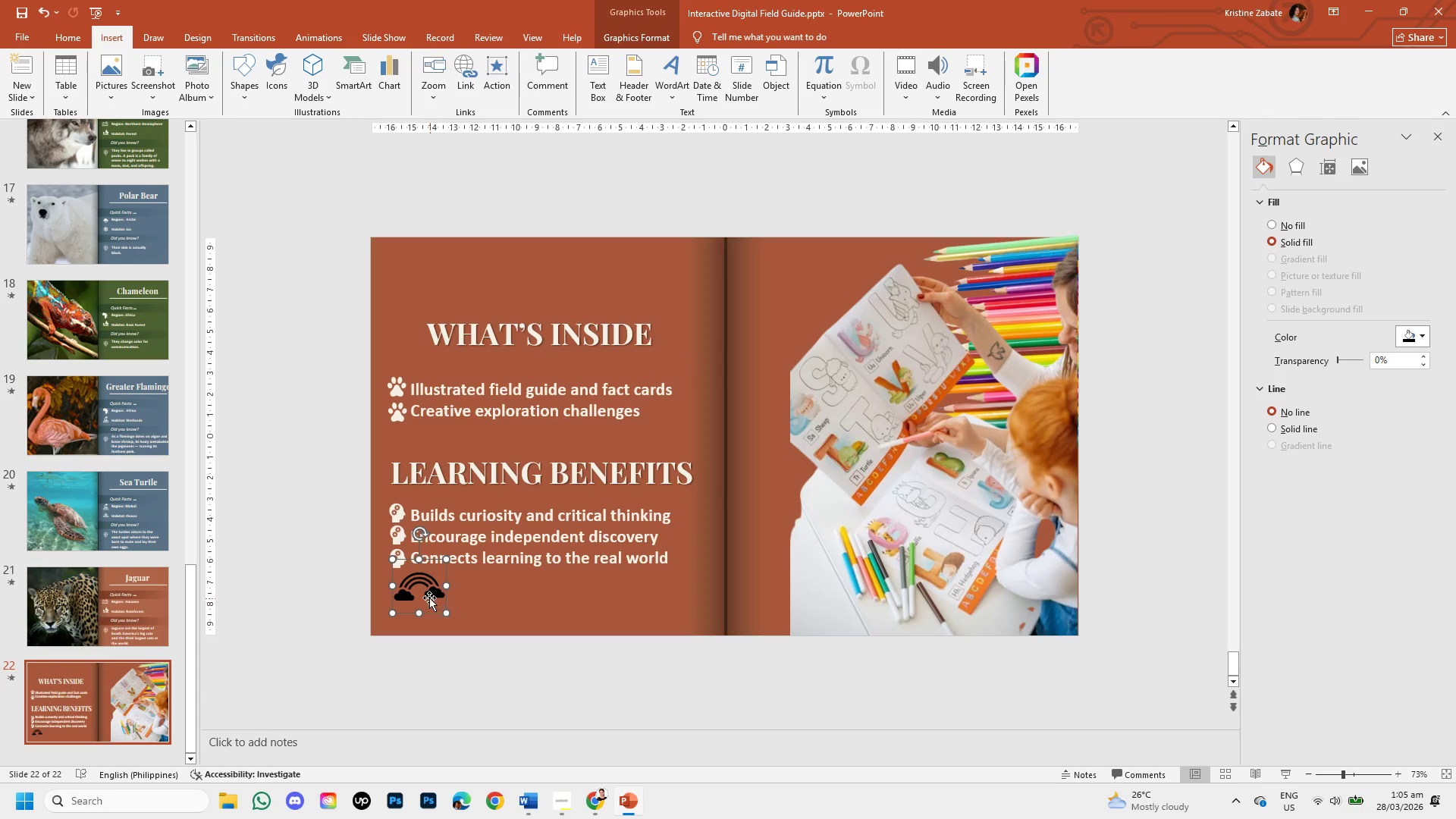 
double_click([428, 590])
 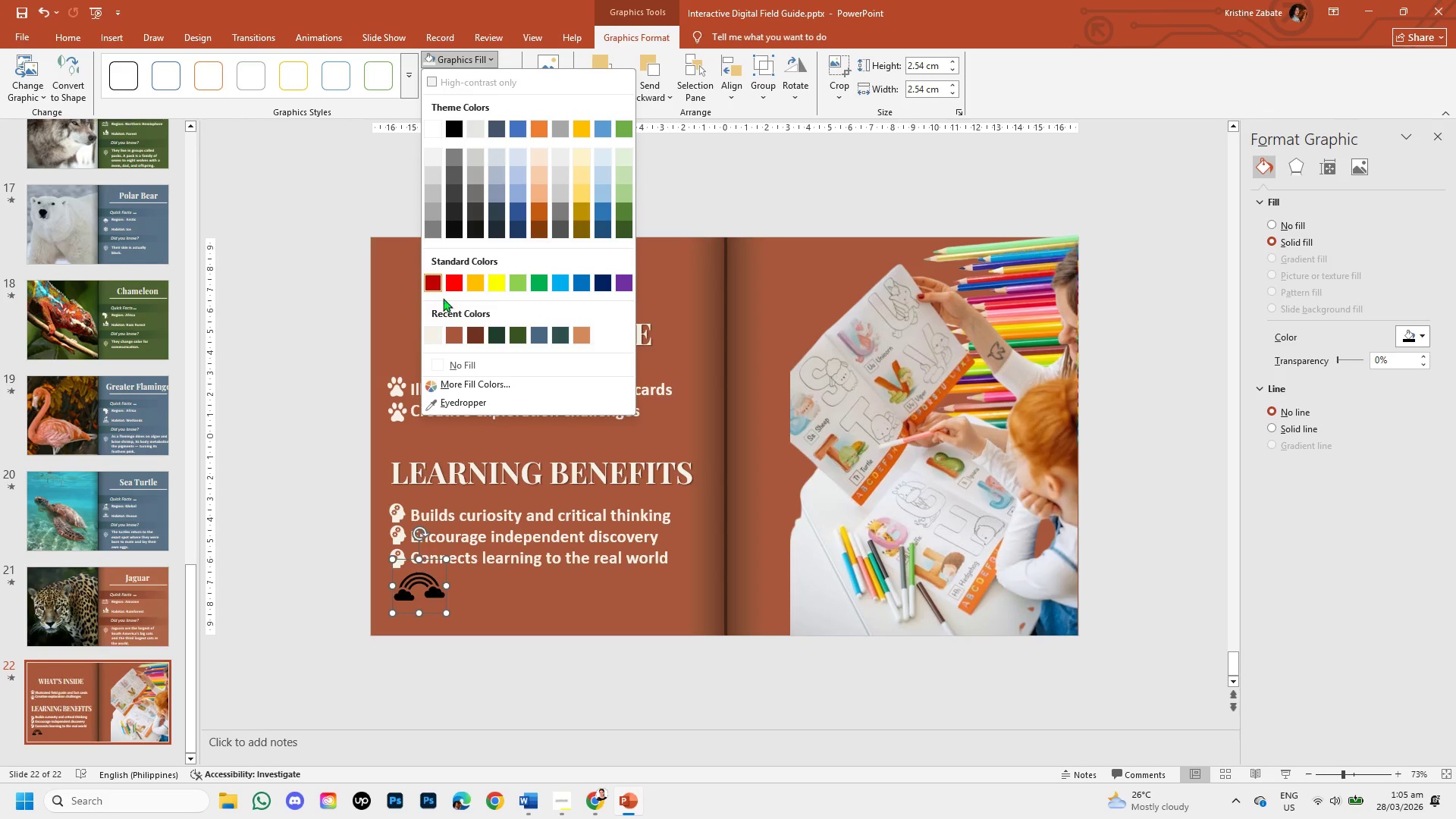 
left_click([434, 338])
 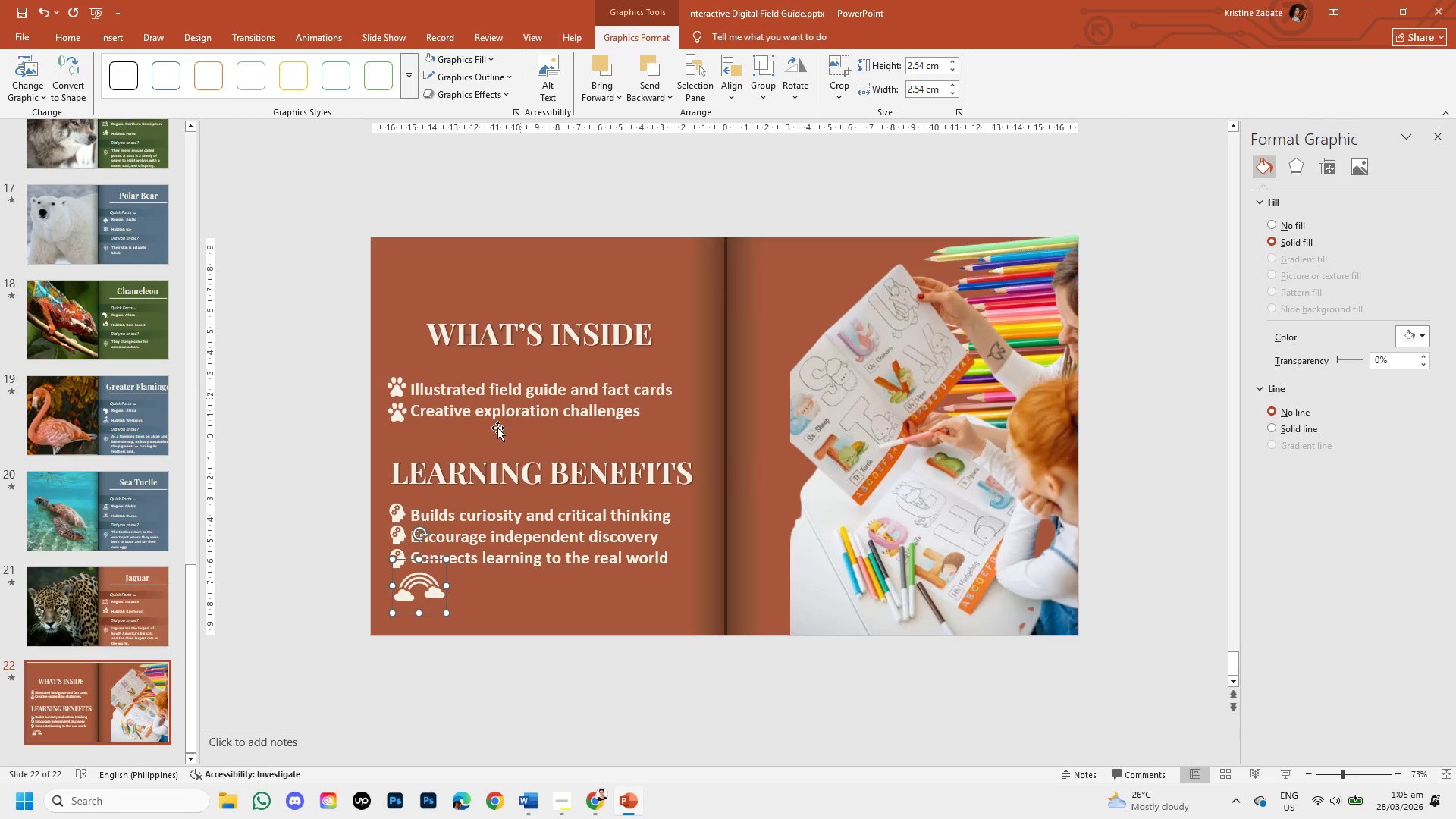 
left_click([394, 512])
 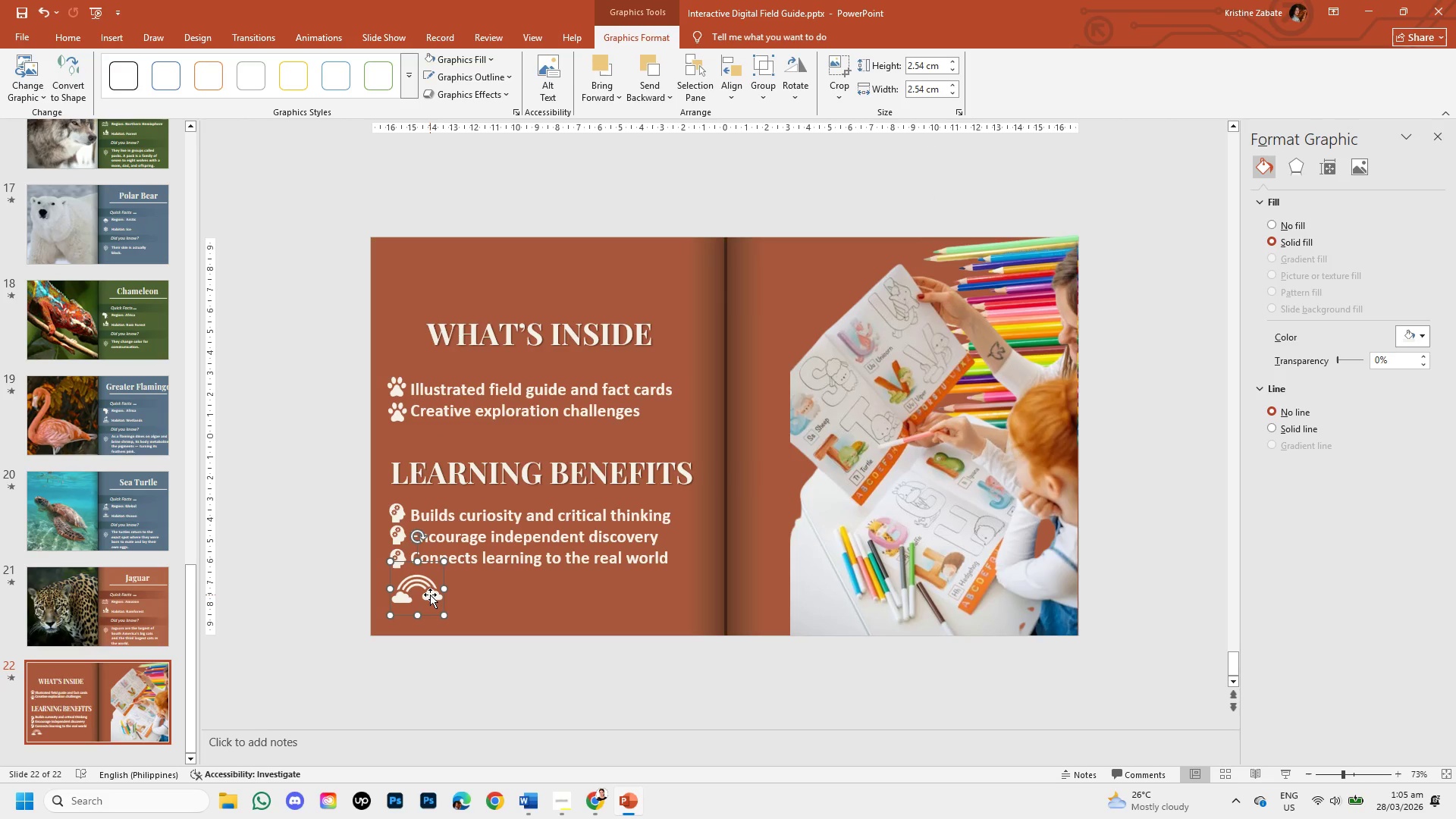 
left_click([926, 66])
 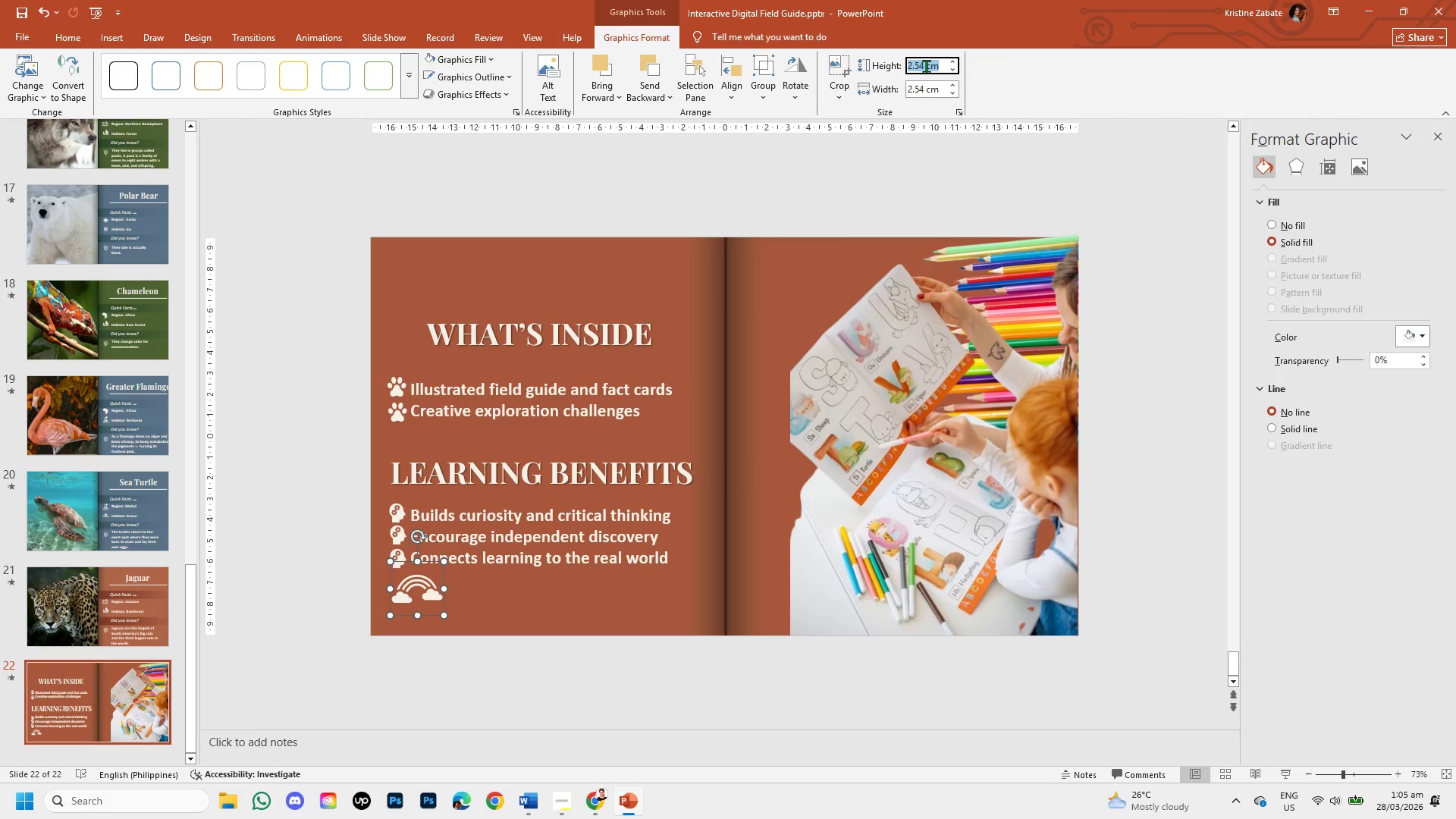 
key(Backspace)
 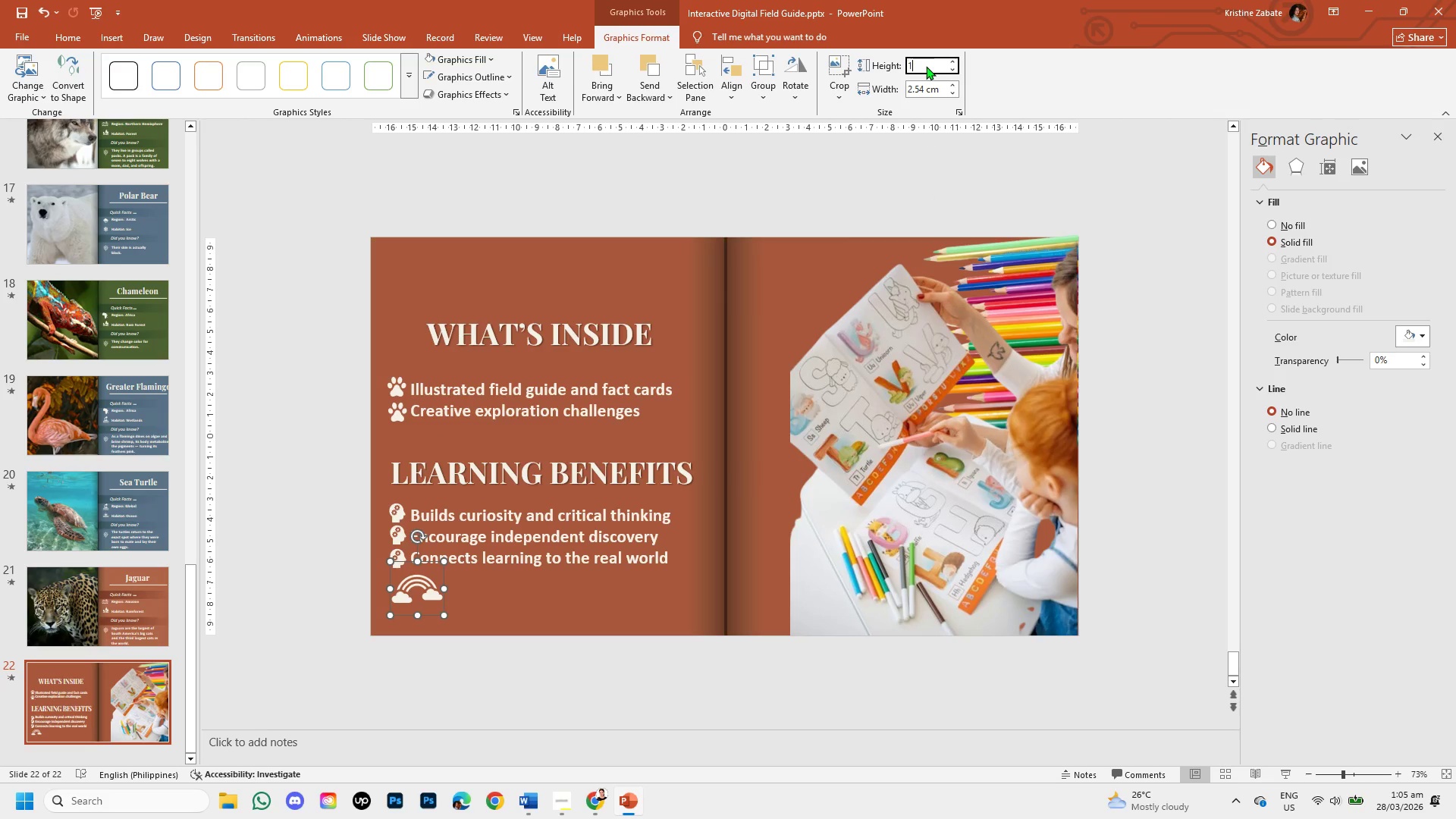 
key(Numpad1)
 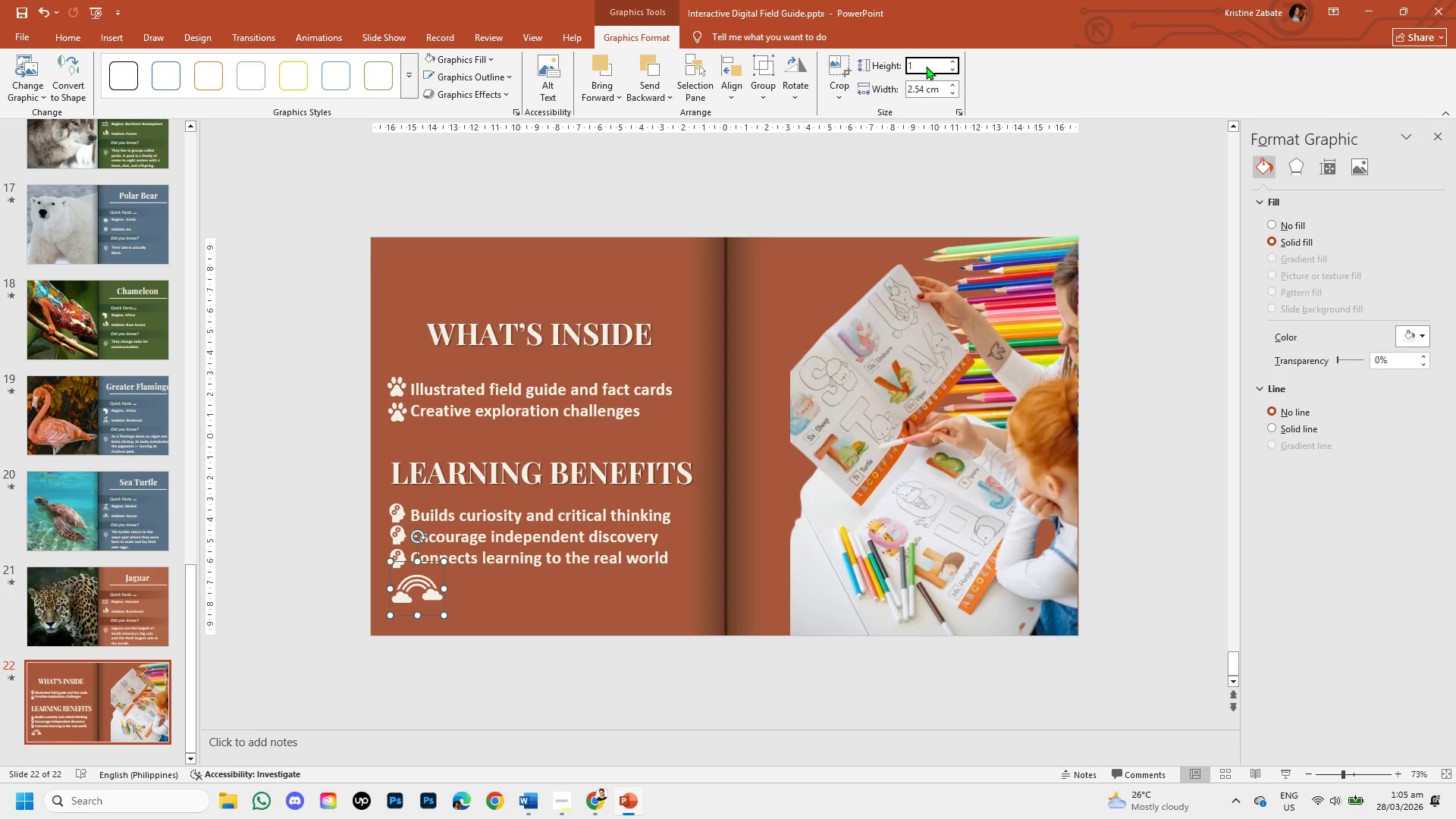 
key(NumpadDecimal)
 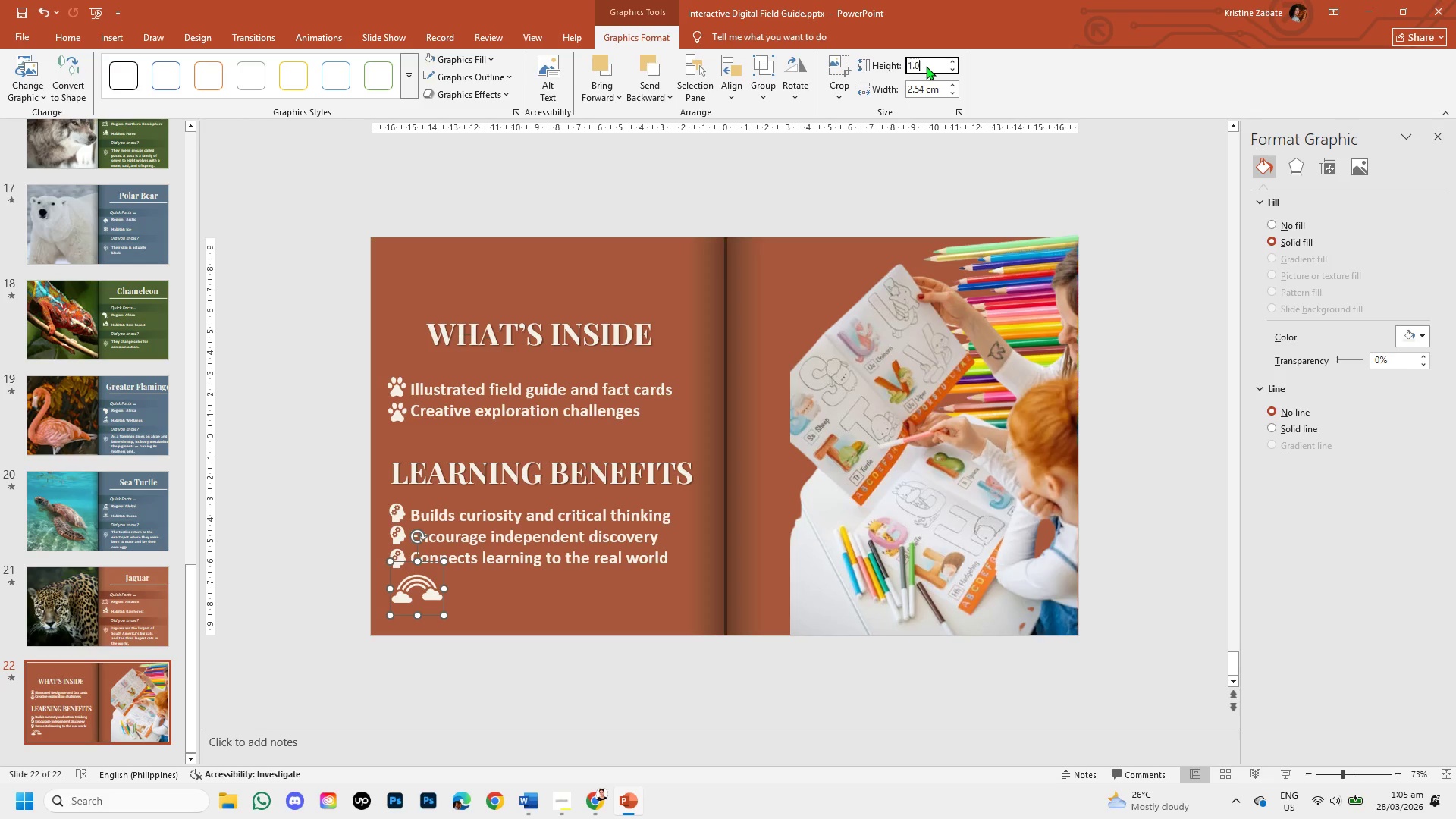 
key(Numpad0)
 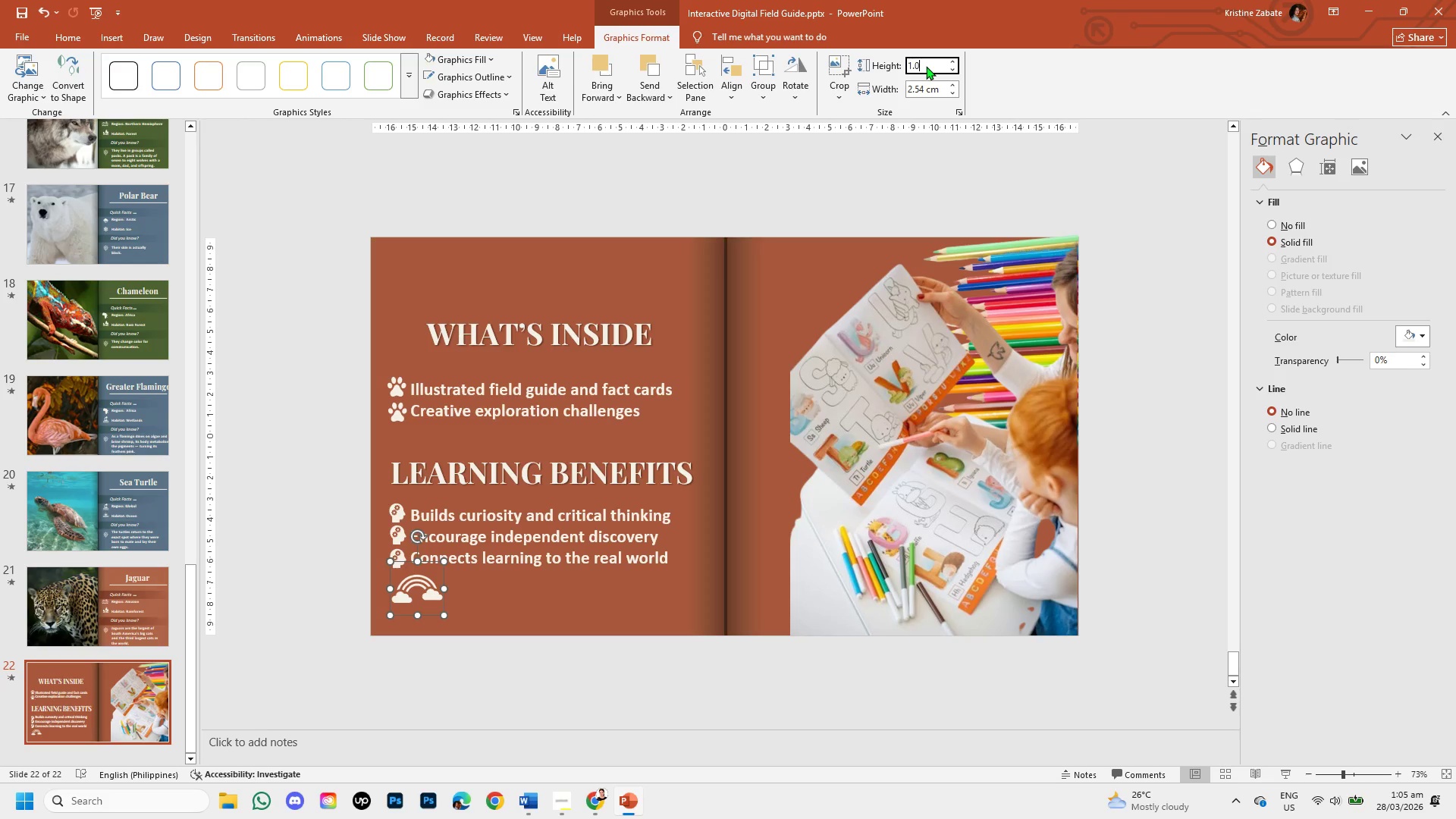 
key(Numpad9)
 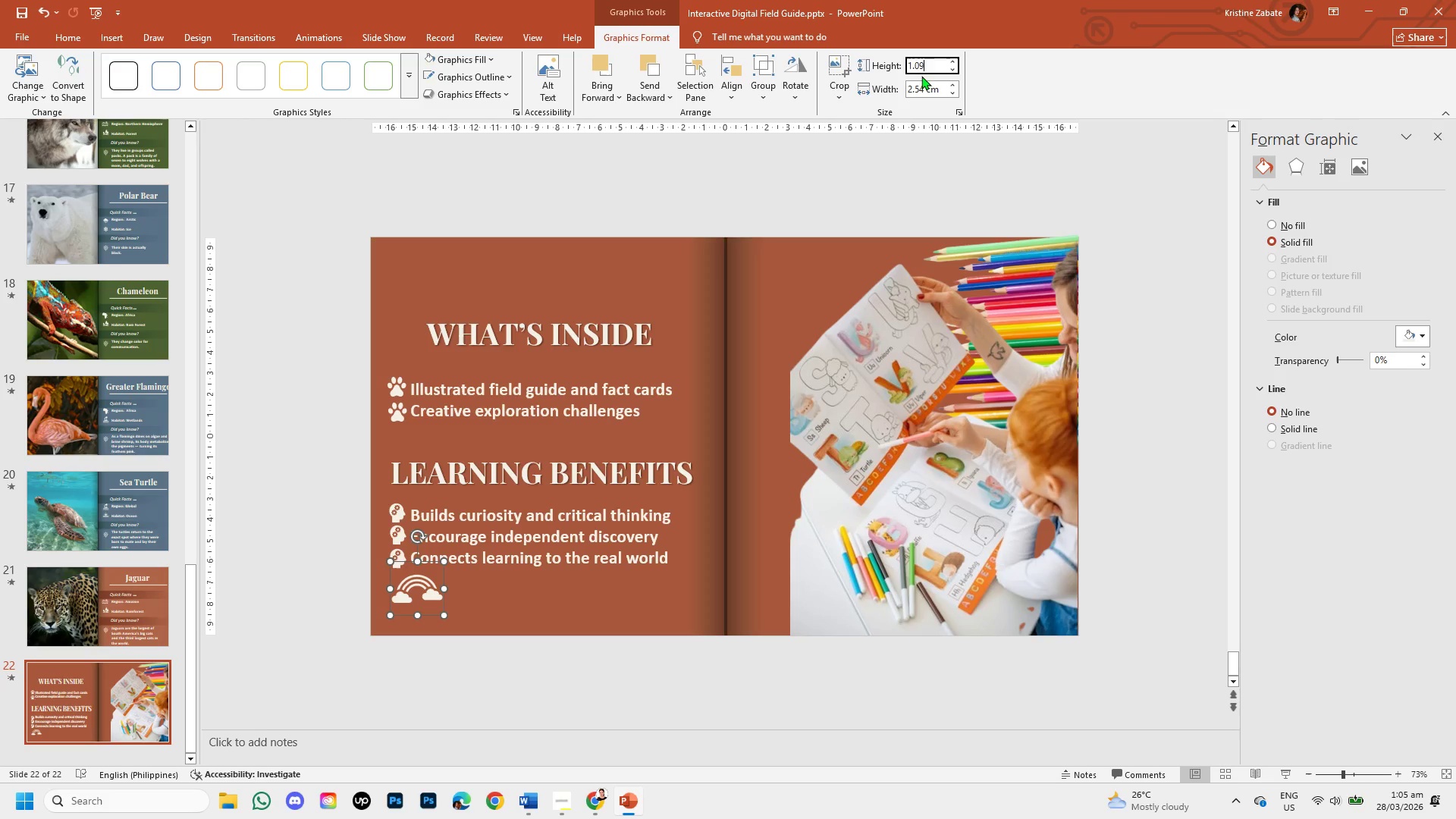 
left_click([921, 81])
 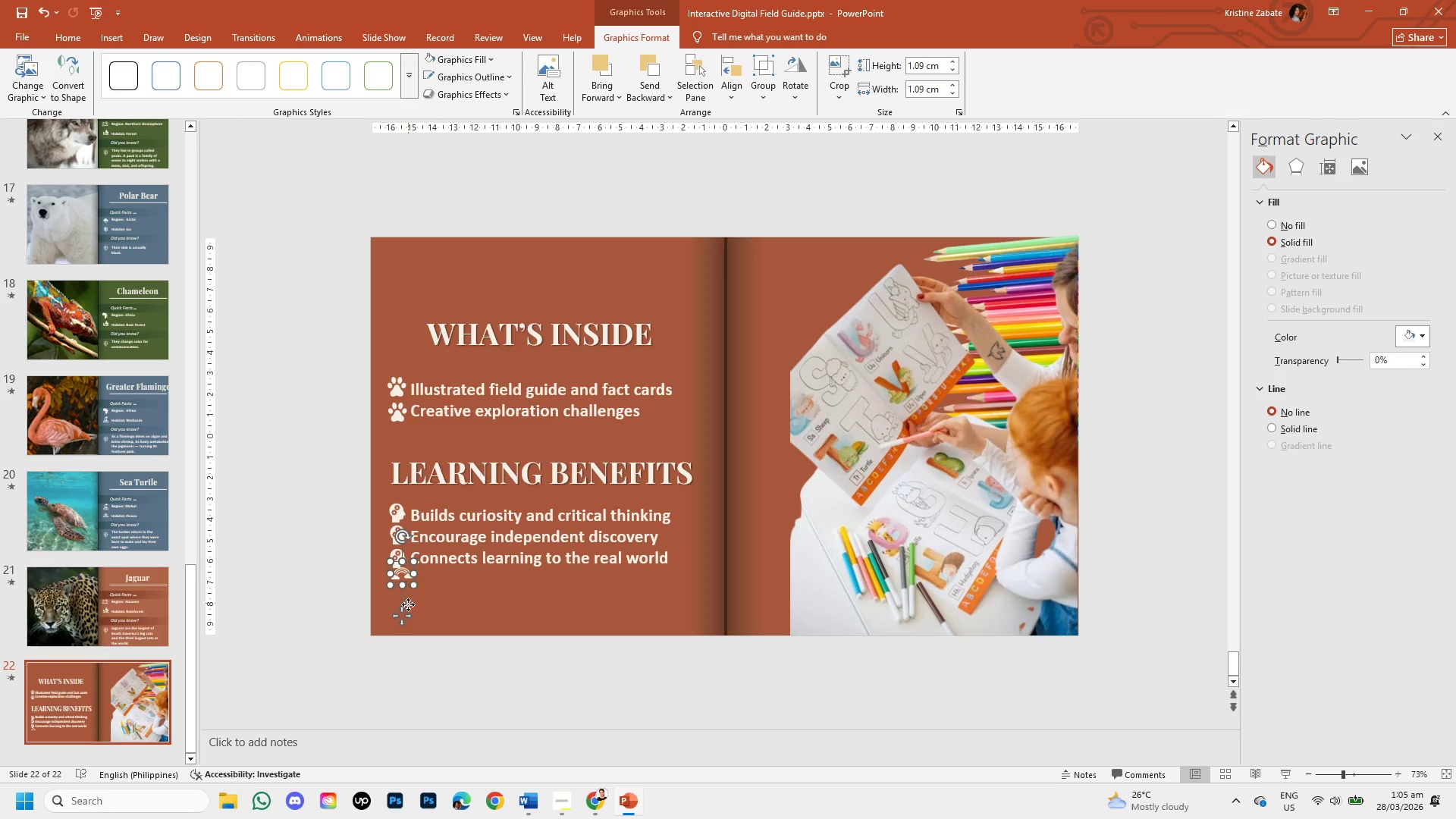 
left_click_drag(start_coordinate=[404, 617], to_coordinate=[436, 638])
 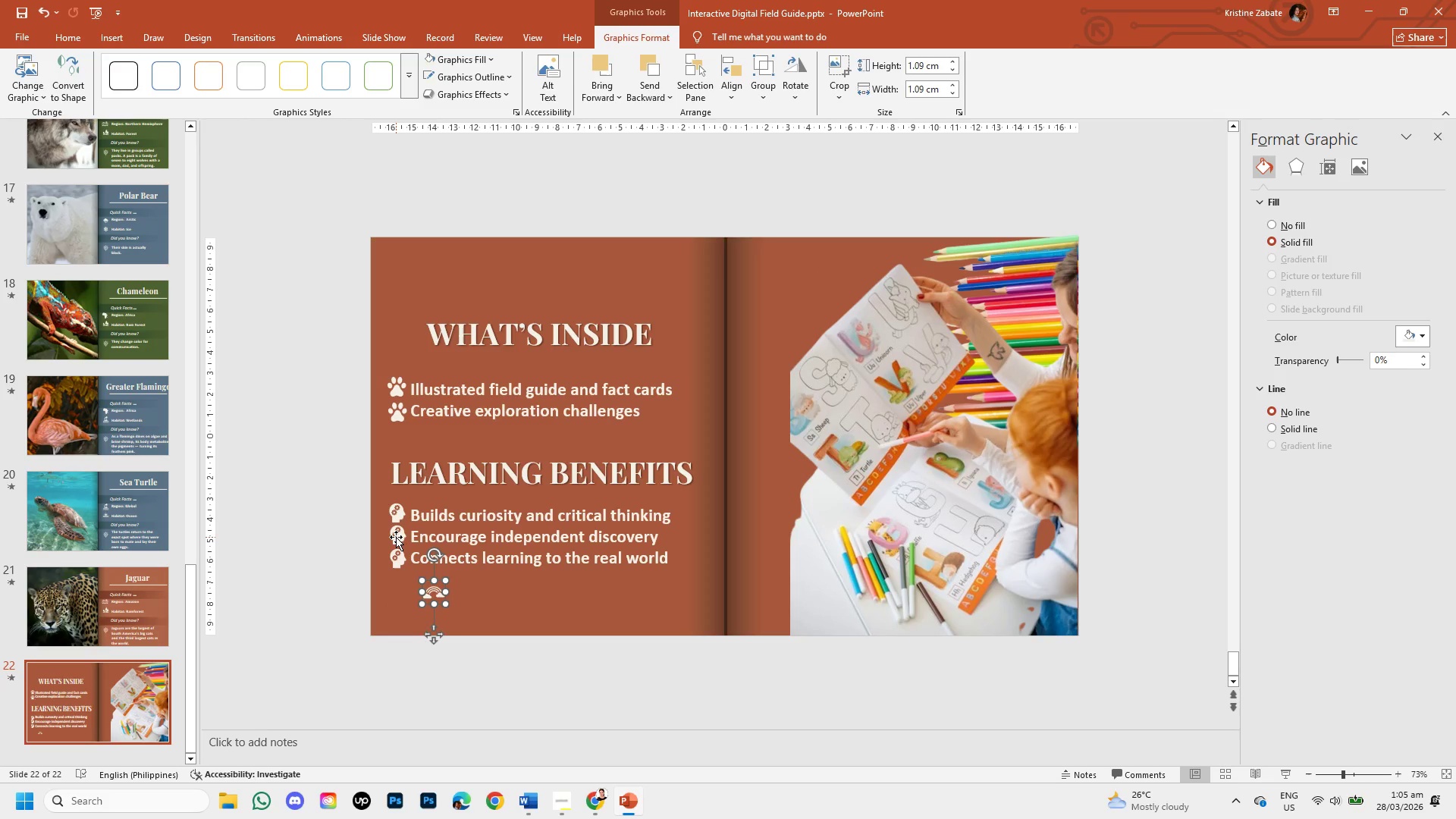 
wait(5.83)
 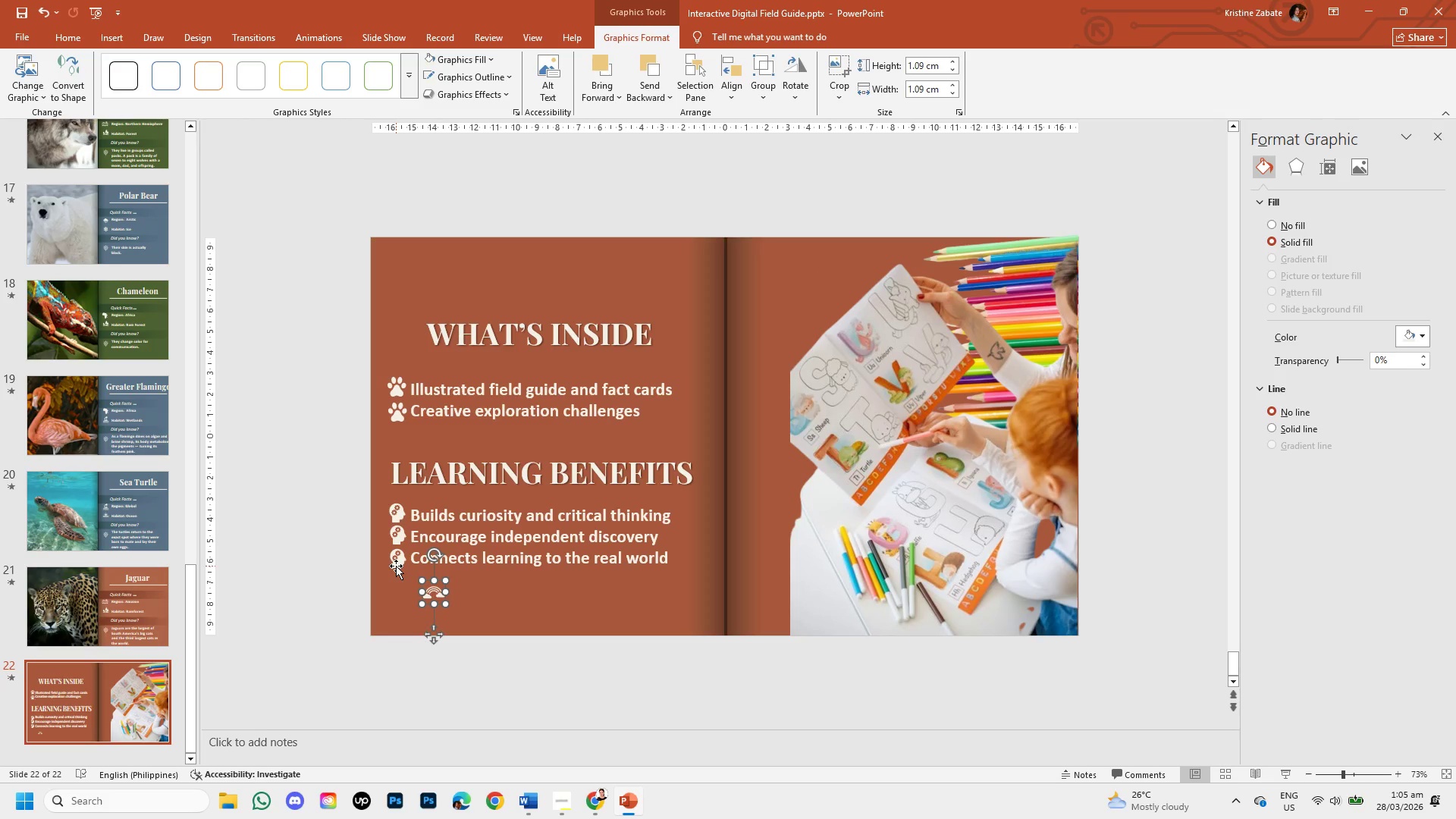 
left_click([397, 537])
 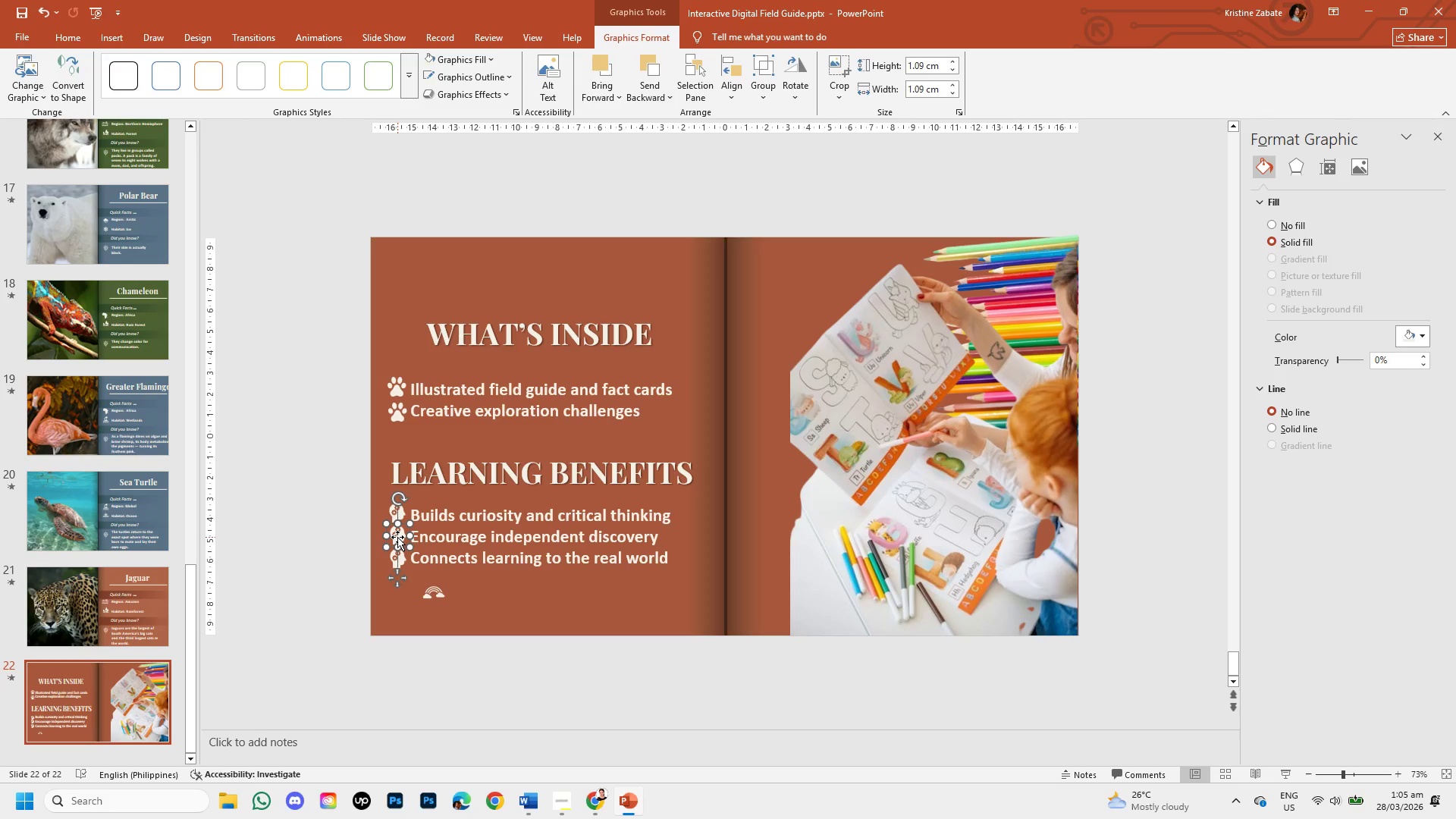 
key(Backspace)
 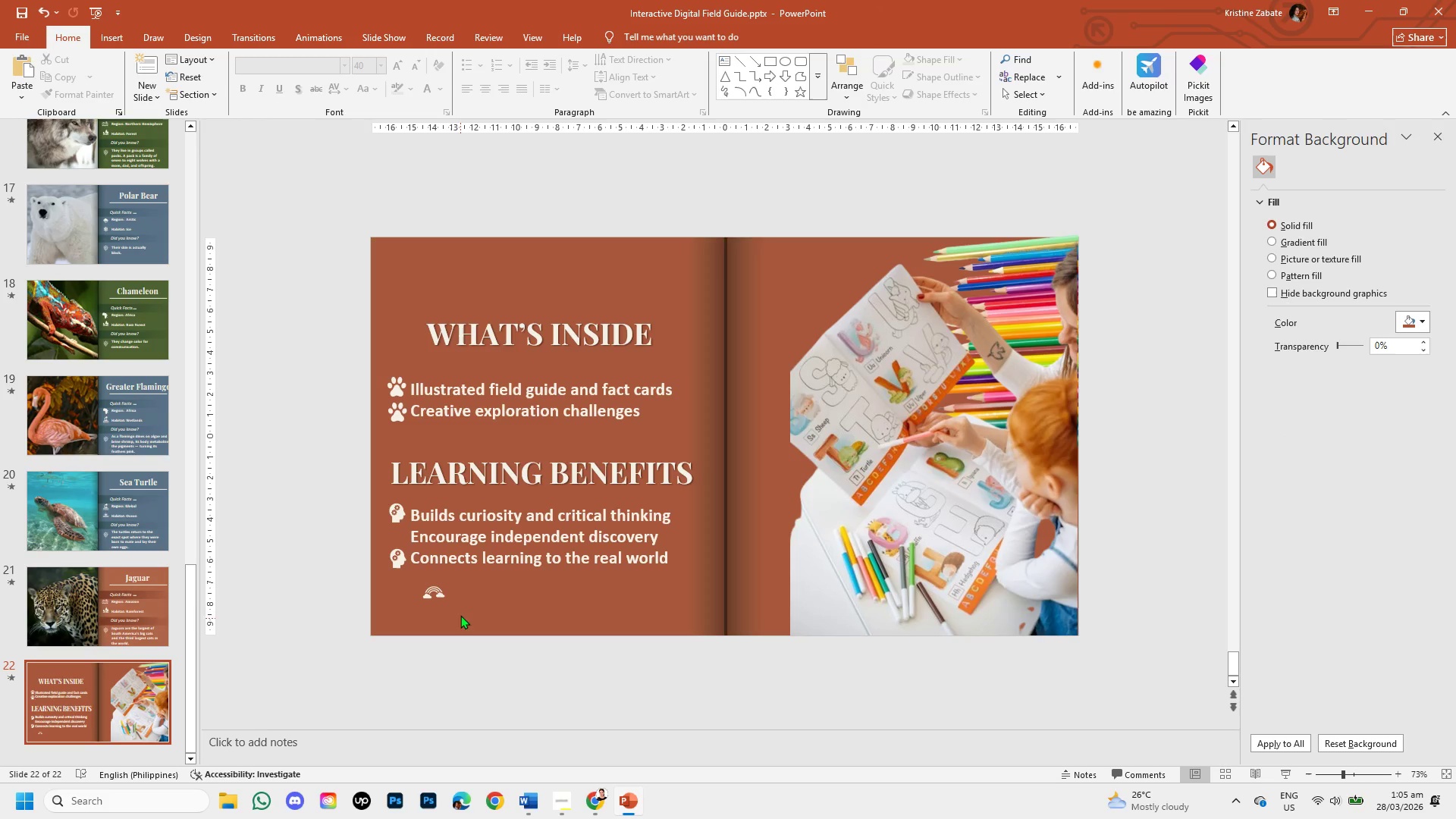 
left_click([438, 588])
 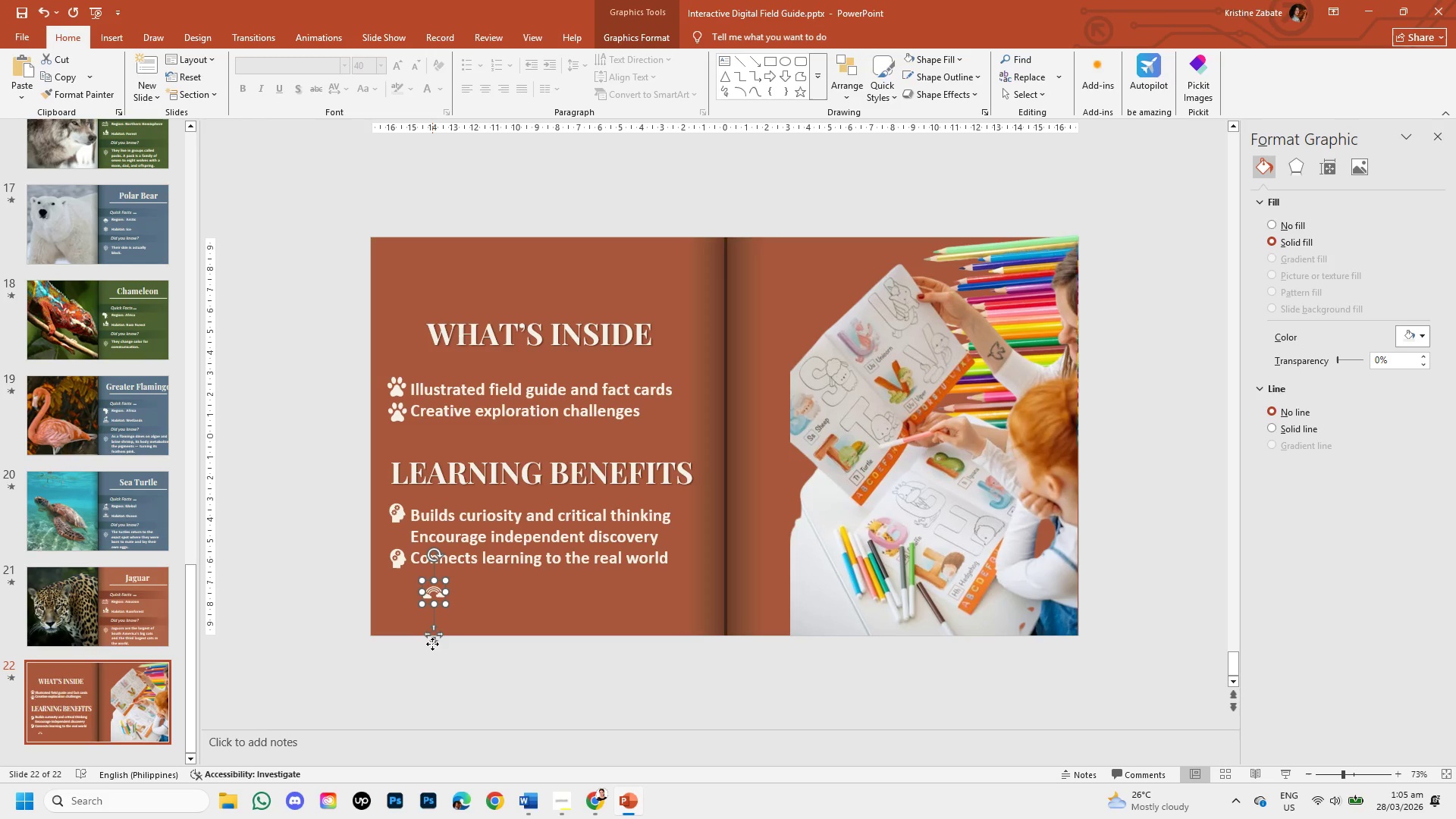 
left_click_drag(start_coordinate=[432, 637], to_coordinate=[396, 582])
 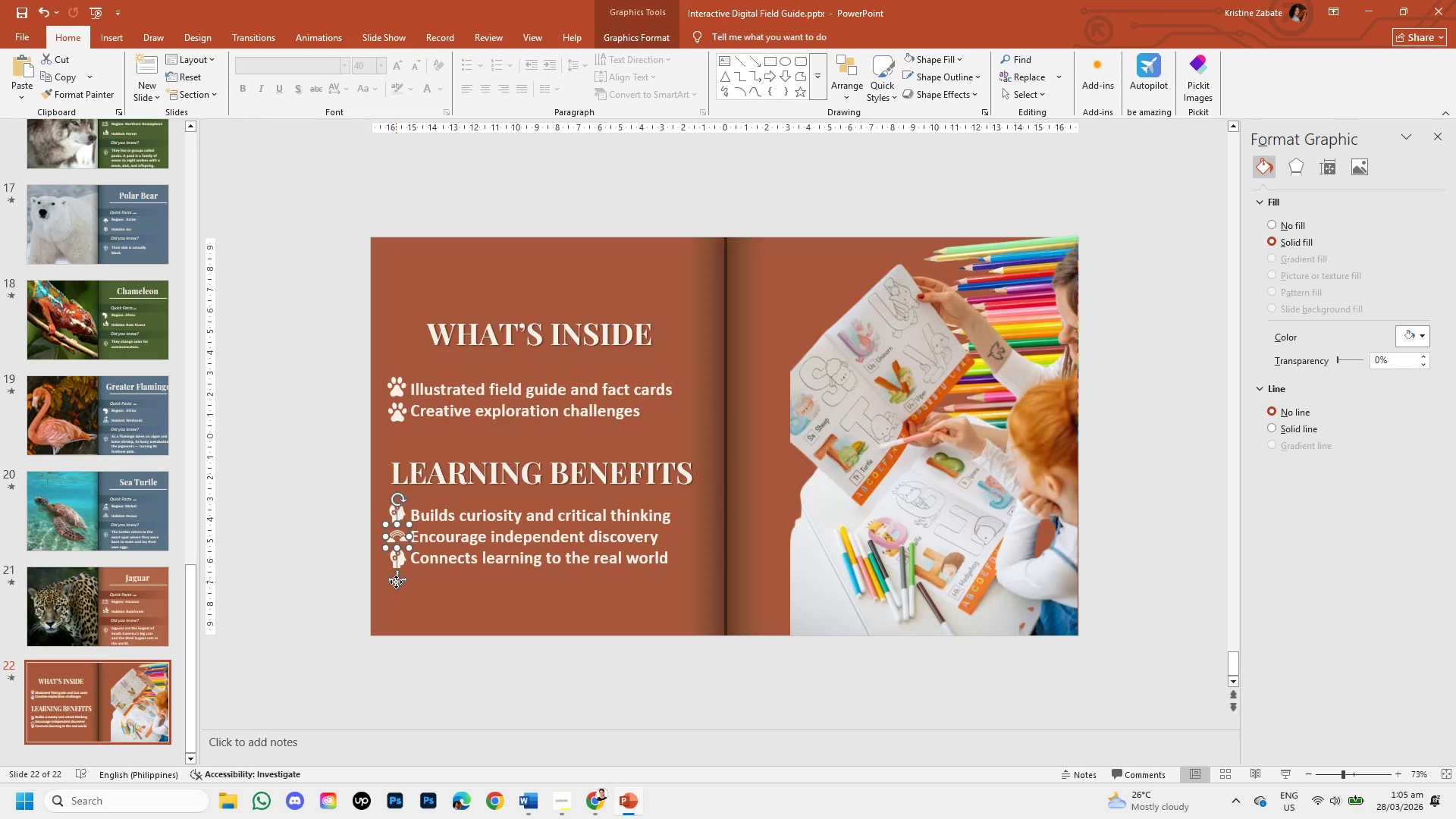 
key(ArrowLeft)
 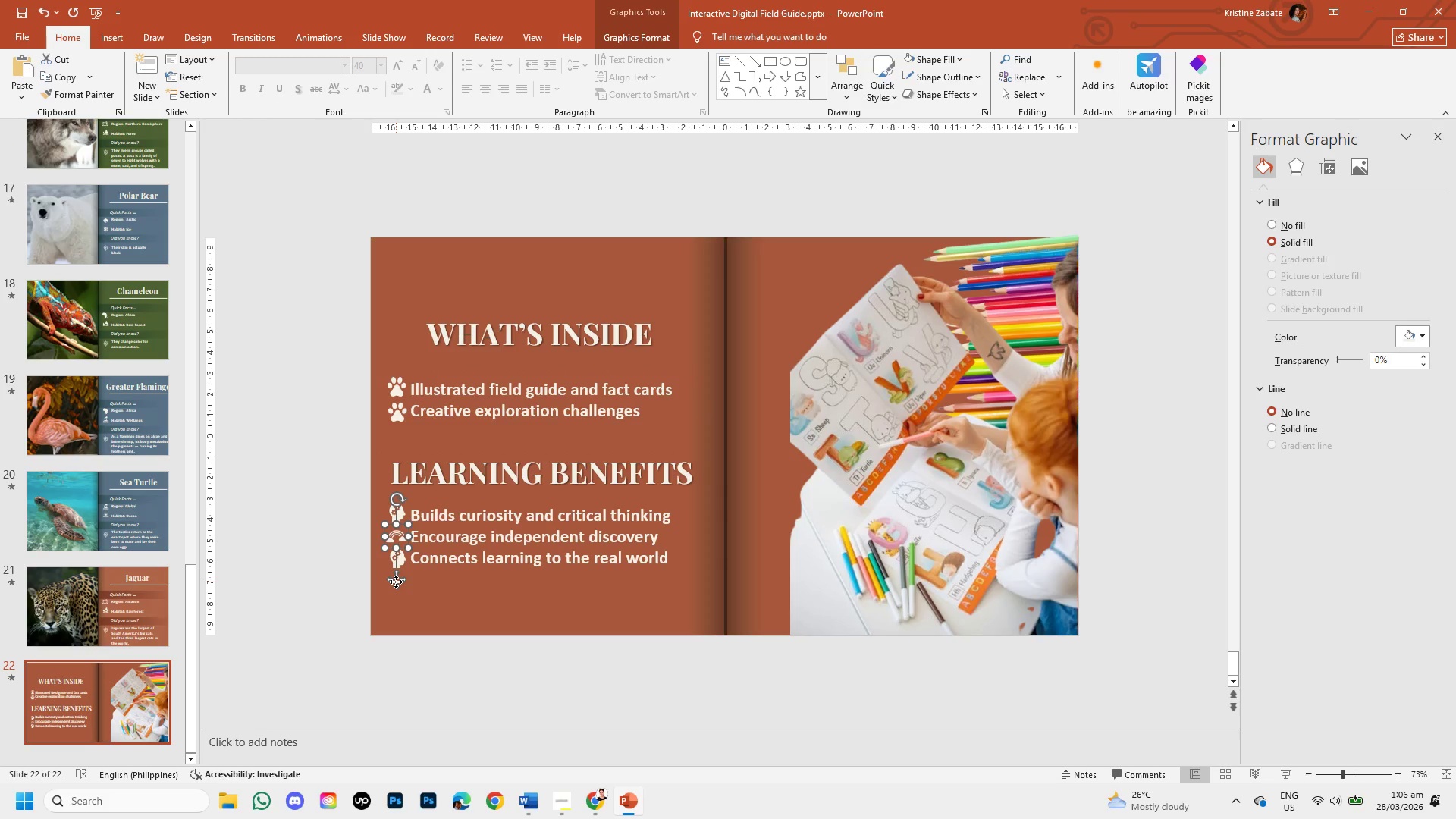 
key(ArrowUp)
 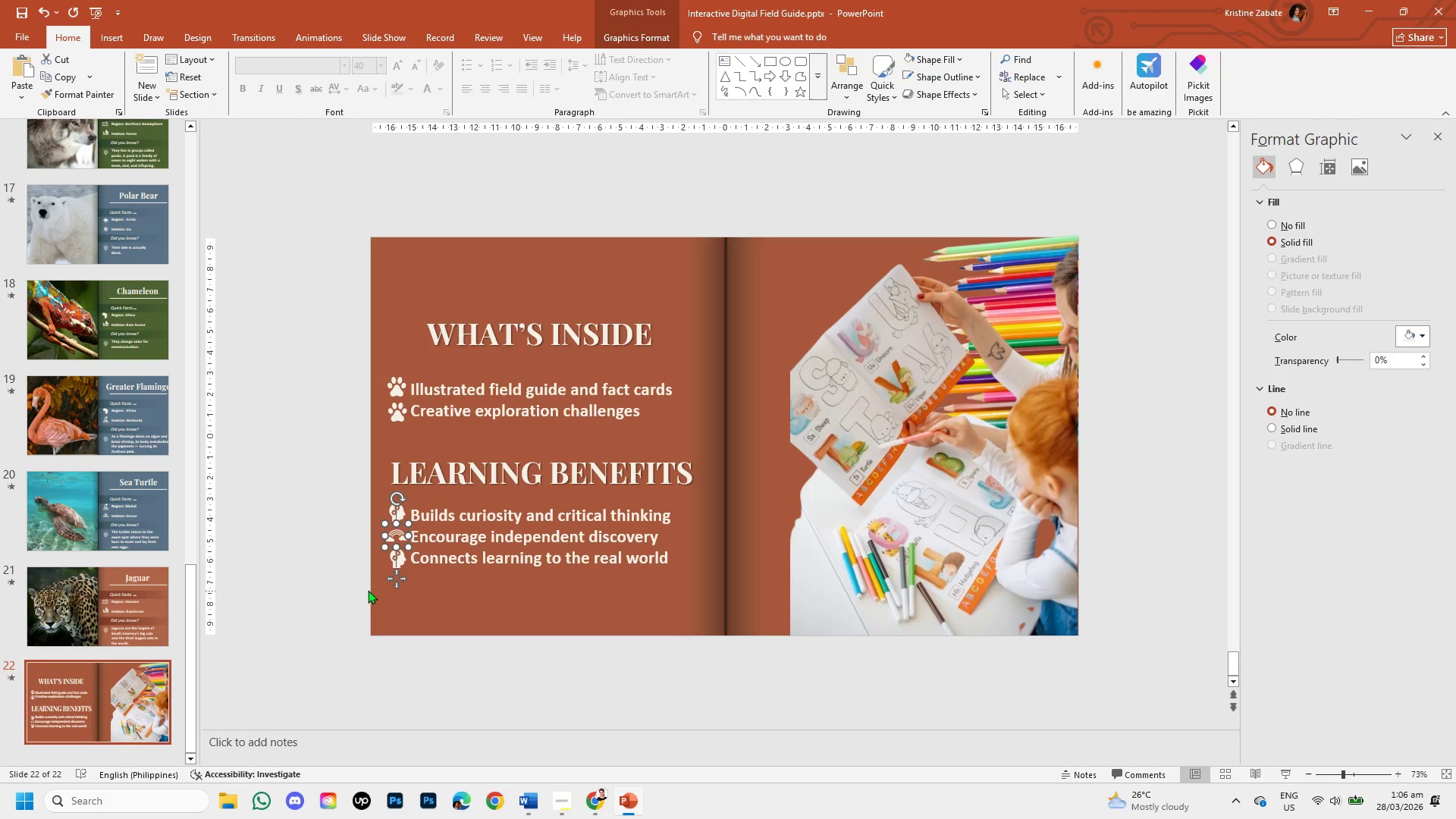 
left_click([341, 578])
 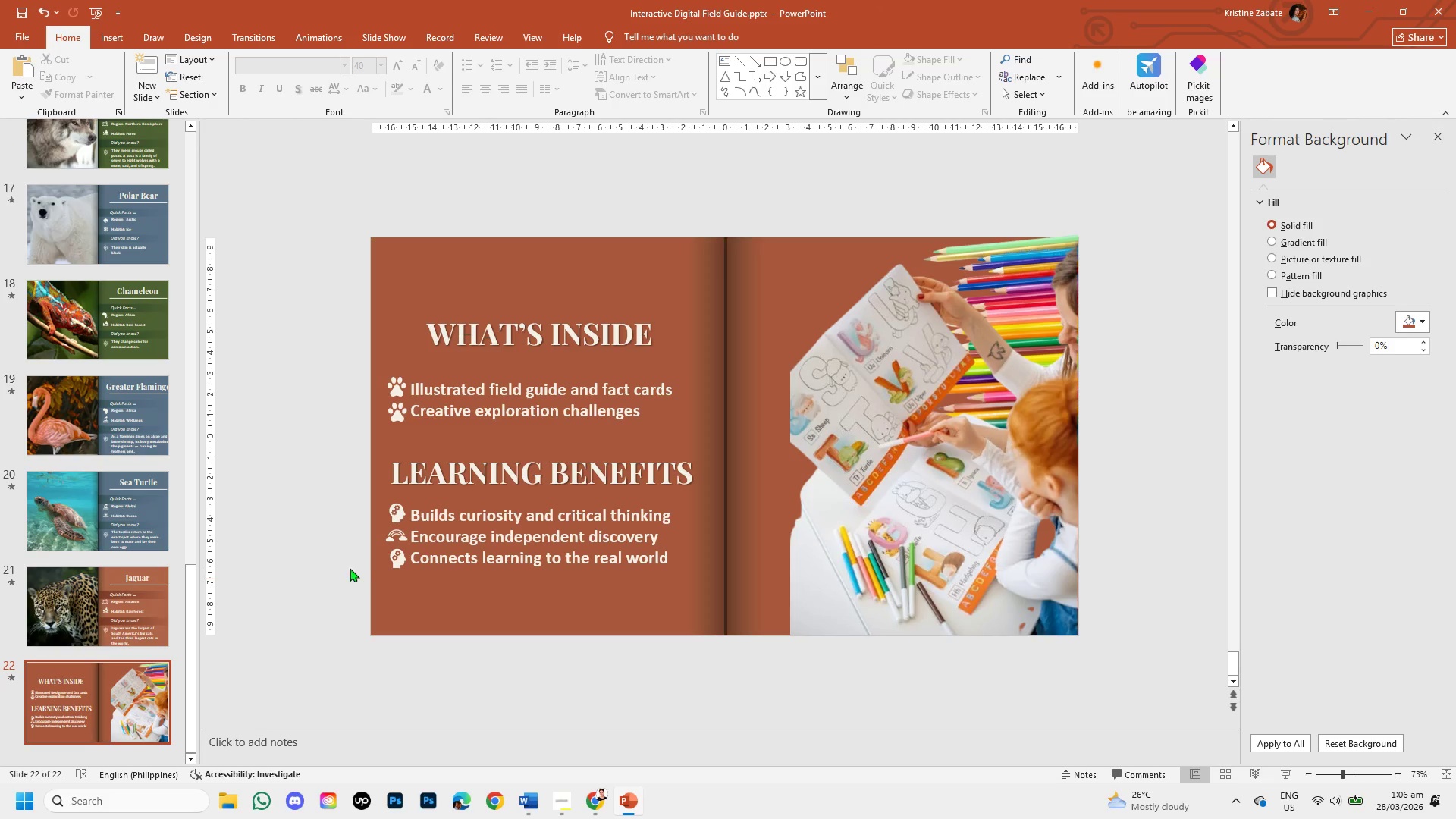 
left_click([394, 533])
 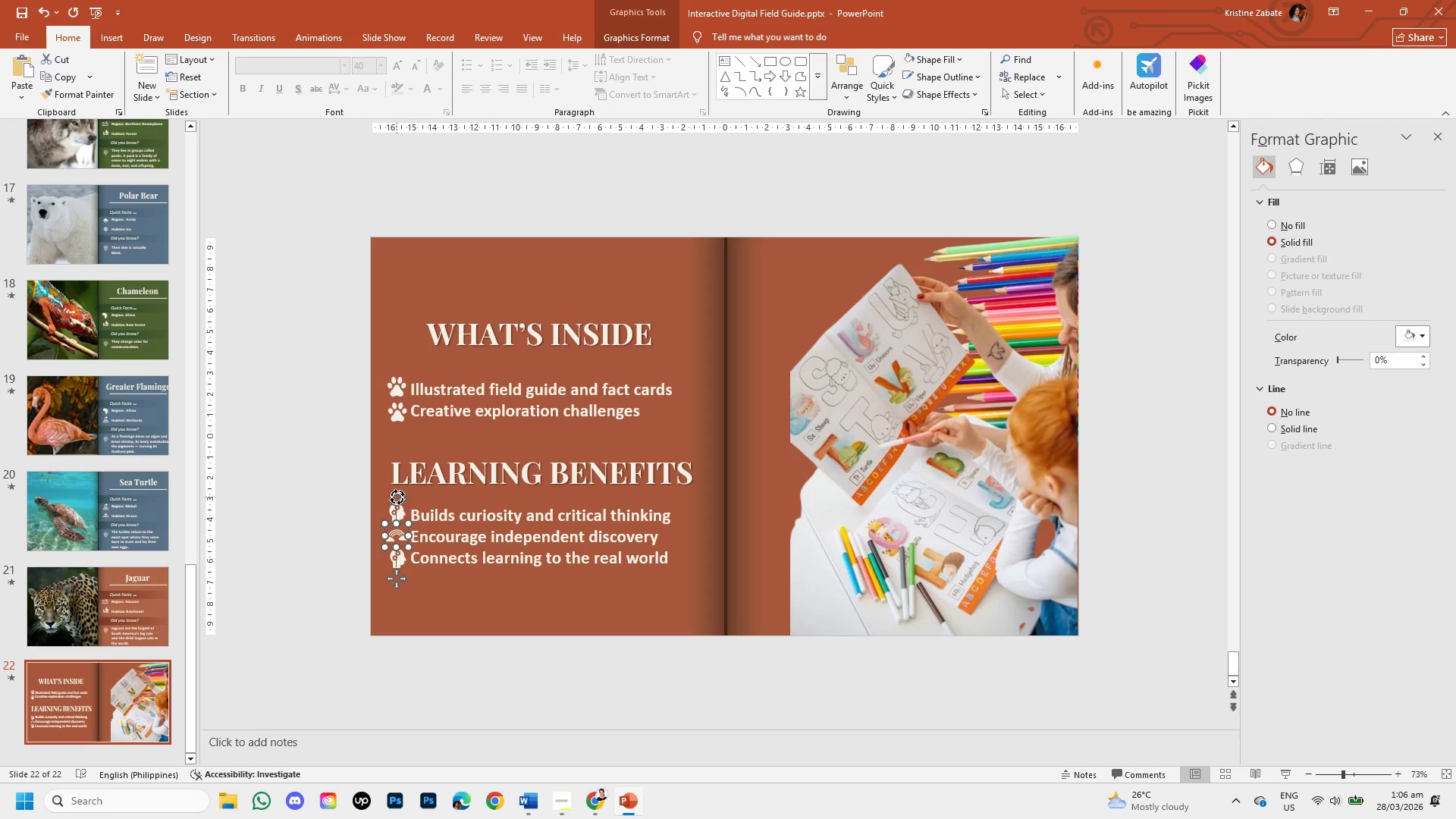 
left_click([397, 497])
 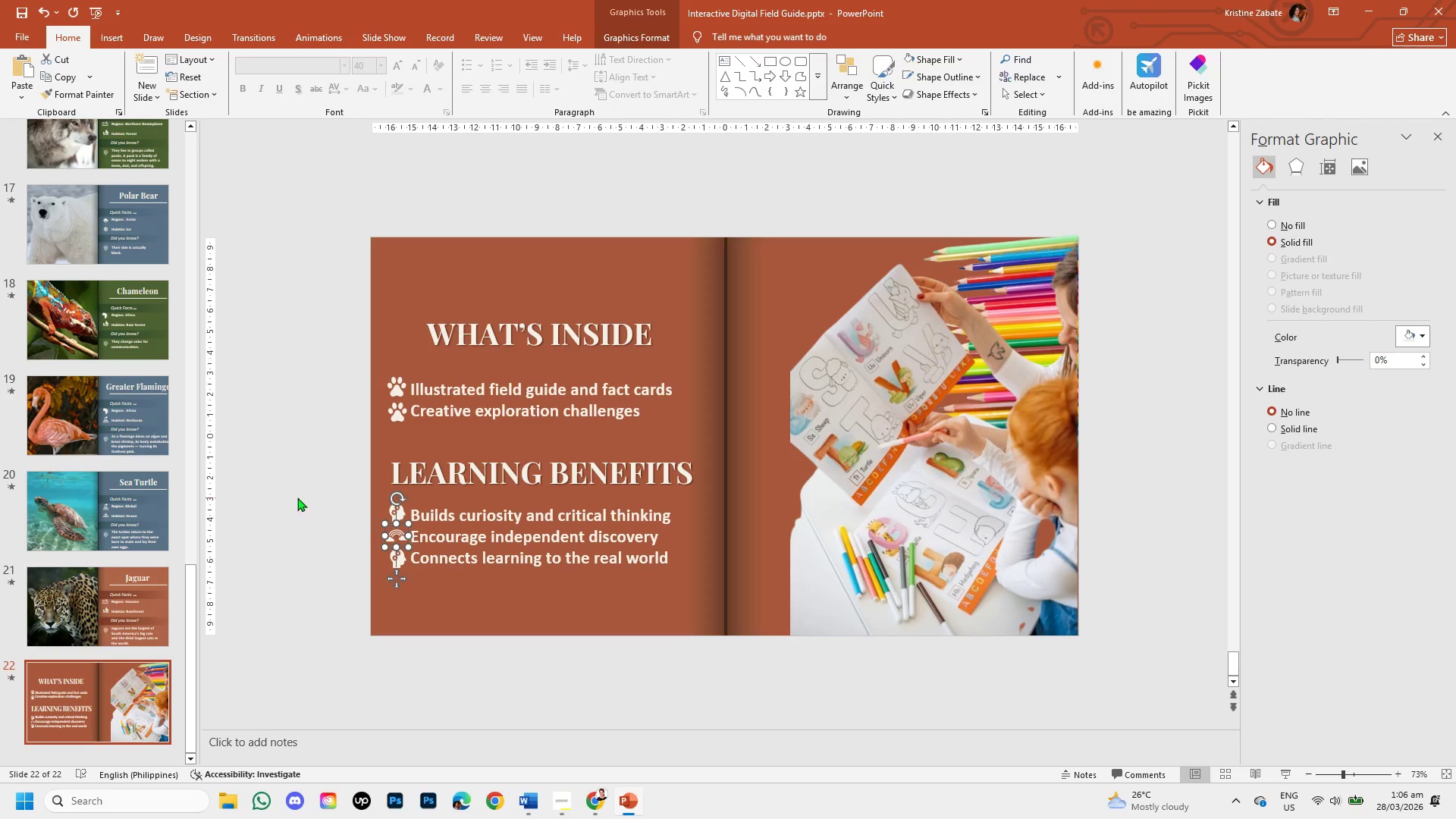 
left_click([297, 497])
 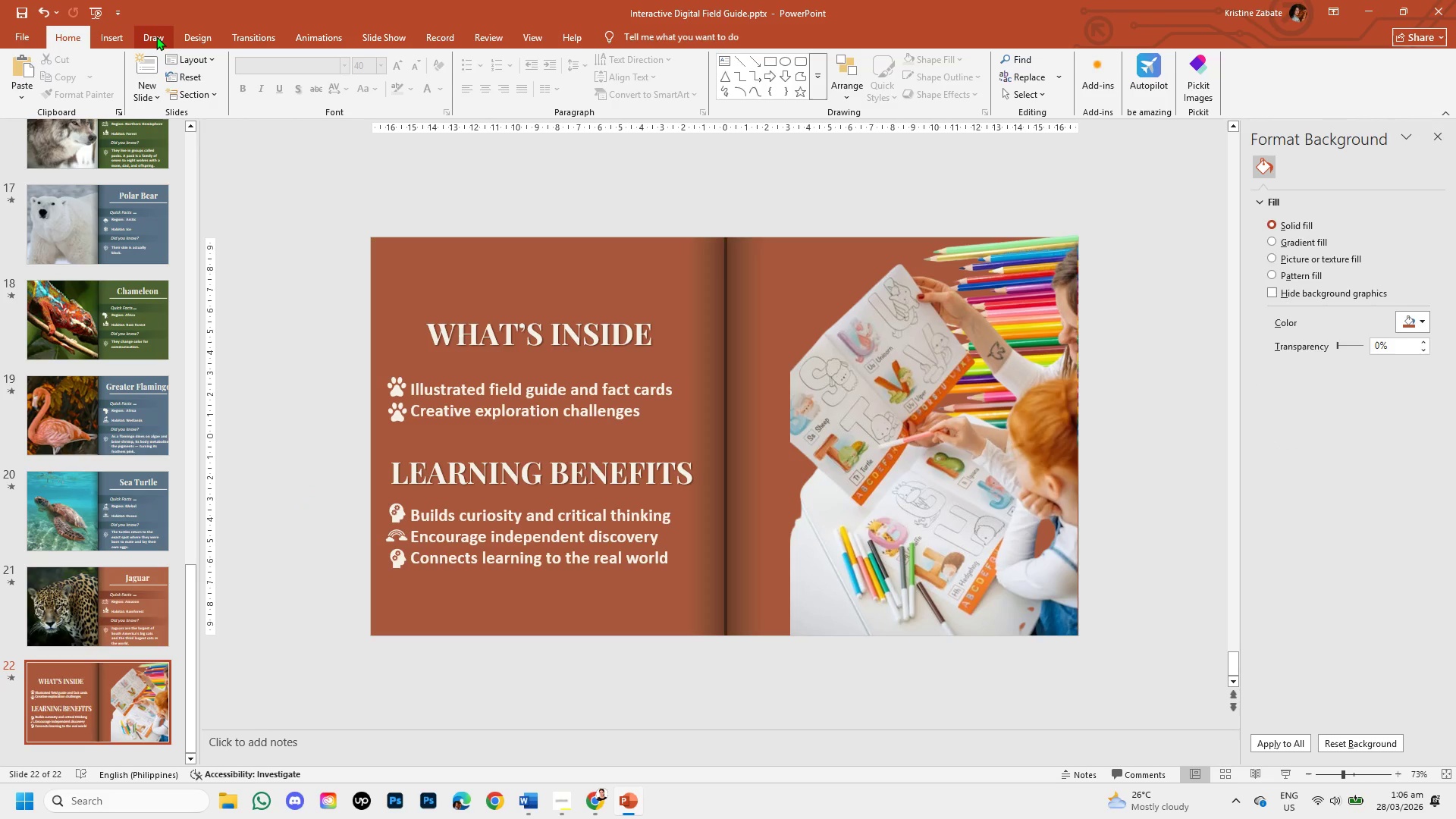 
left_click([108, 33])
 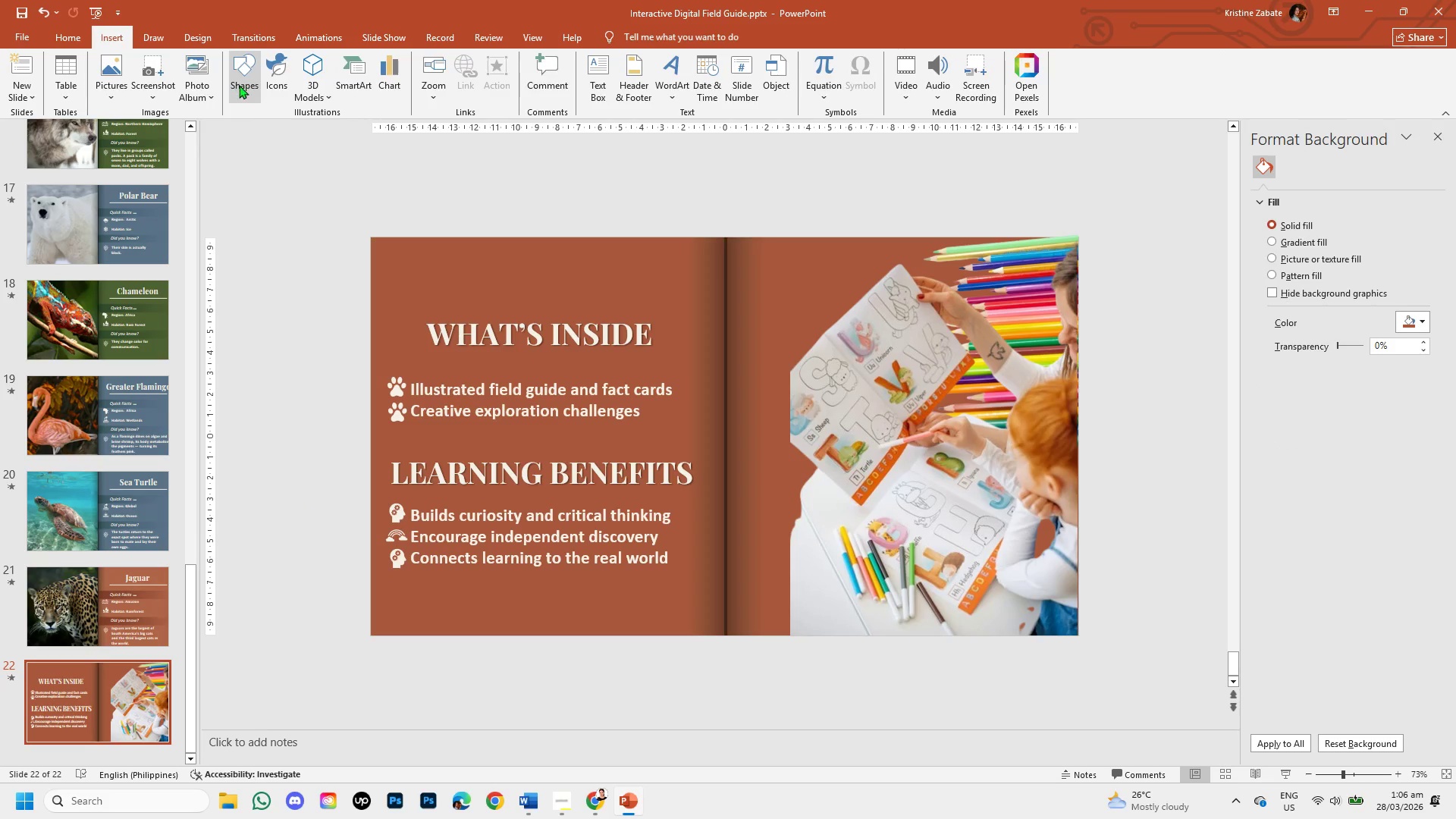 
left_click([239, 85])
 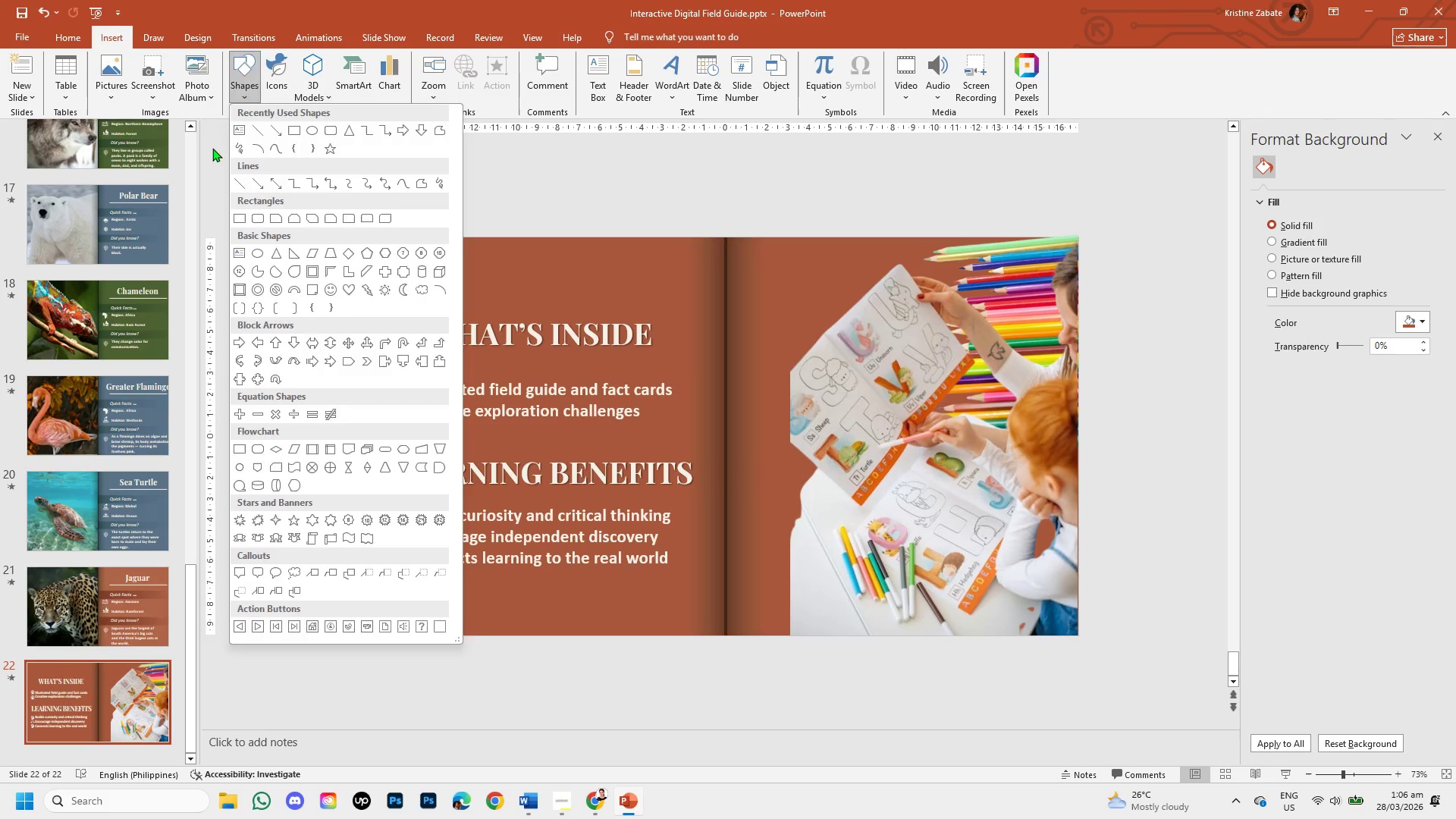 
double_click([264, 92])
 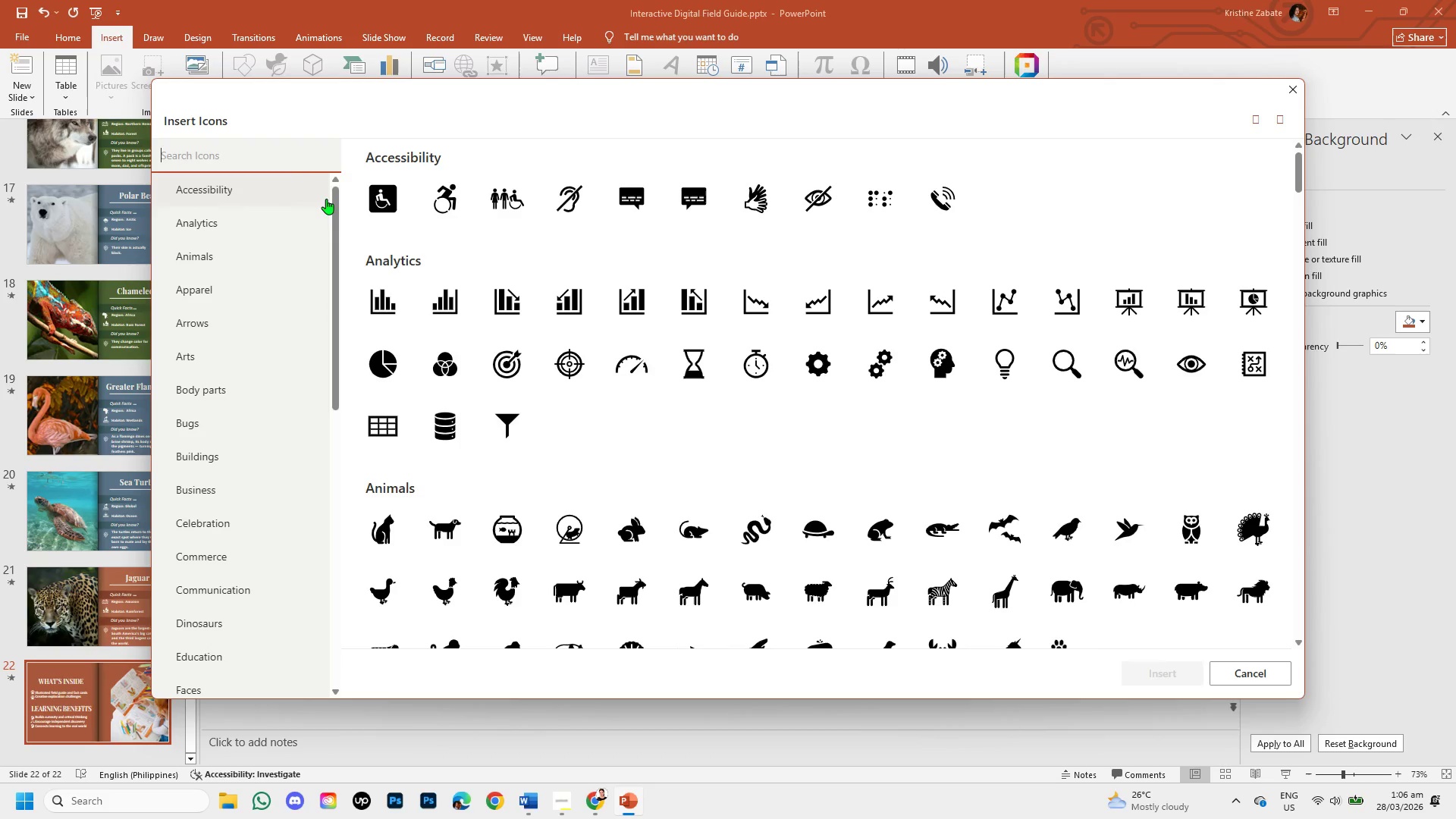 
wait(5.8)
 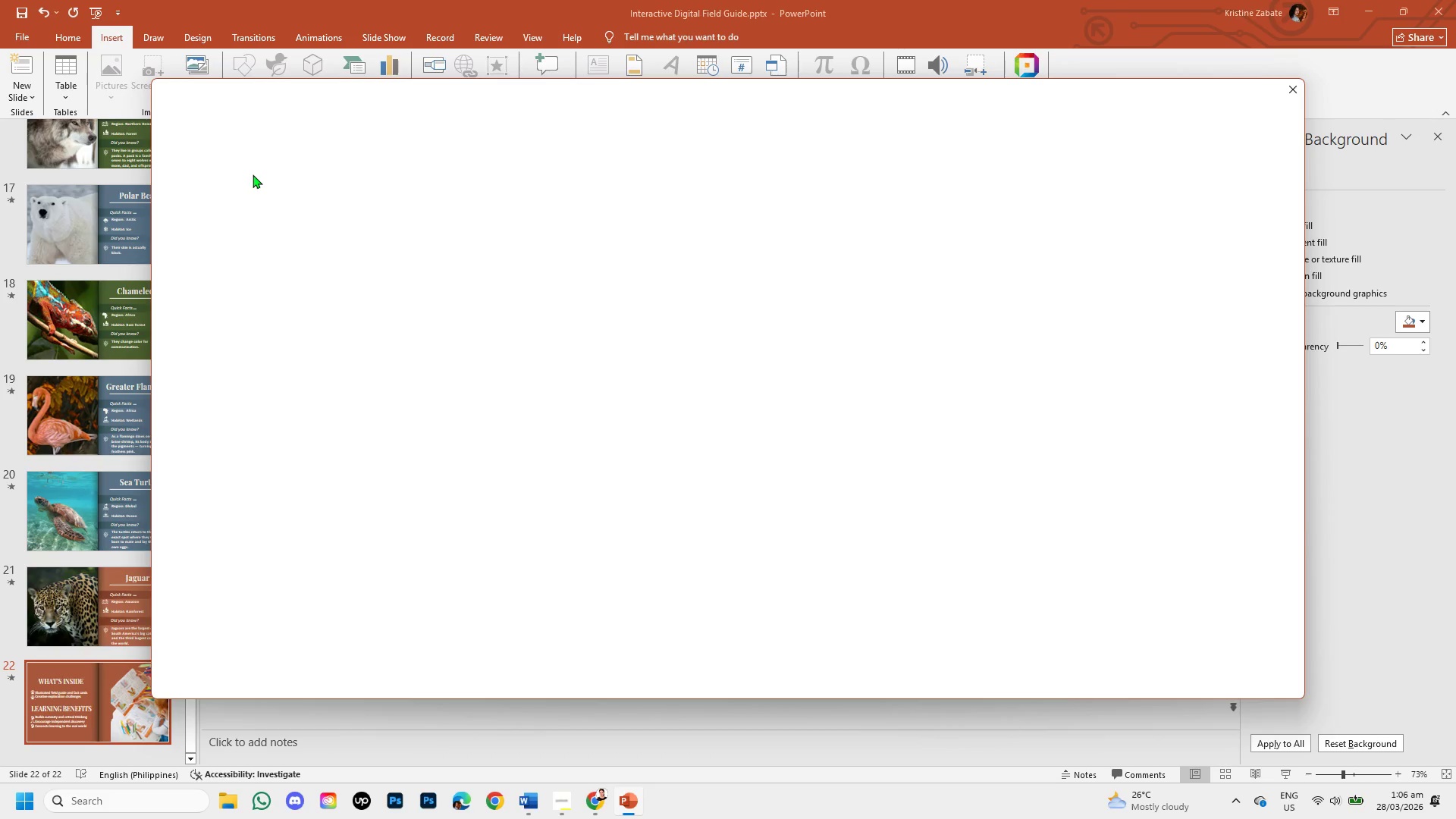 
type(world)
 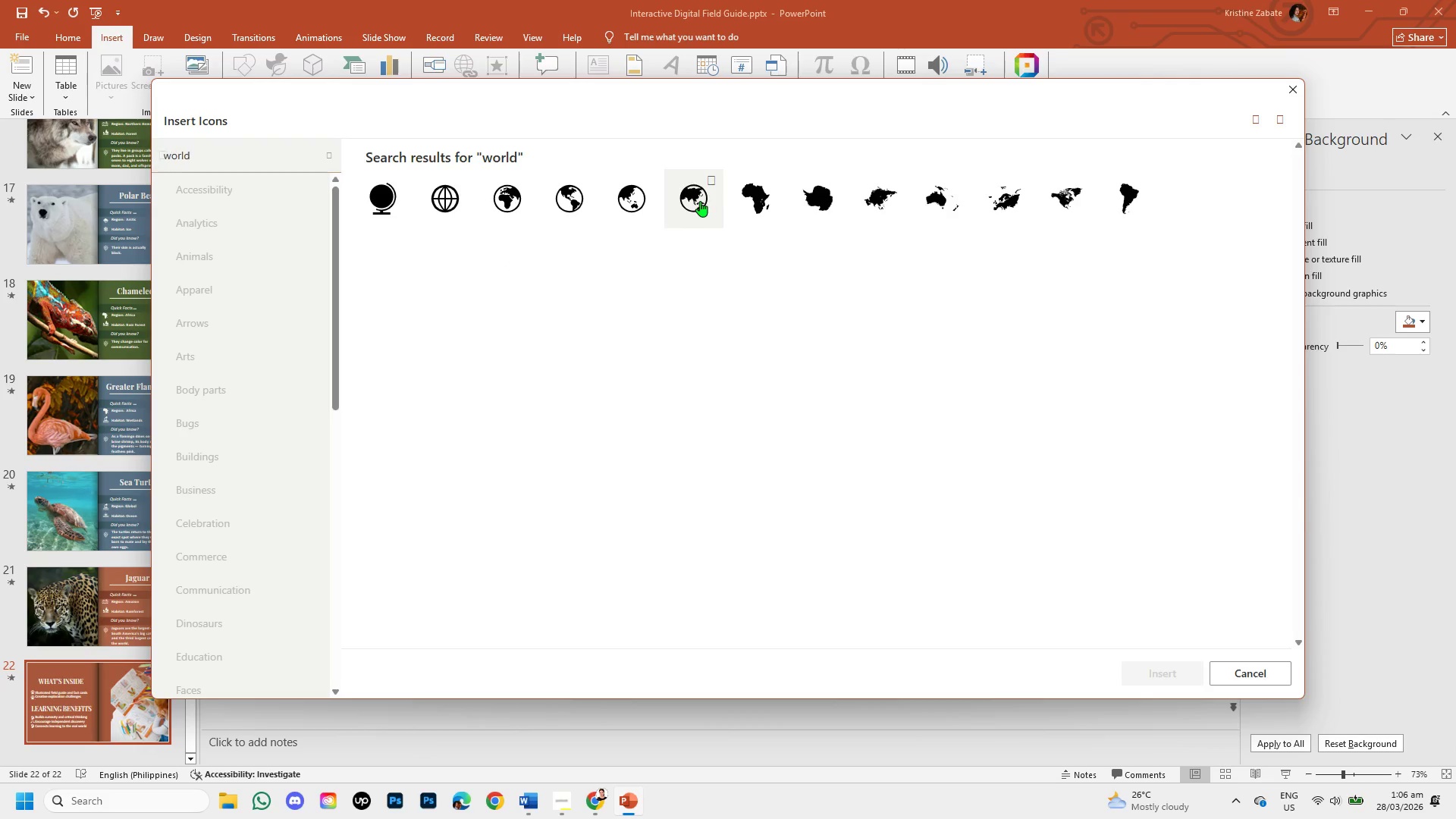 
wait(6.34)
 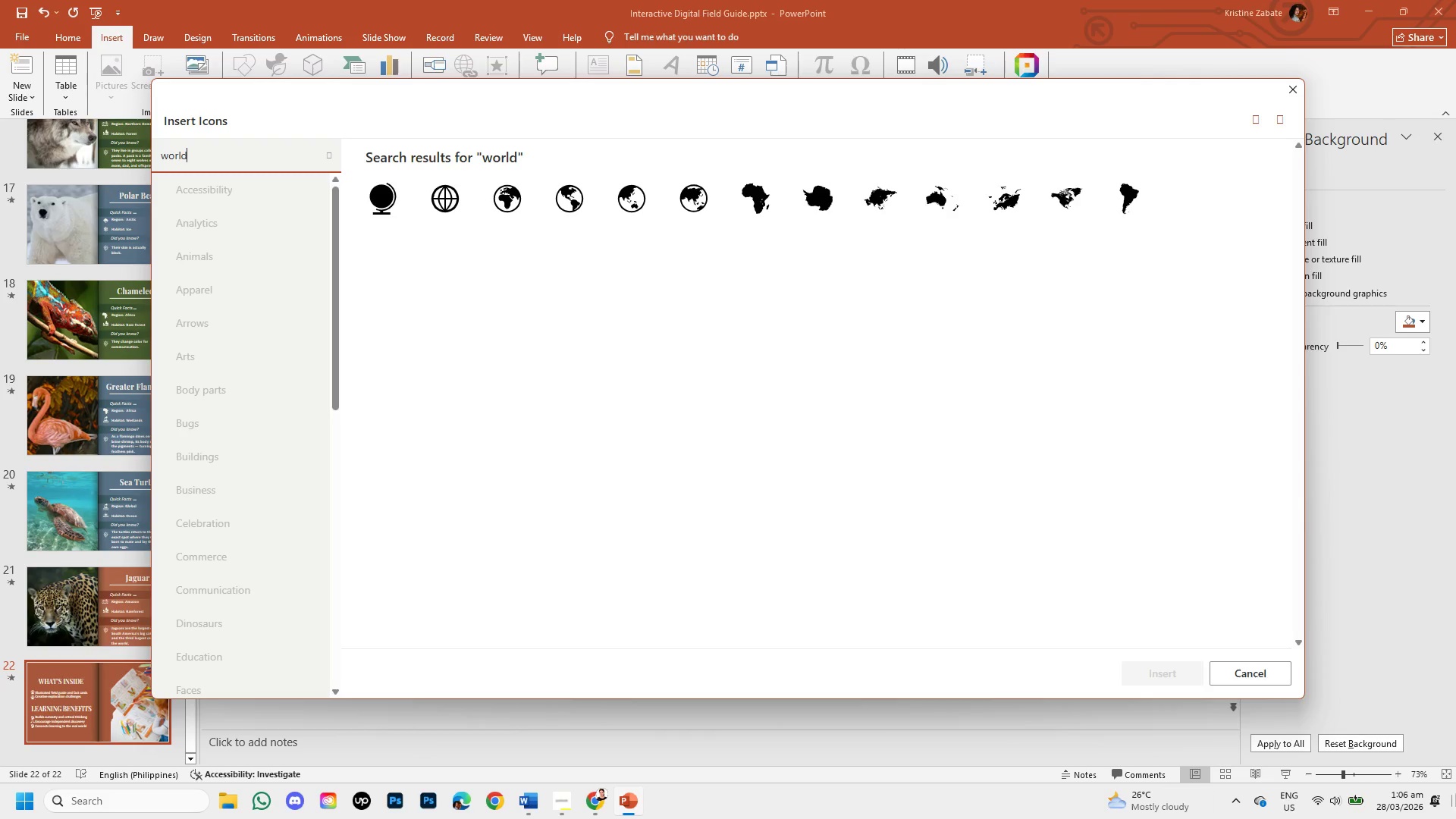 
left_click([1141, 683])
 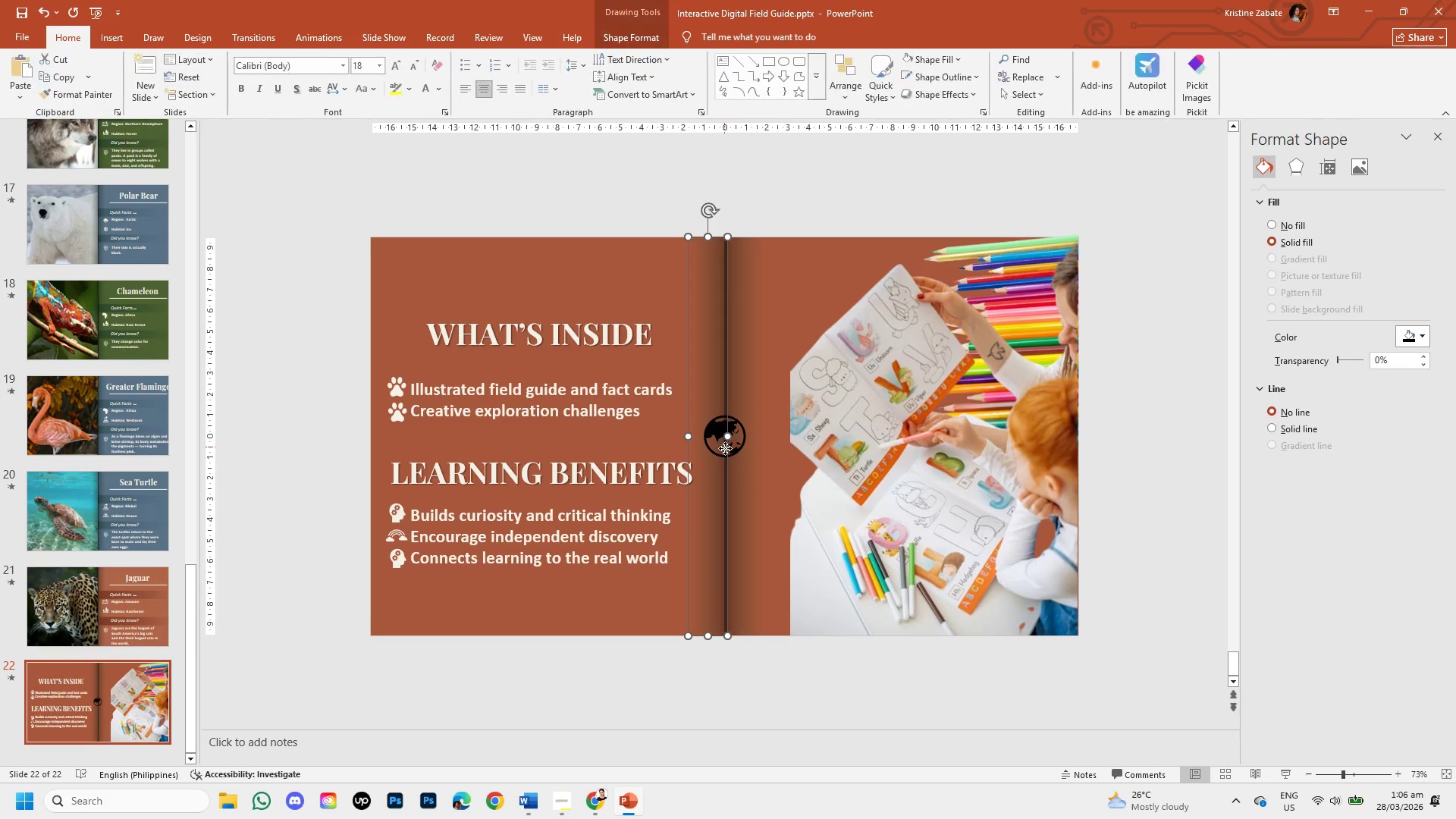 
left_click([735, 443])
 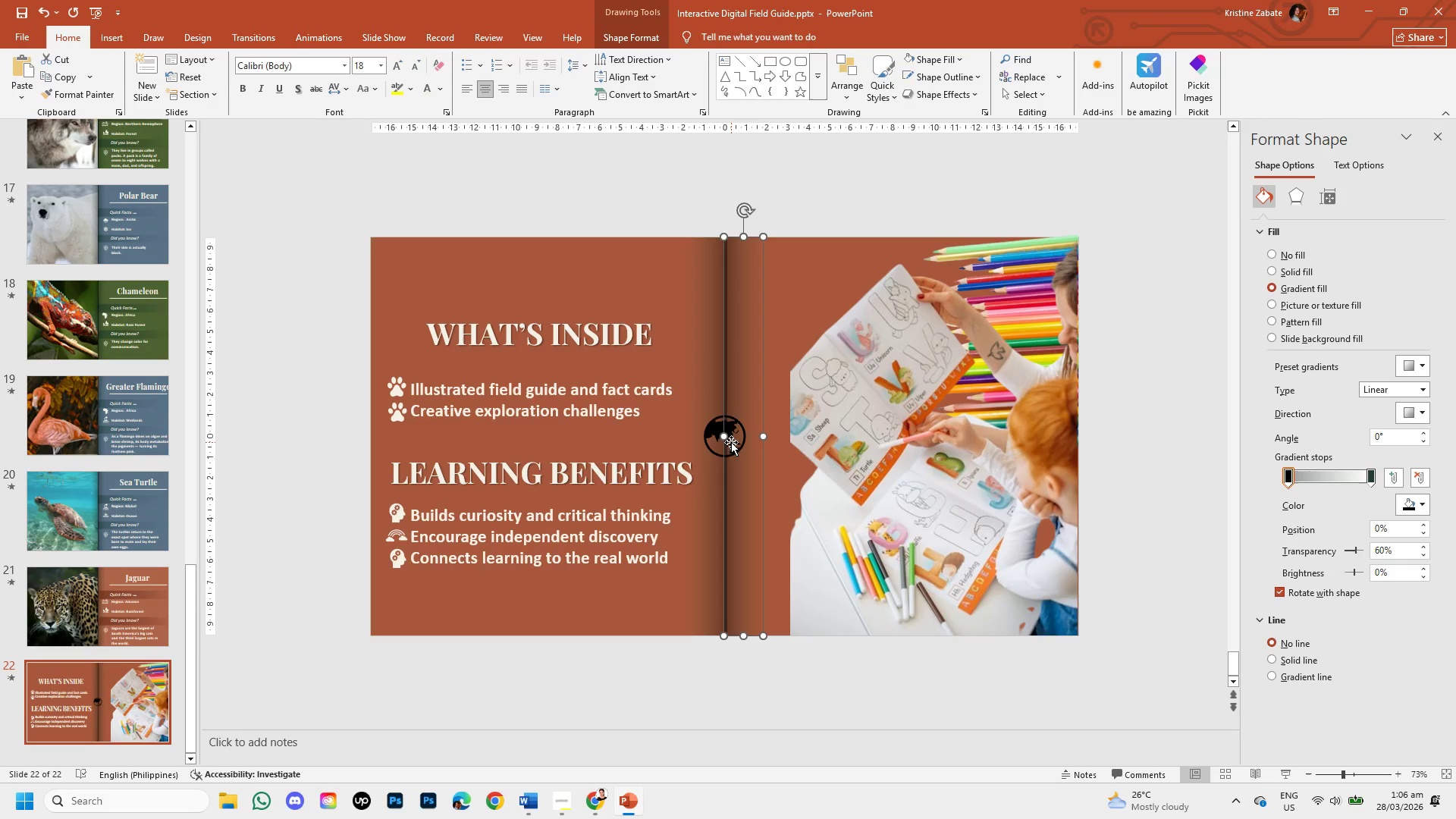 
double_click([725, 441])
 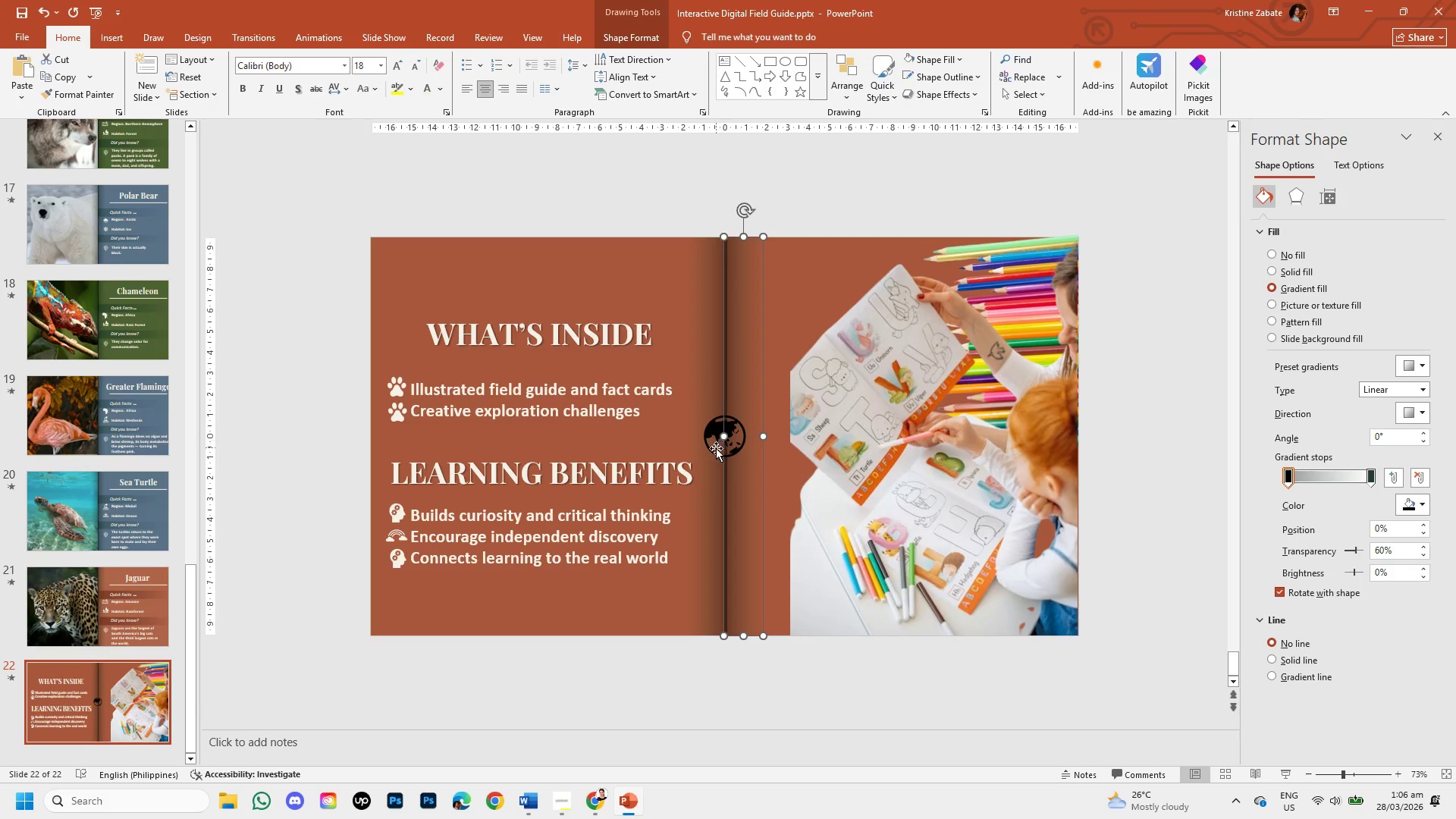 
left_click([715, 448])
 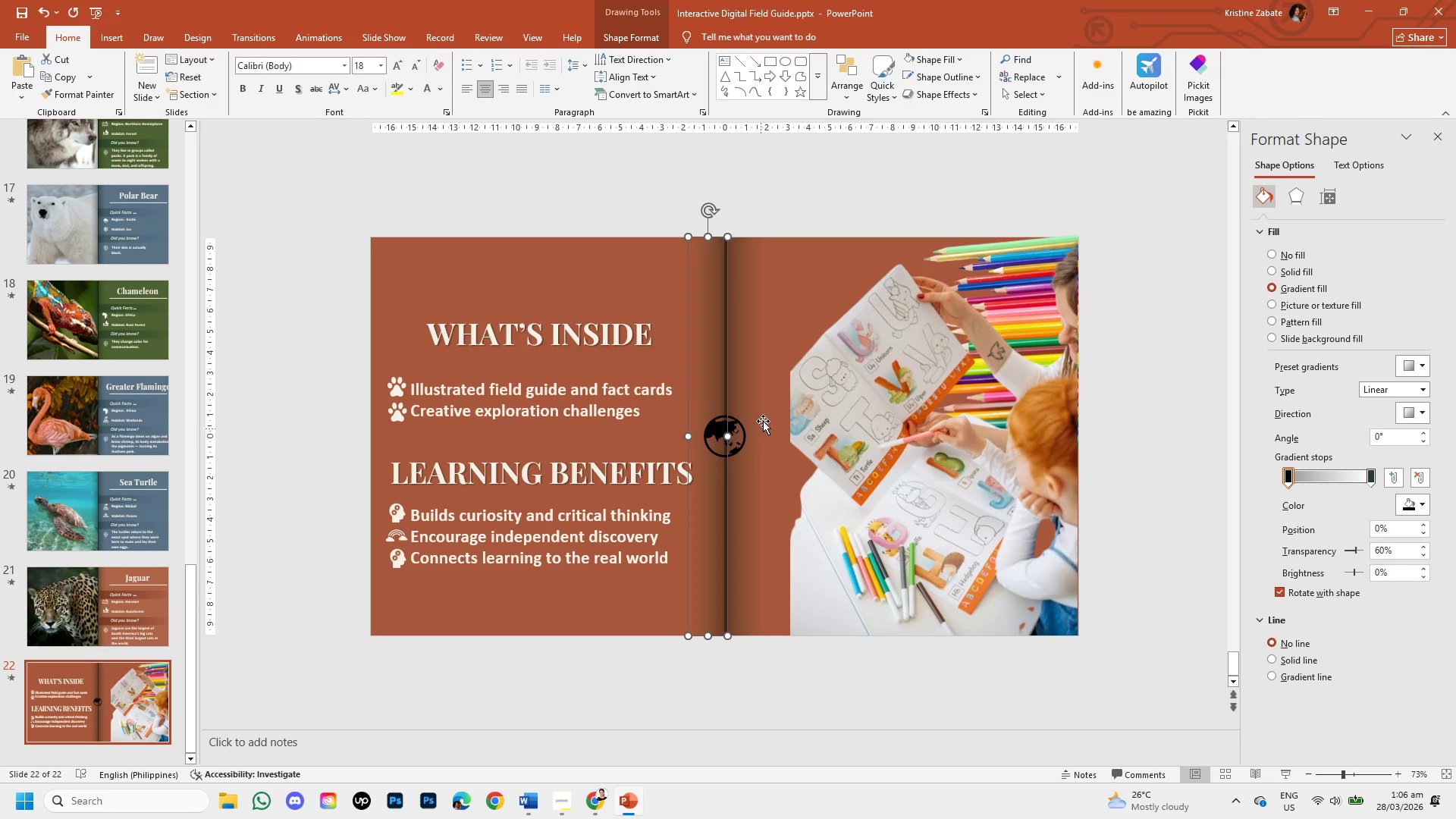 
left_click([766, 409])
 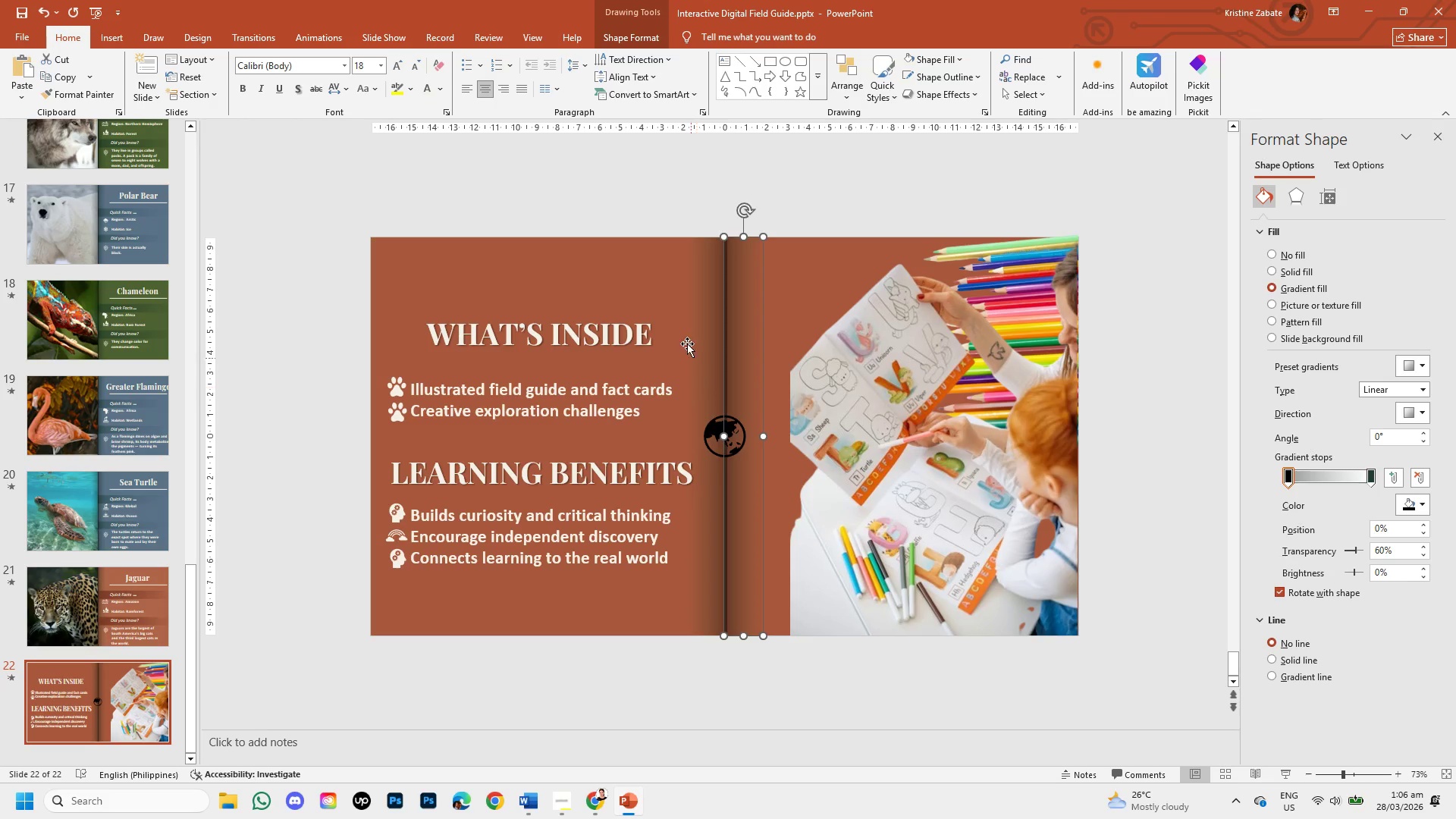 
left_click([629, 259])
 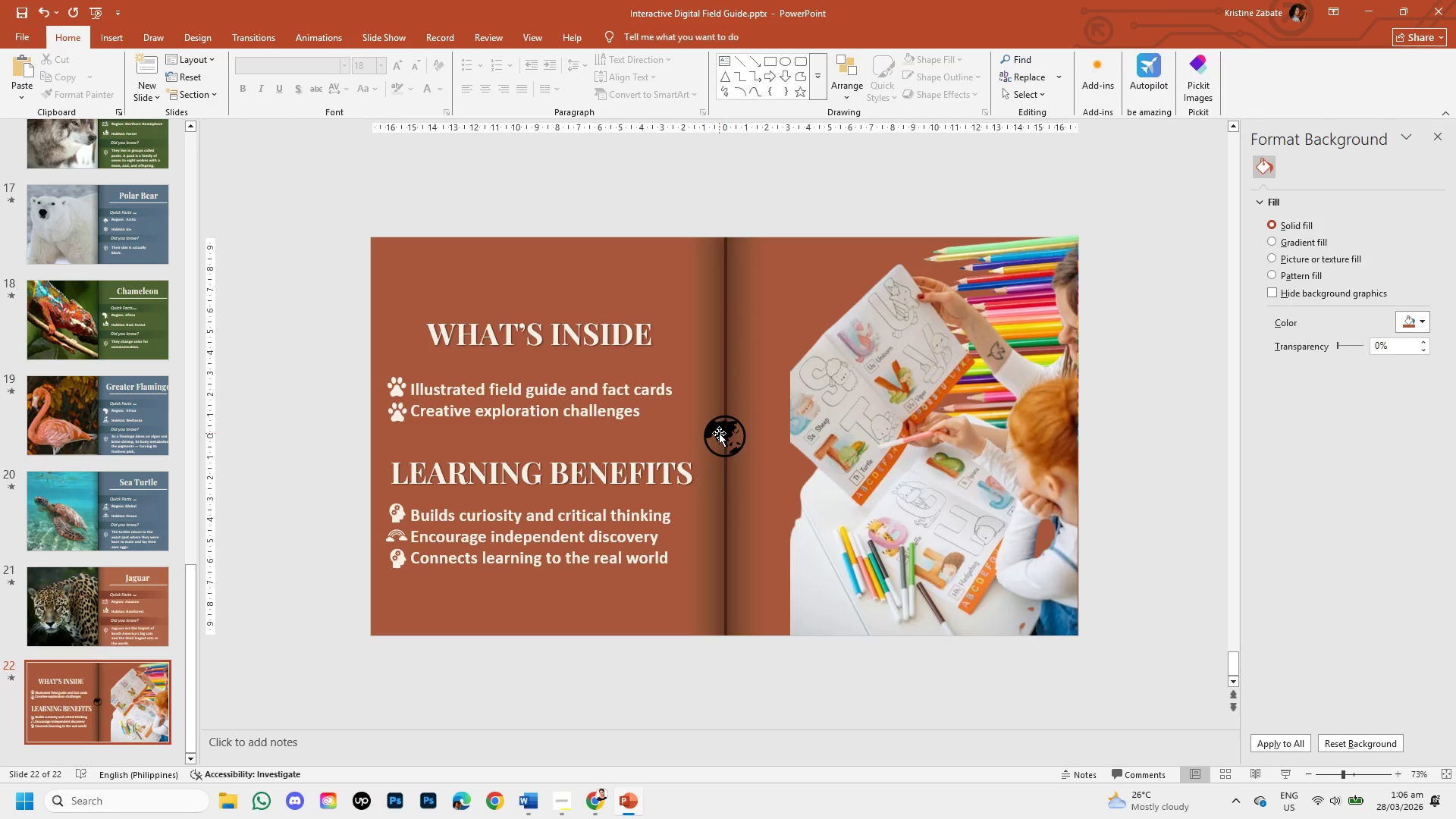 
left_click([719, 433])
 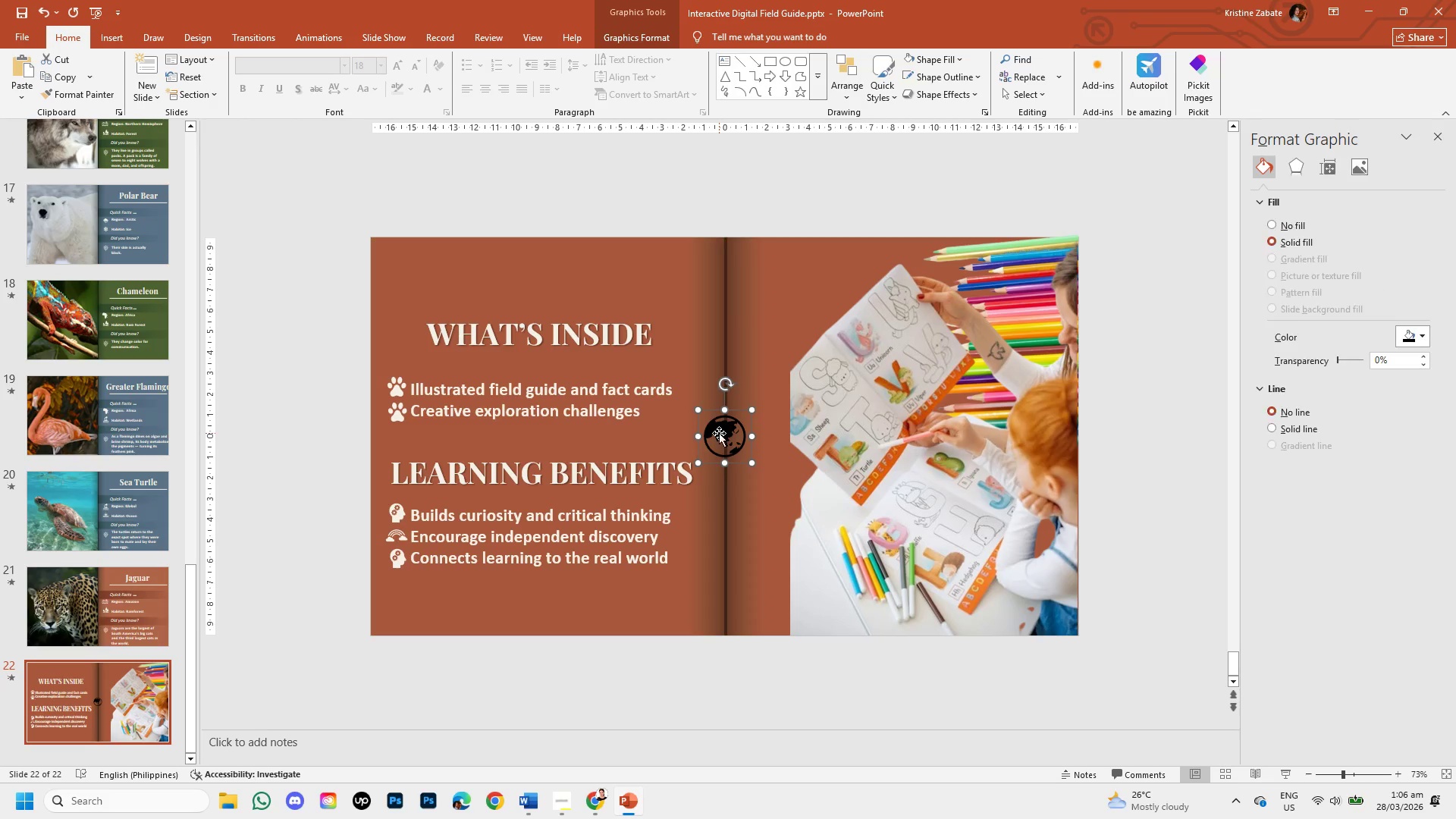 
left_click_drag(start_coordinate=[719, 434], to_coordinate=[519, 590])
 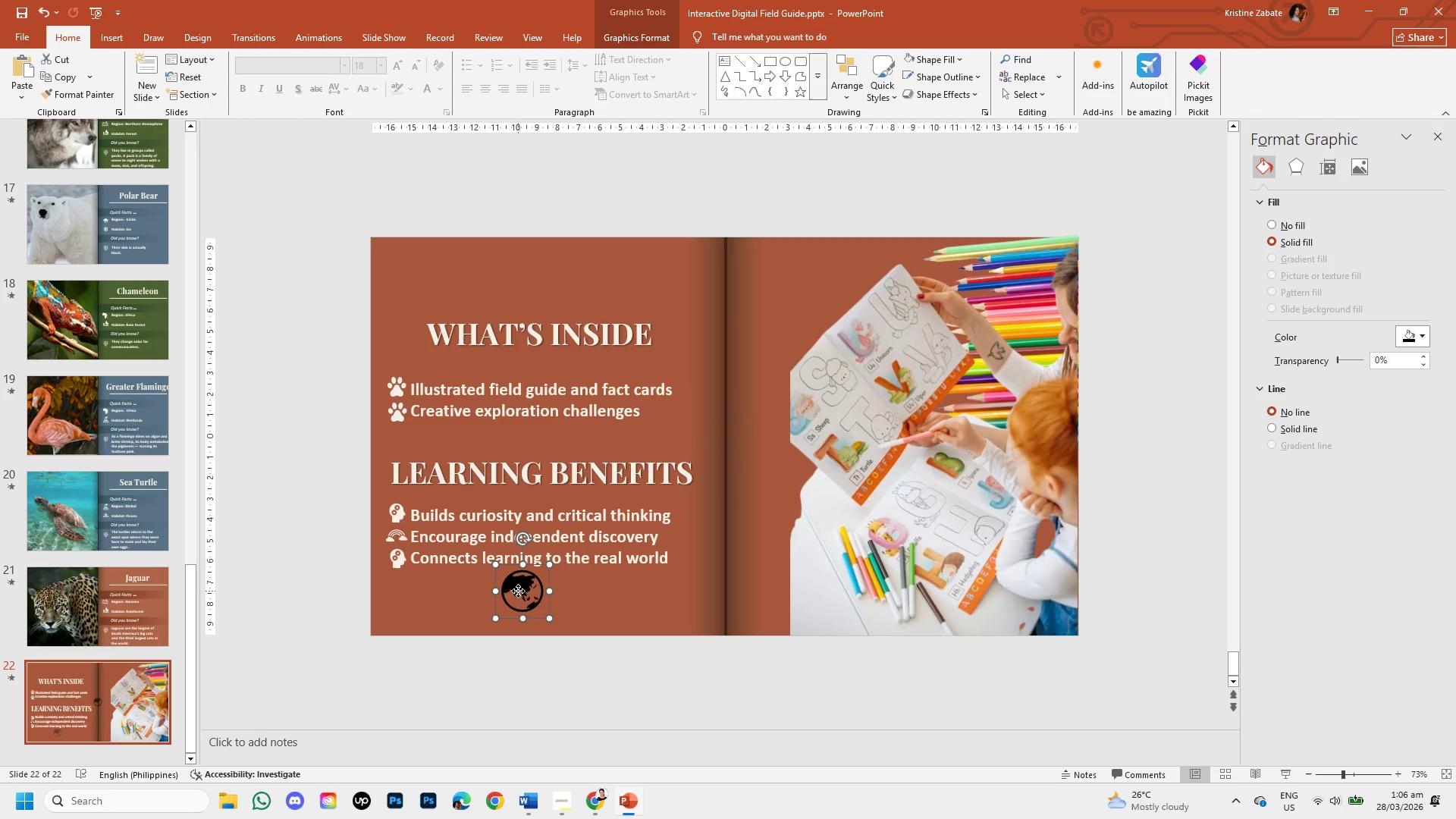 
double_click([518, 591])
 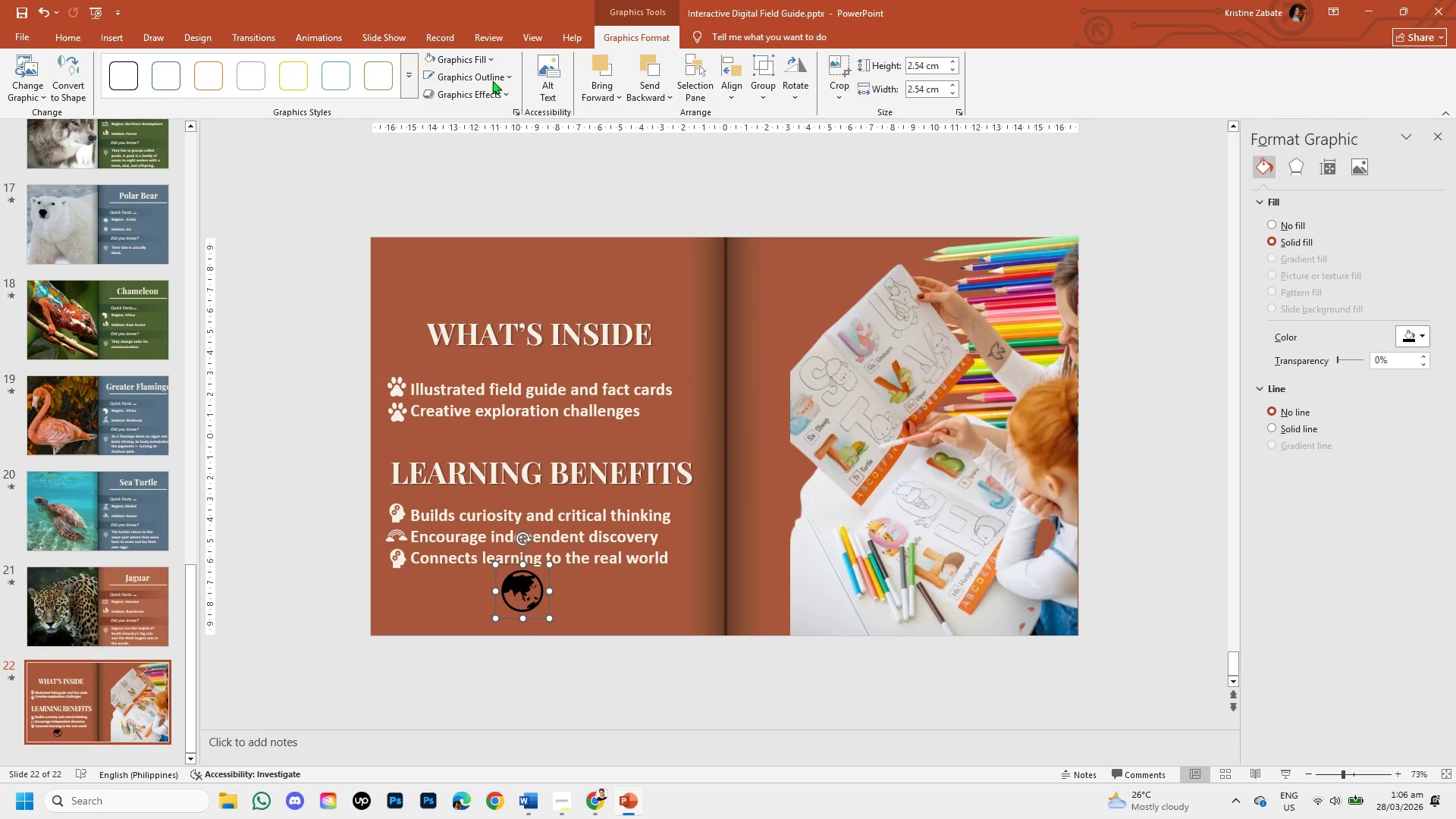 
left_click([481, 55])
 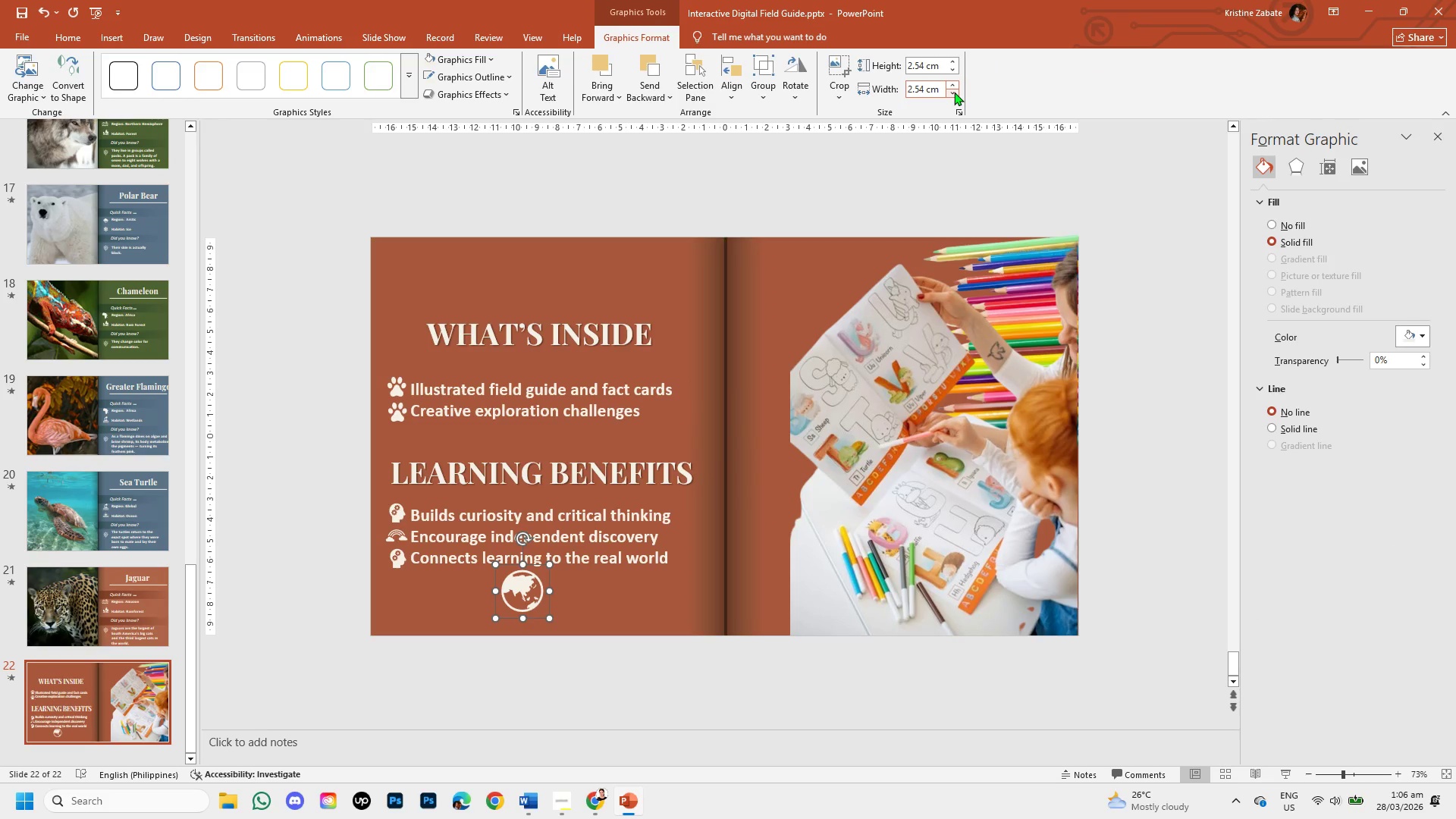 
wait(6.64)
 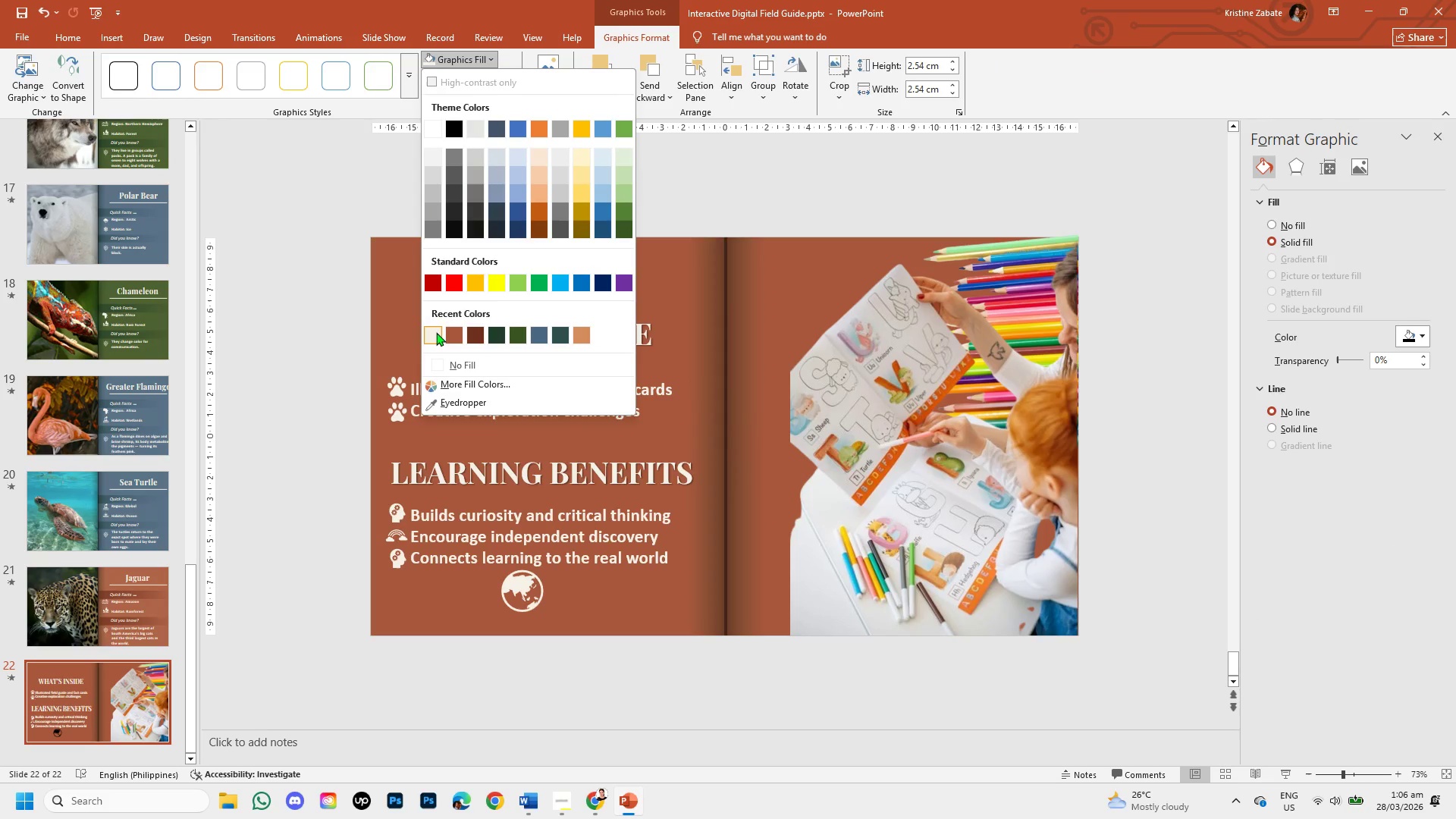 
left_click([923, 65])
 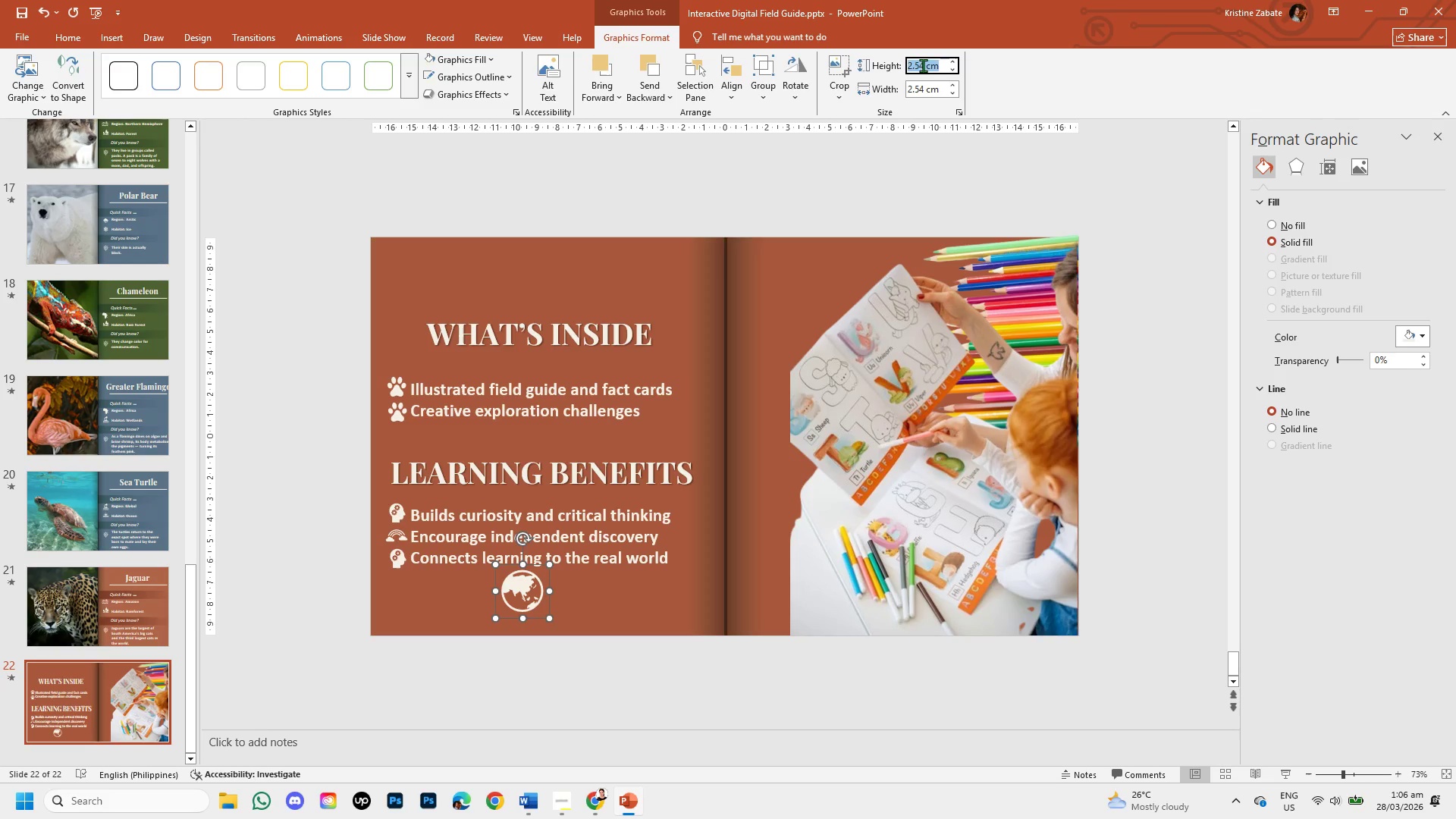 
key(Backspace)
 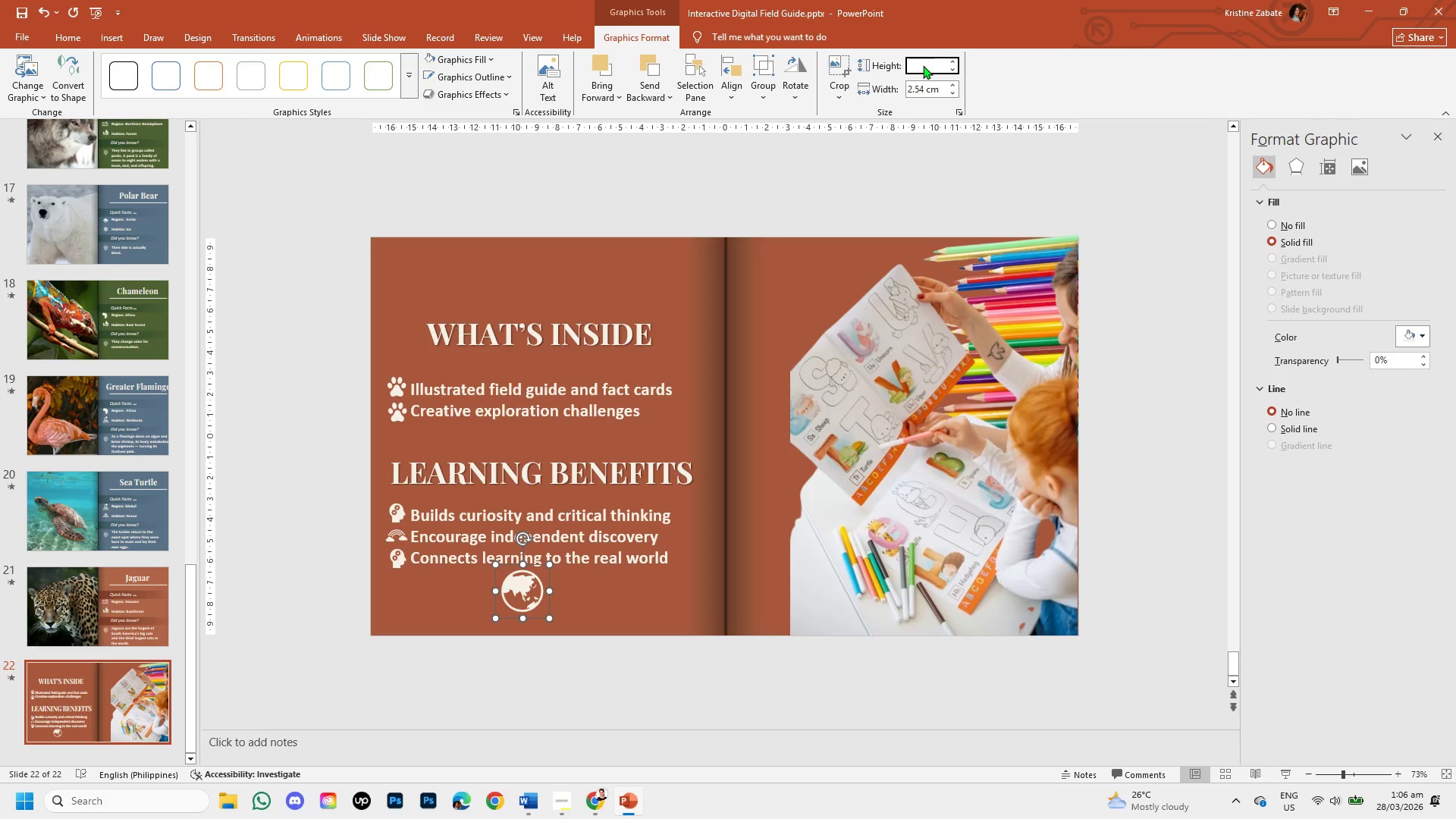 
key(Numpad1)
 